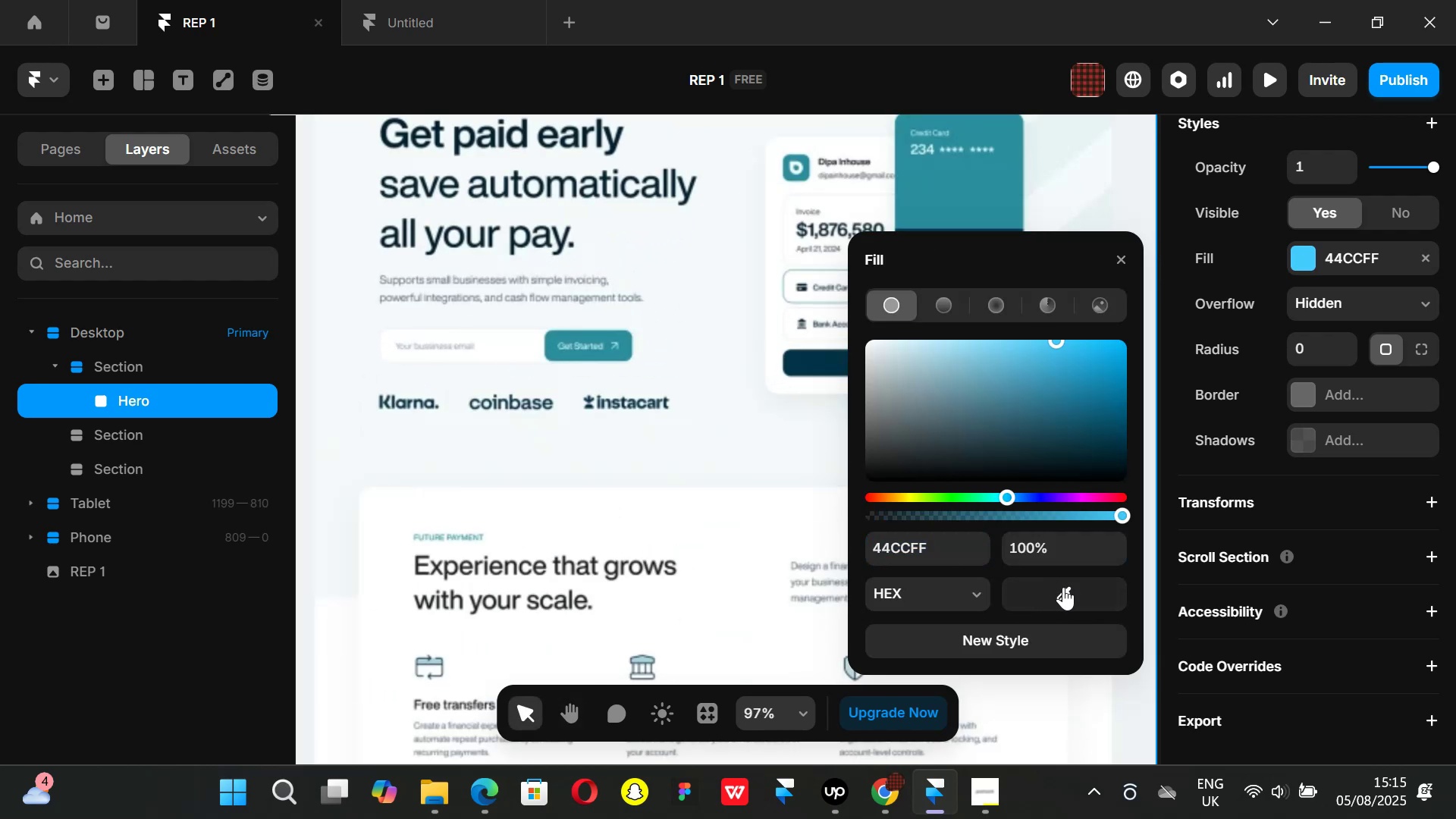 
double_click([1063, 587])
 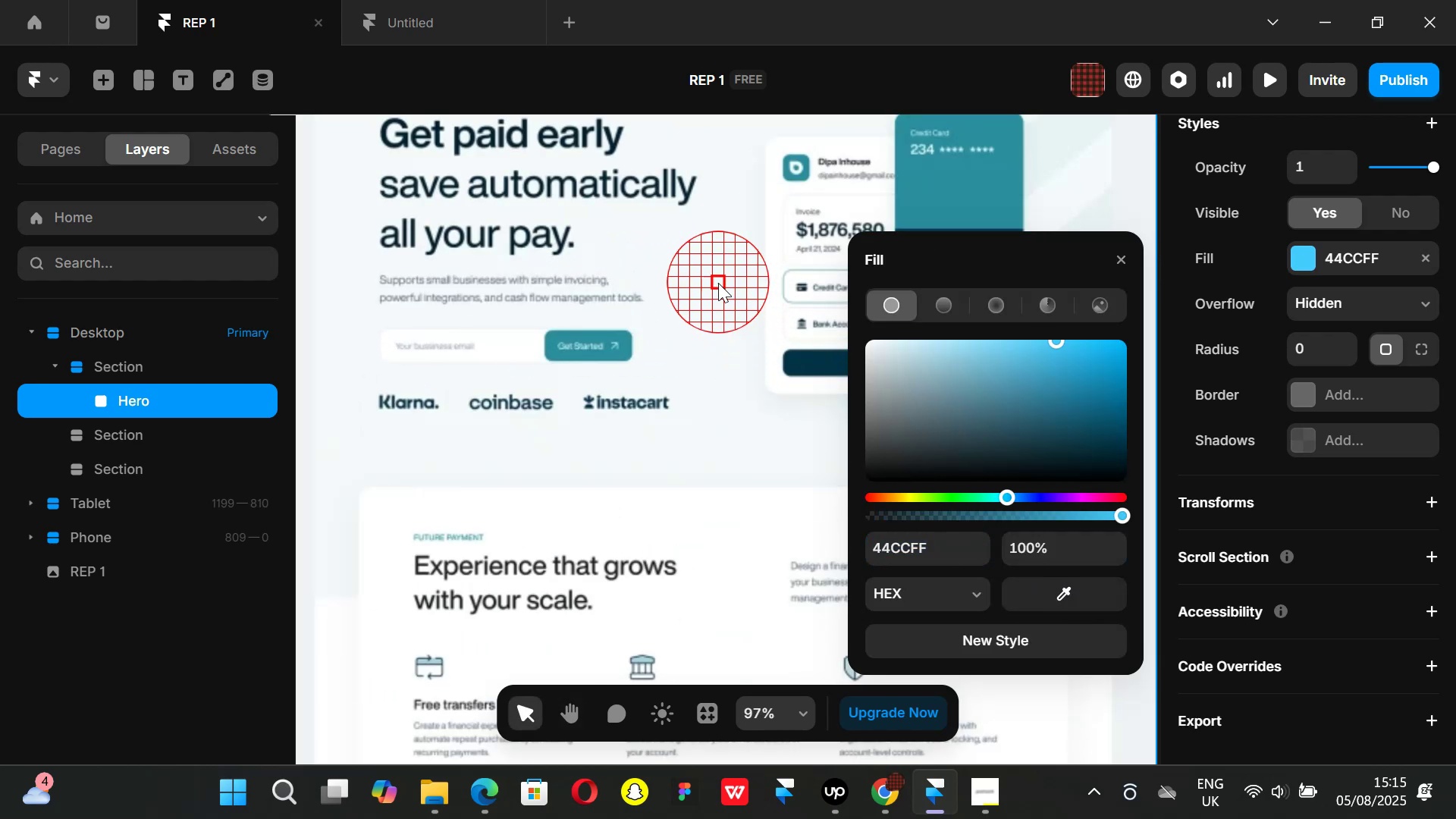 
left_click([705, 281])
 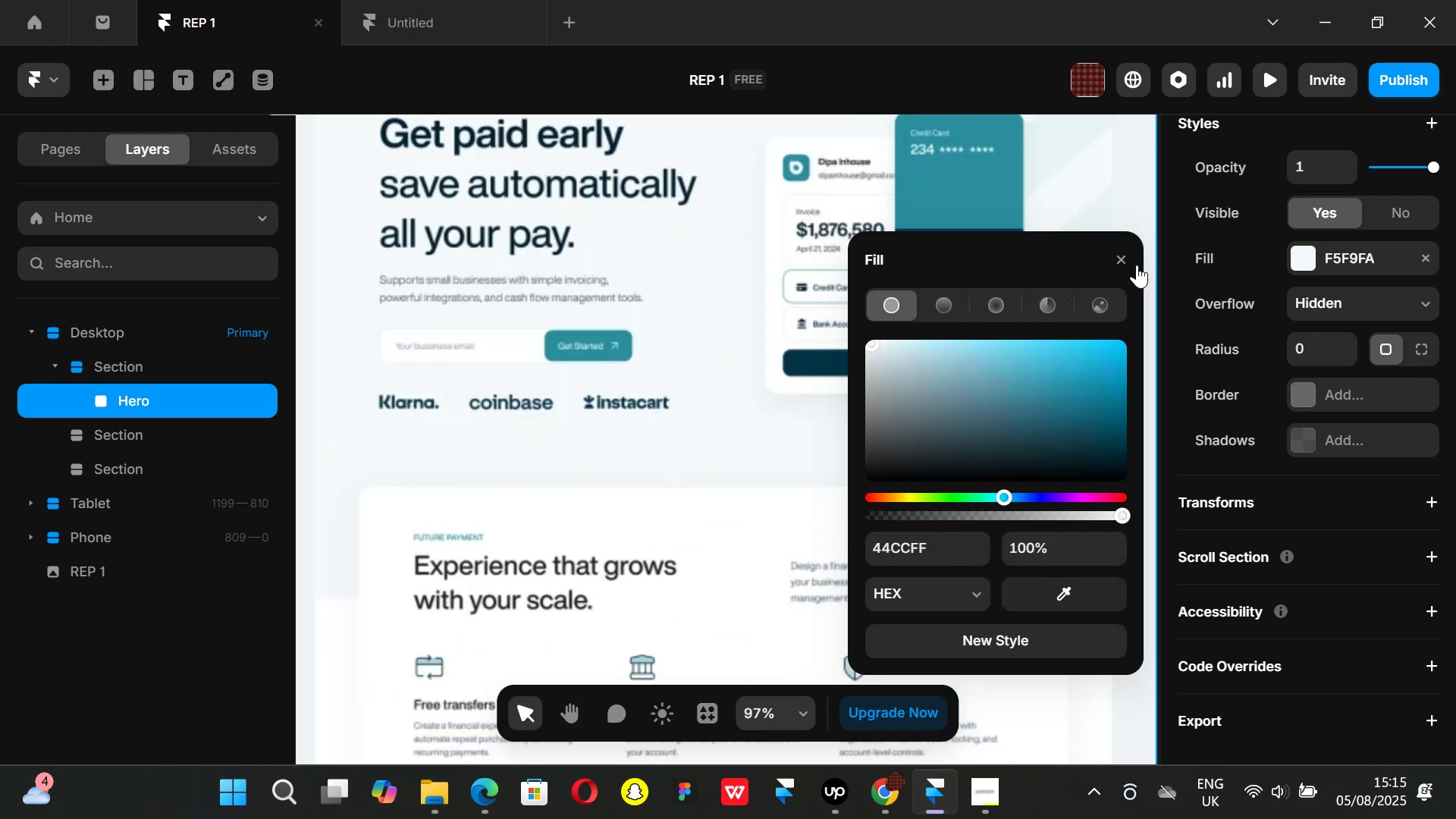 
left_click_drag(start_coordinate=[1126, 258], to_coordinate=[1122, 258])
 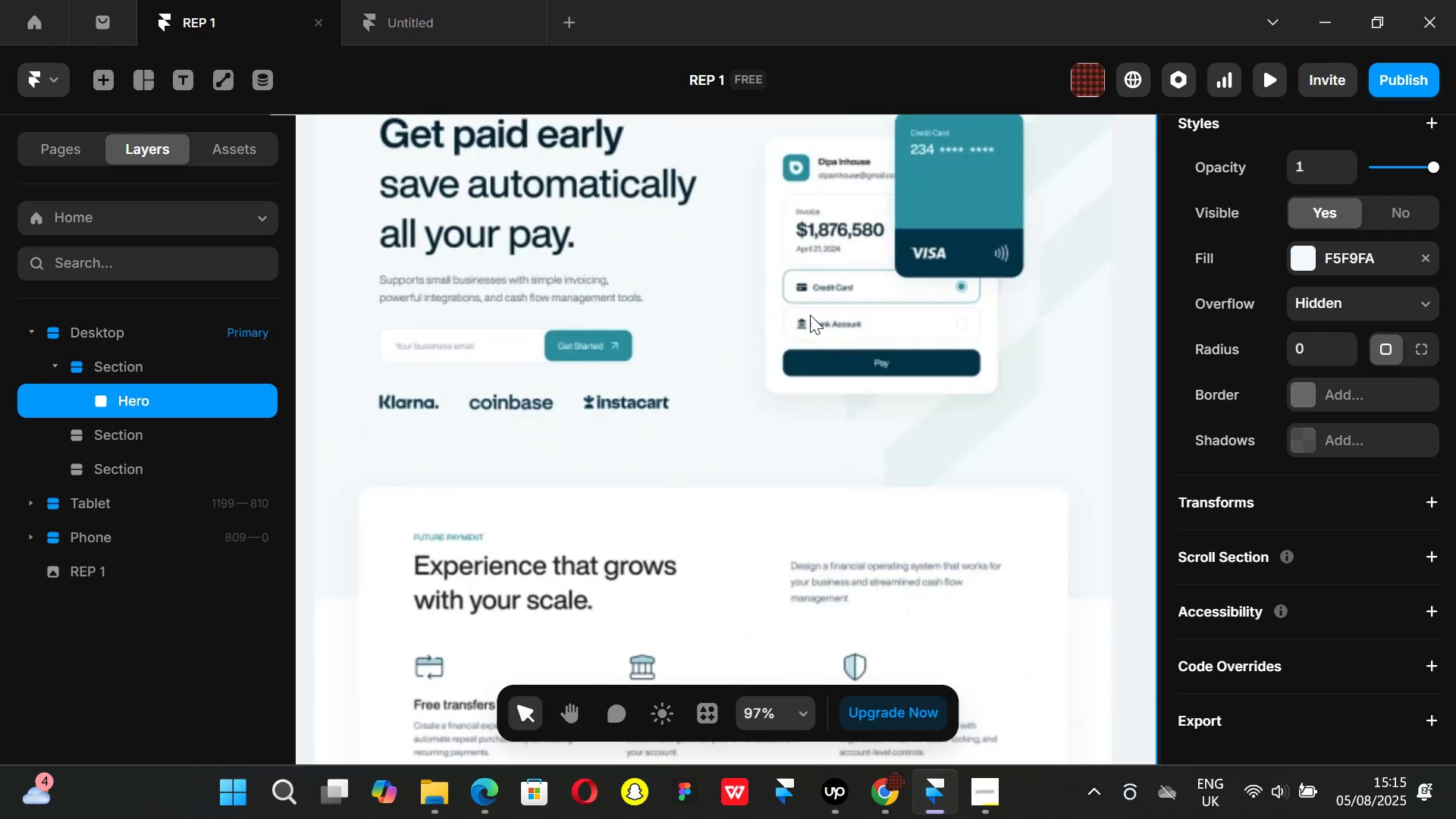 
hold_key(key=ControlLeft, duration=0.94)
scroll: coordinate [803, 318], scroll_direction: down, amount: 9.0
 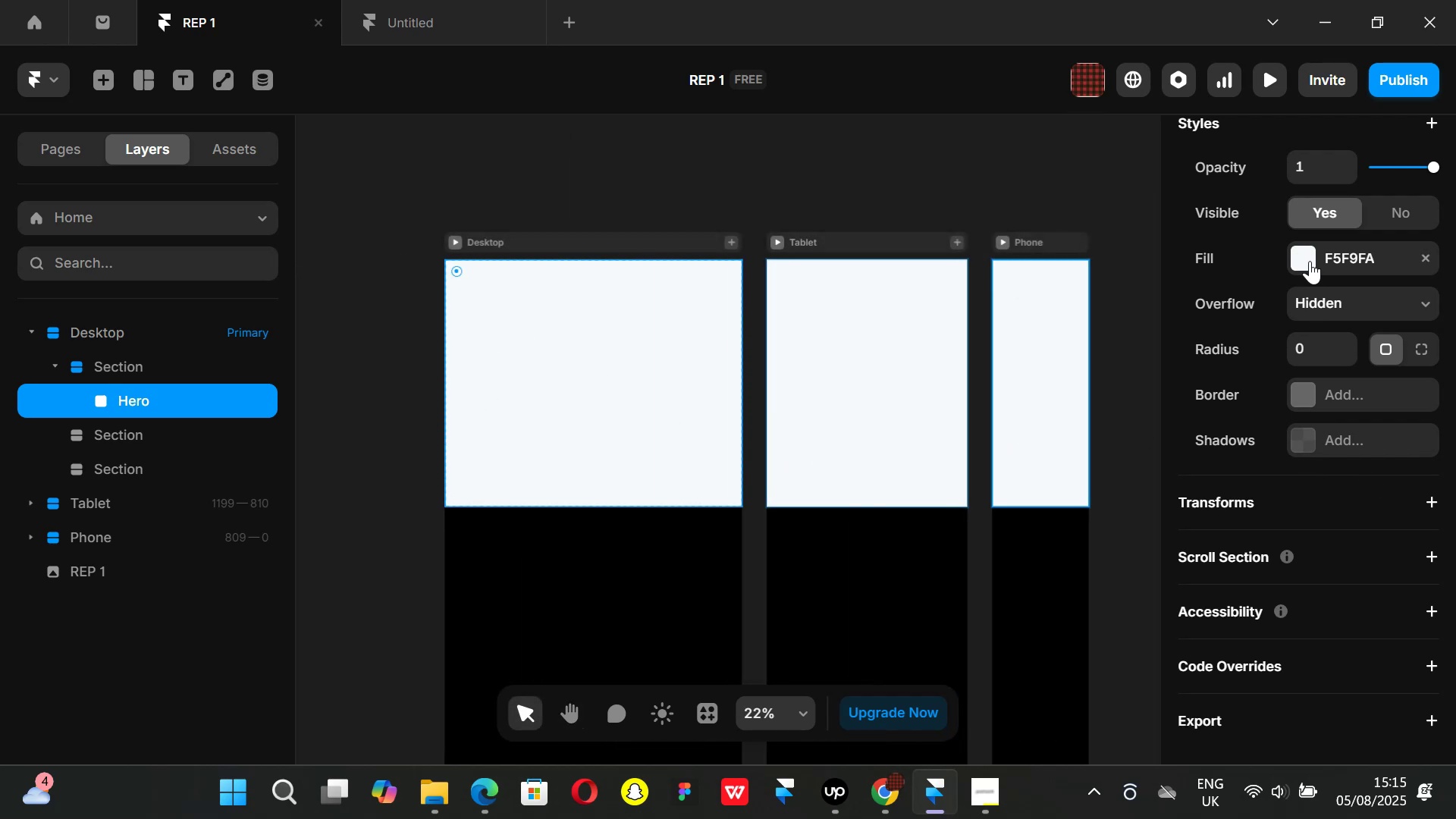 
wait(5.02)
 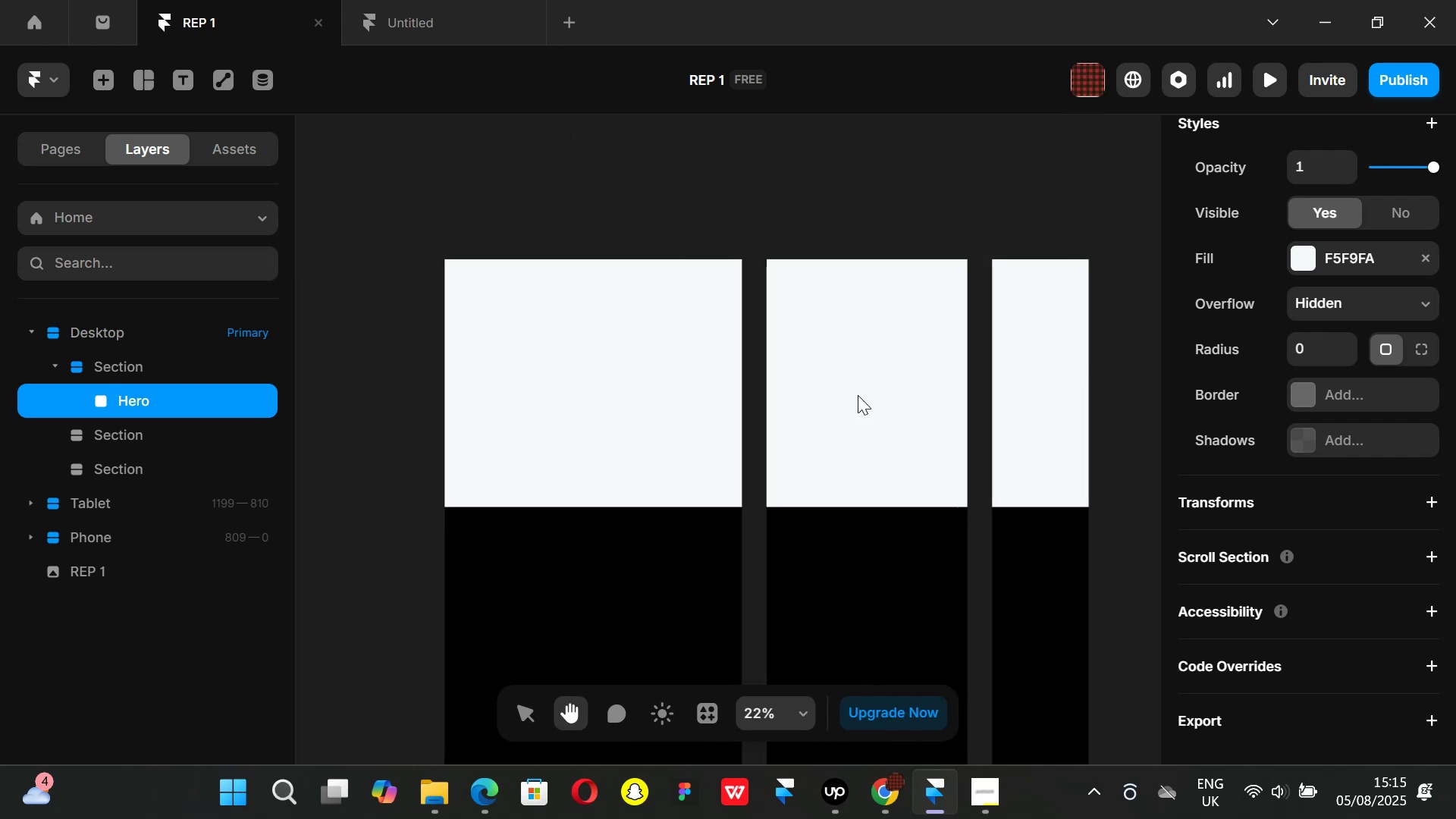 
left_click([590, 132])
 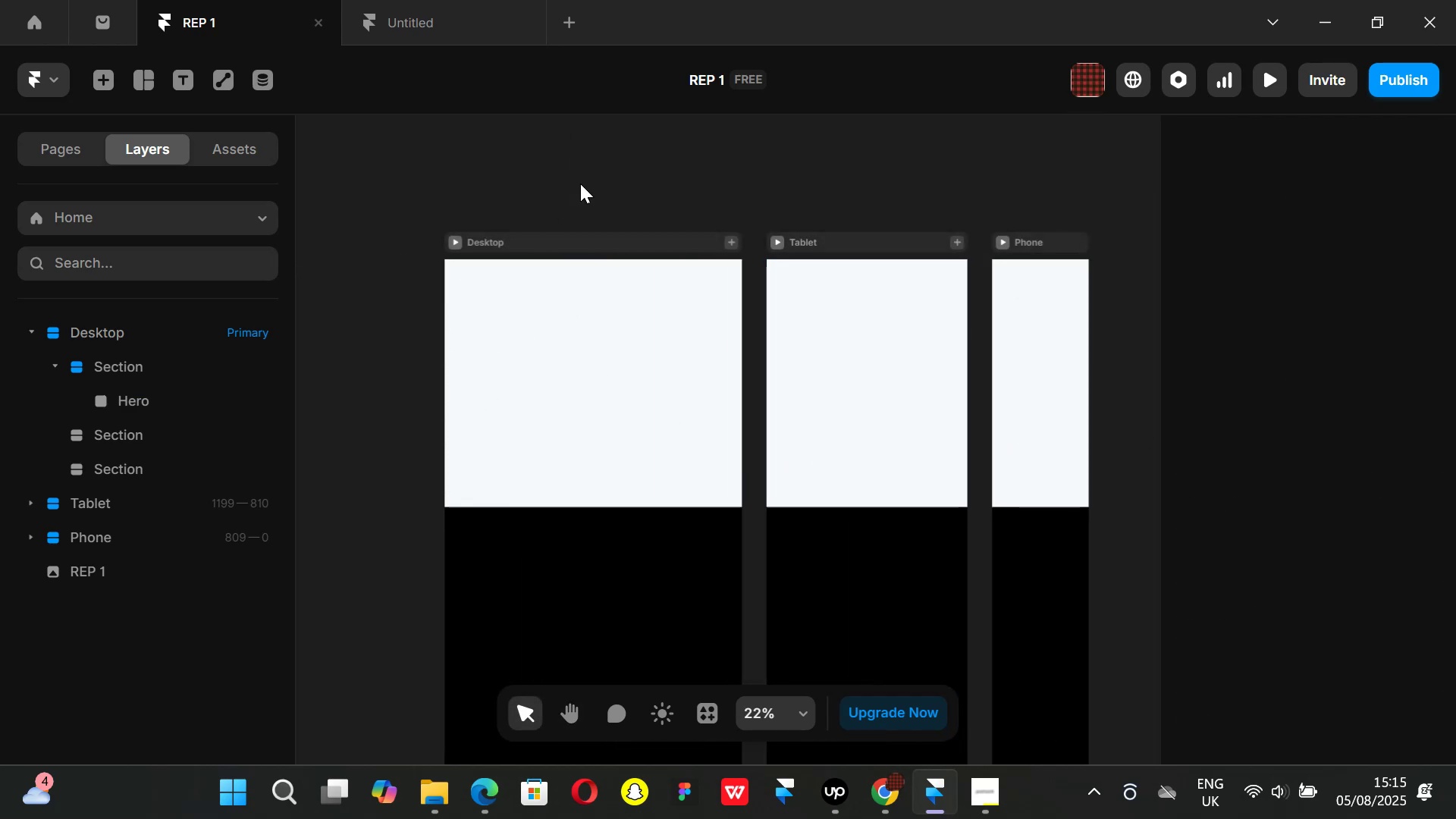 
hold_key(key=ControlLeft, duration=1.5)
scroll: coordinate [533, 331], scroll_direction: up, amount: 3.0
 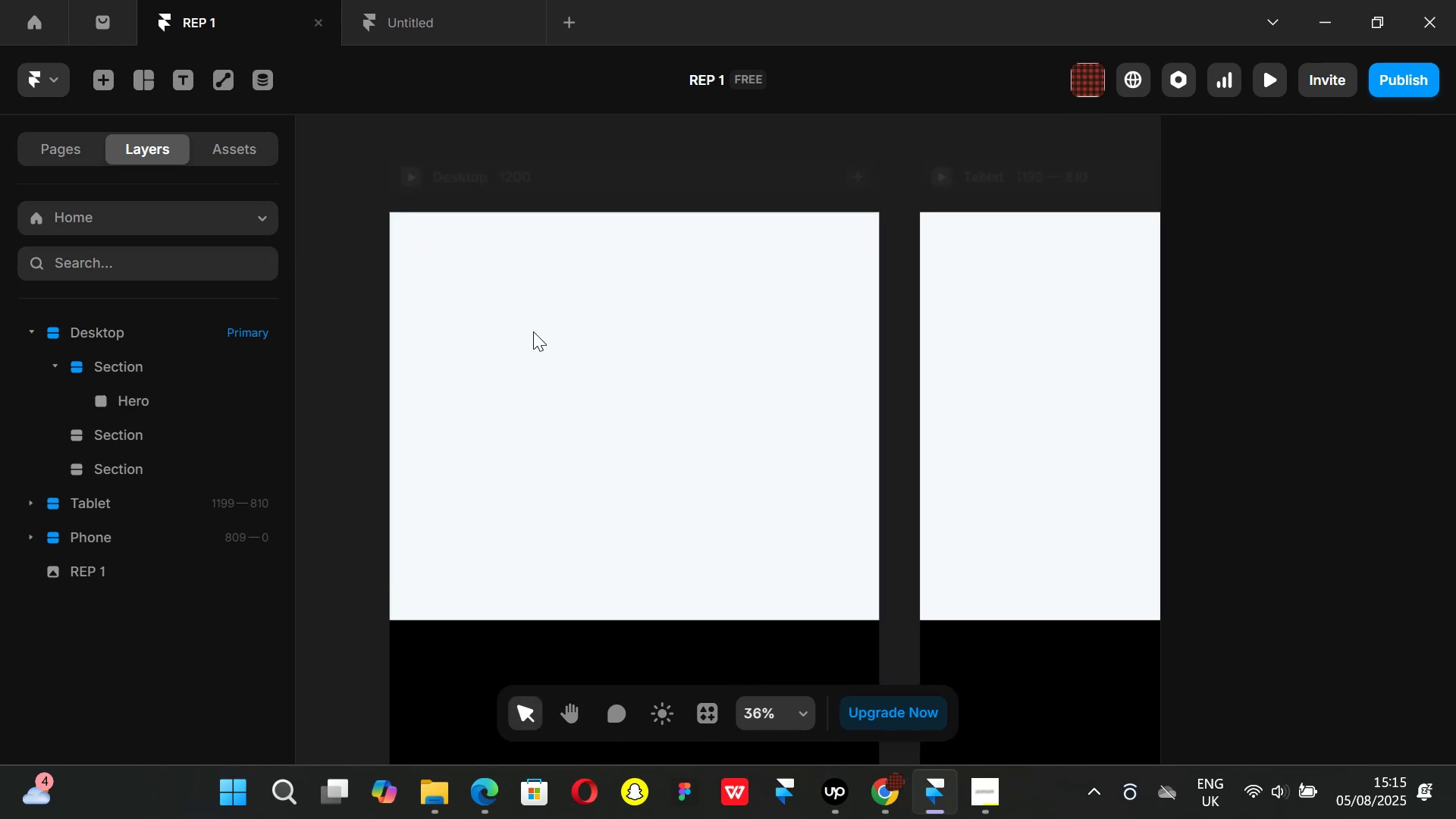 
scroll: coordinate [538, 334], scroll_direction: down, amount: 5.0
 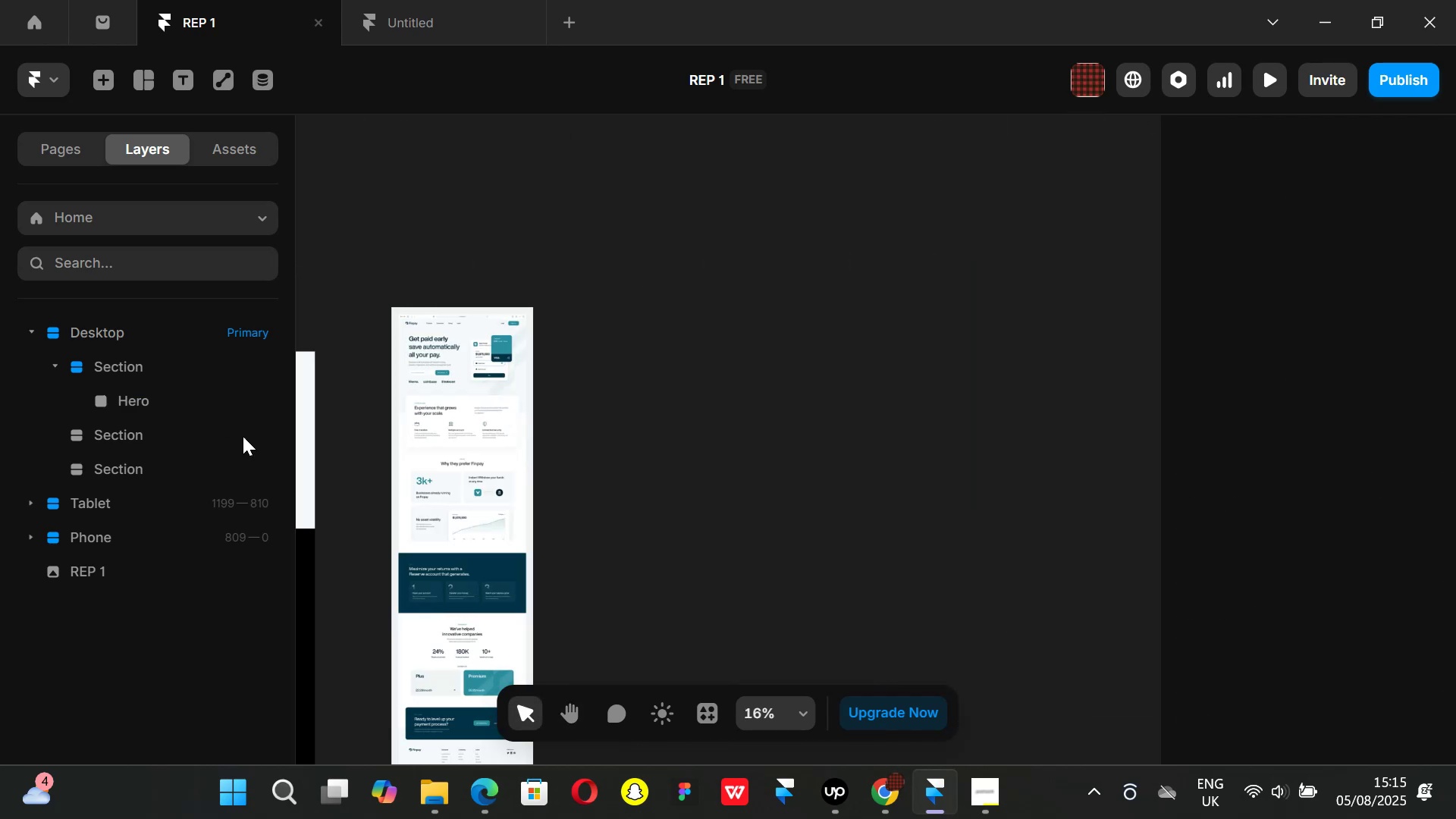 
key(Control+ControlLeft)
 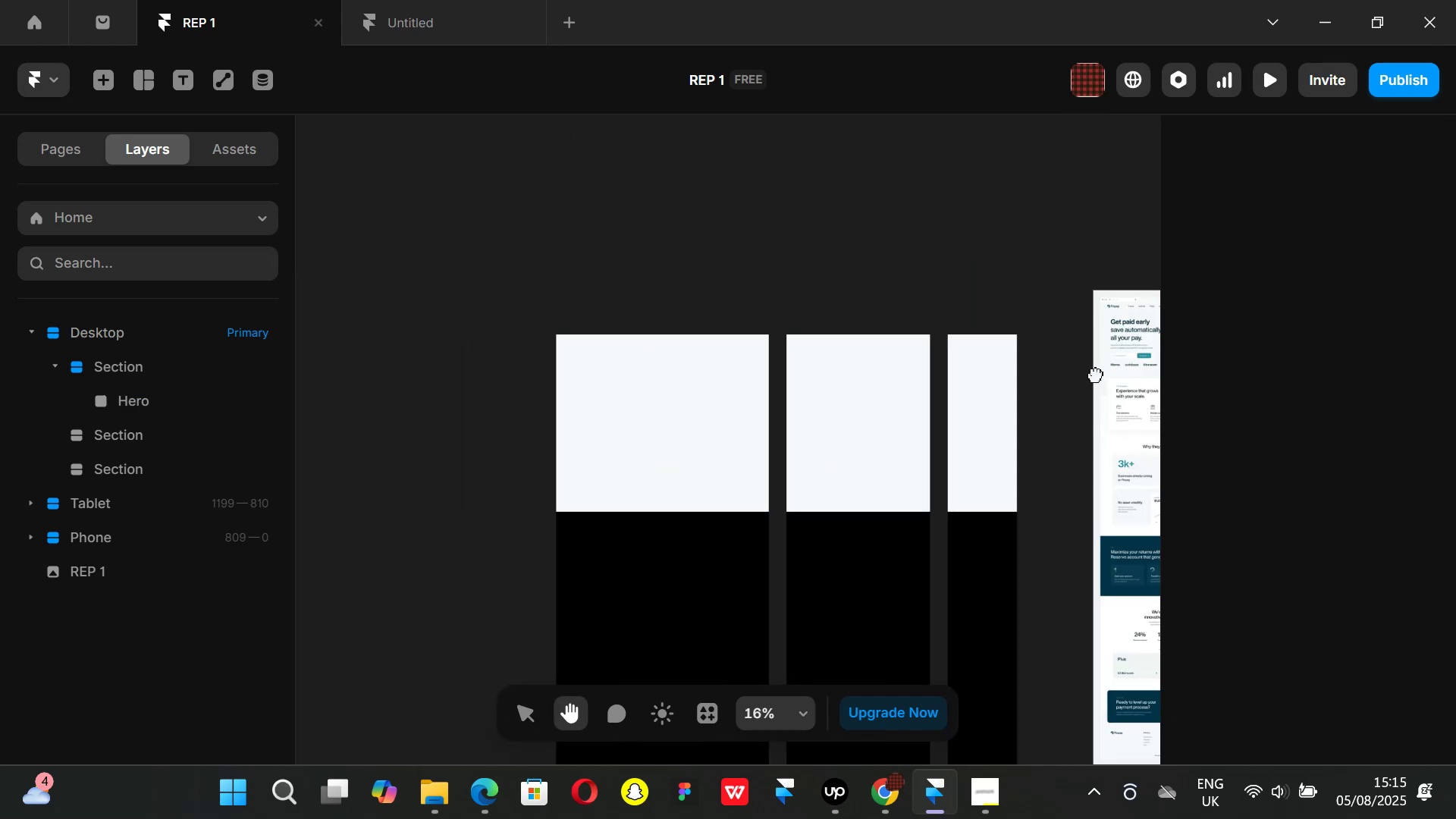 
hold_key(key=ControlLeft, duration=0.41)
scroll: coordinate [617, 400], scroll_direction: up, amount: 3.0
 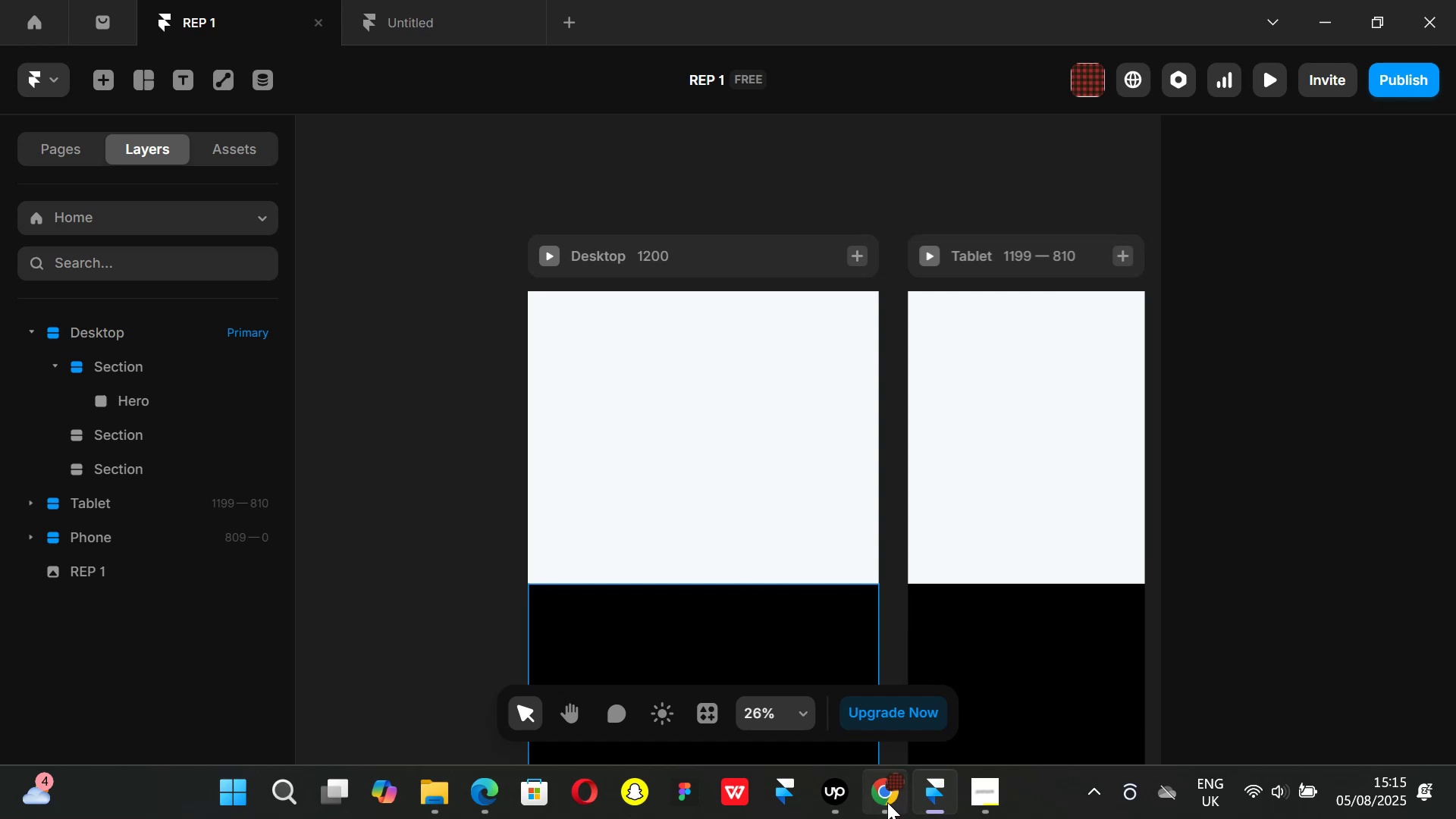 
left_click([890, 806])
 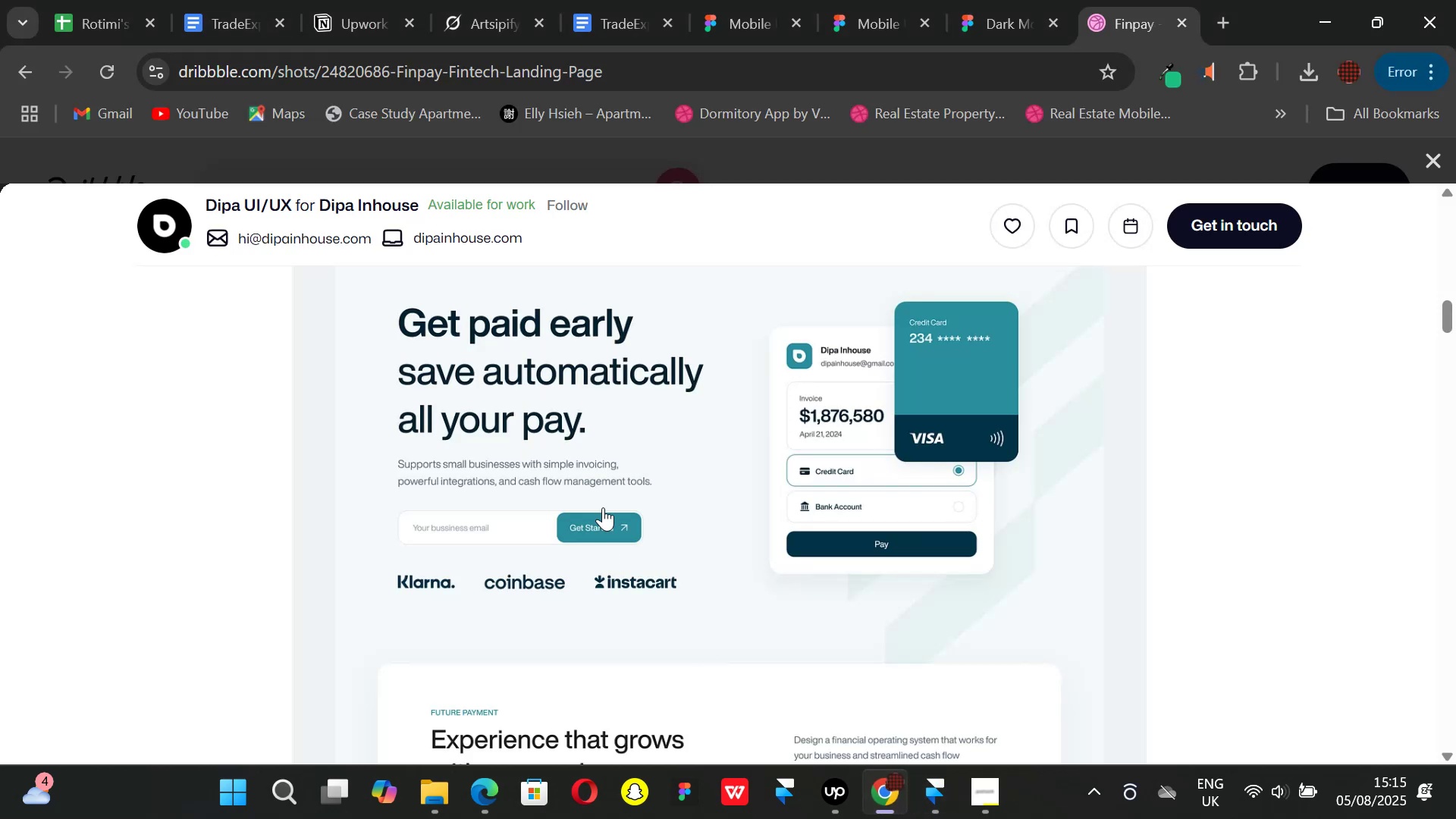 
scroll: coordinate [609, 483], scroll_direction: none, amount: 0.0
 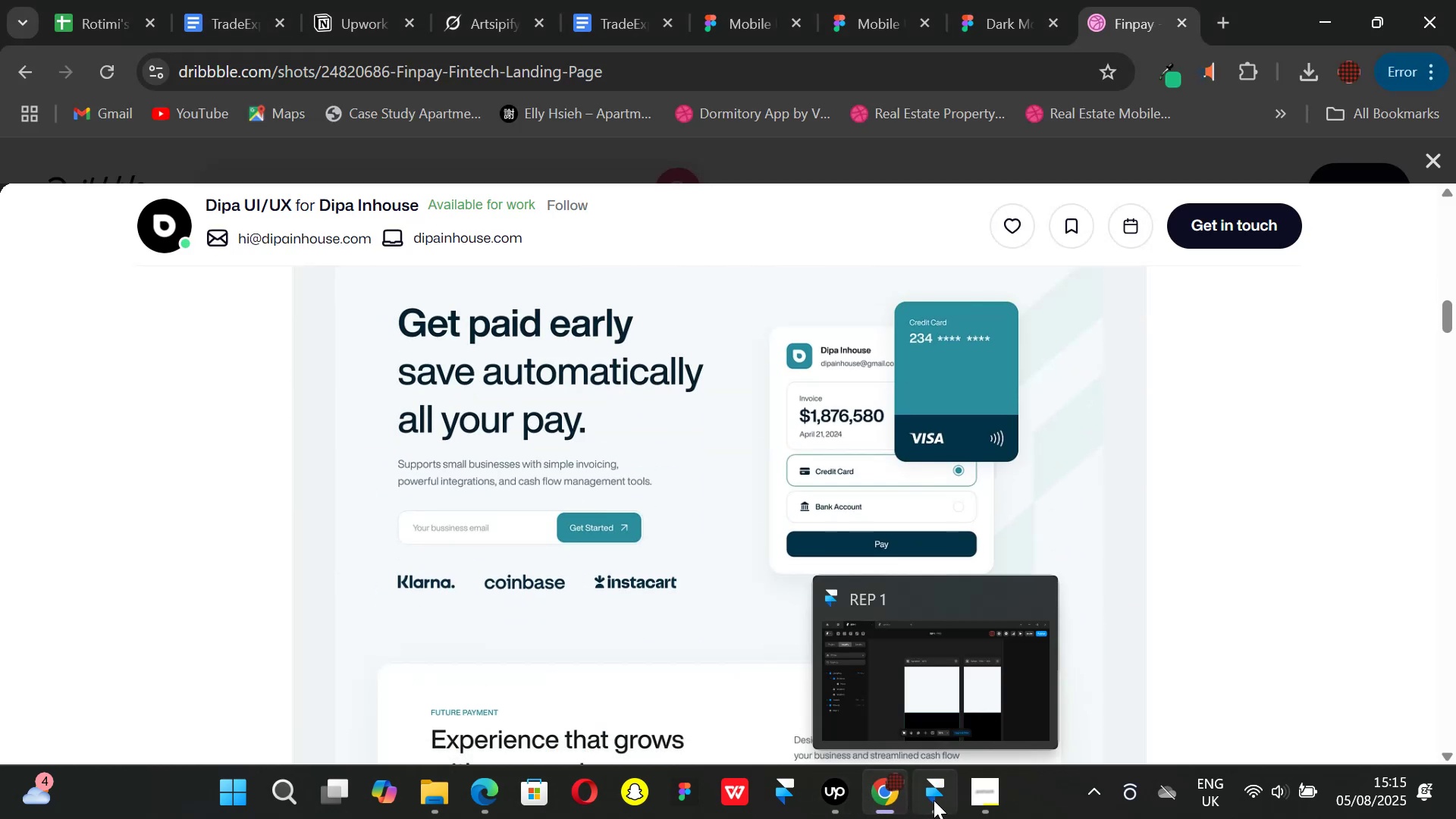 
left_click([818, 796])
 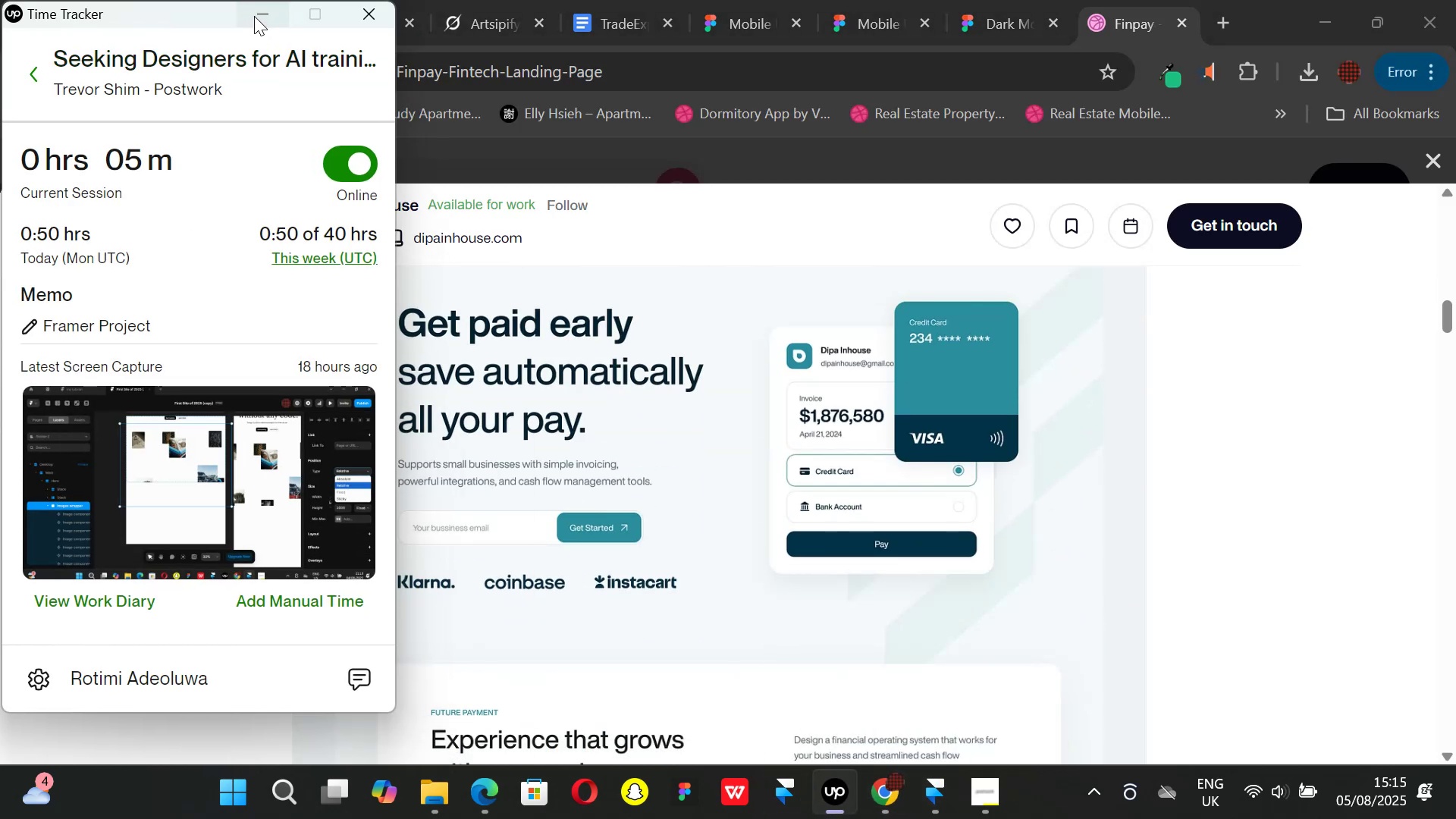 
left_click([254, 14])
 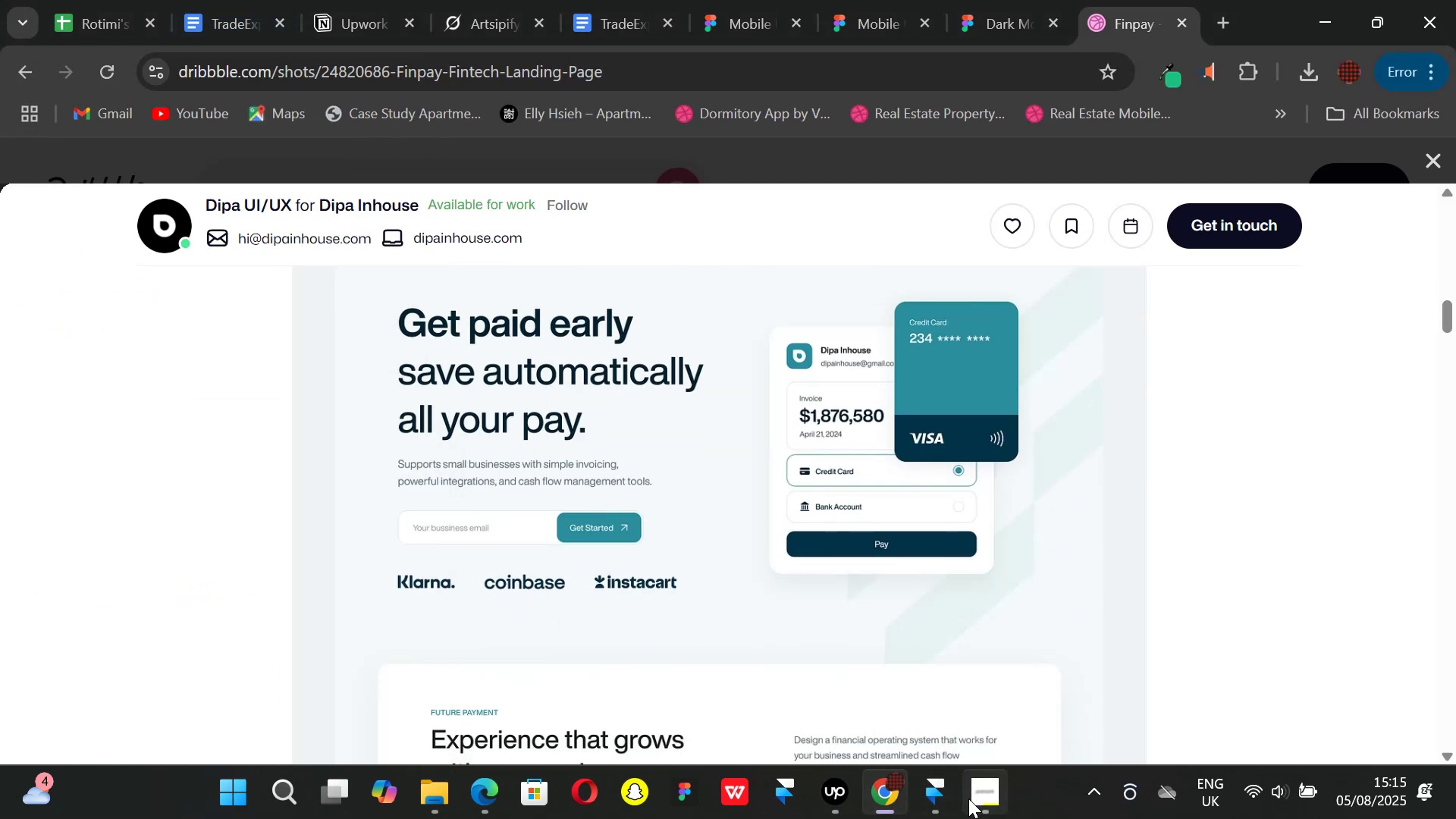 
left_click([968, 799])
 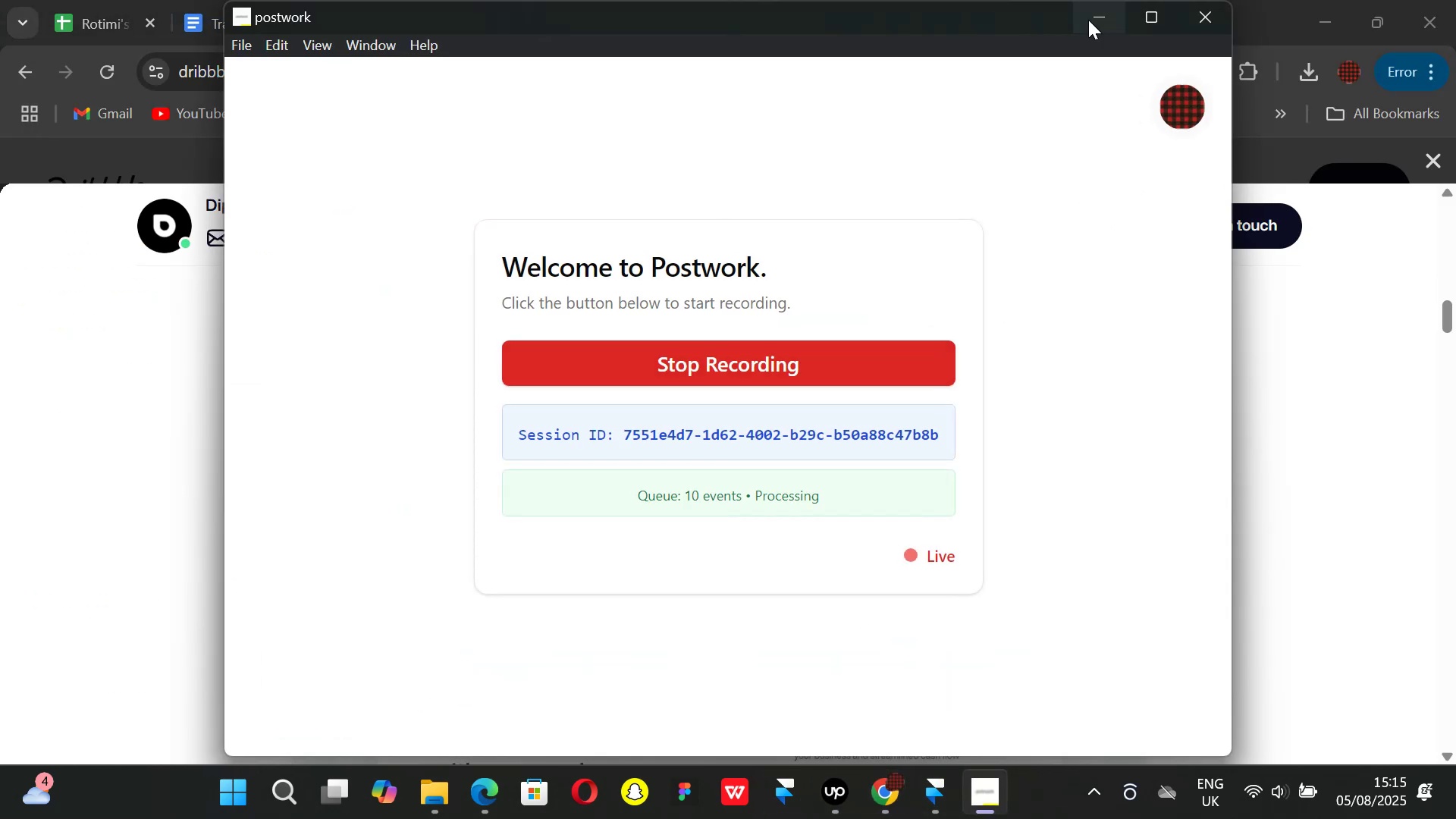 
left_click([1088, 20])
 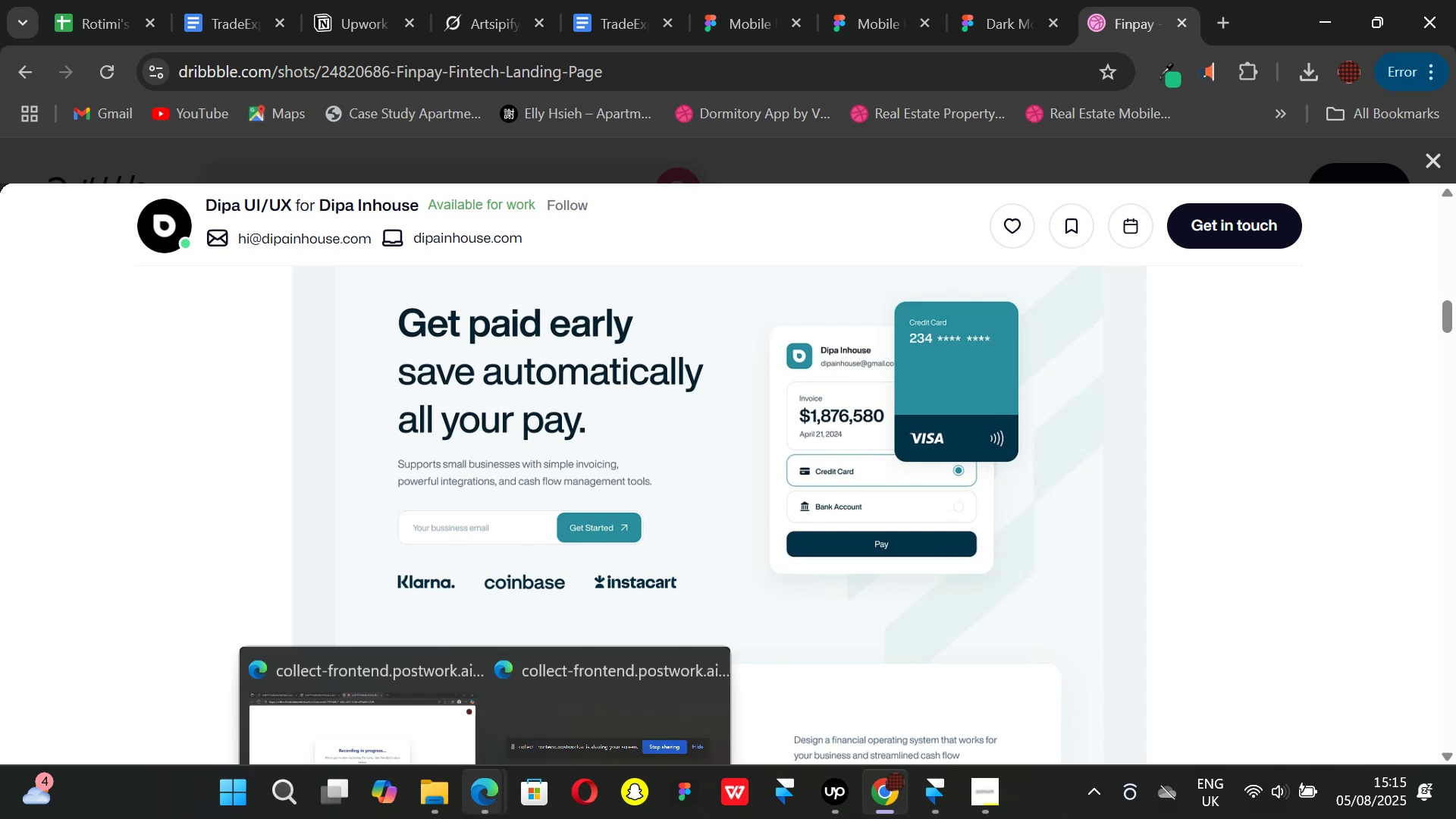 
left_click([331, 638])
 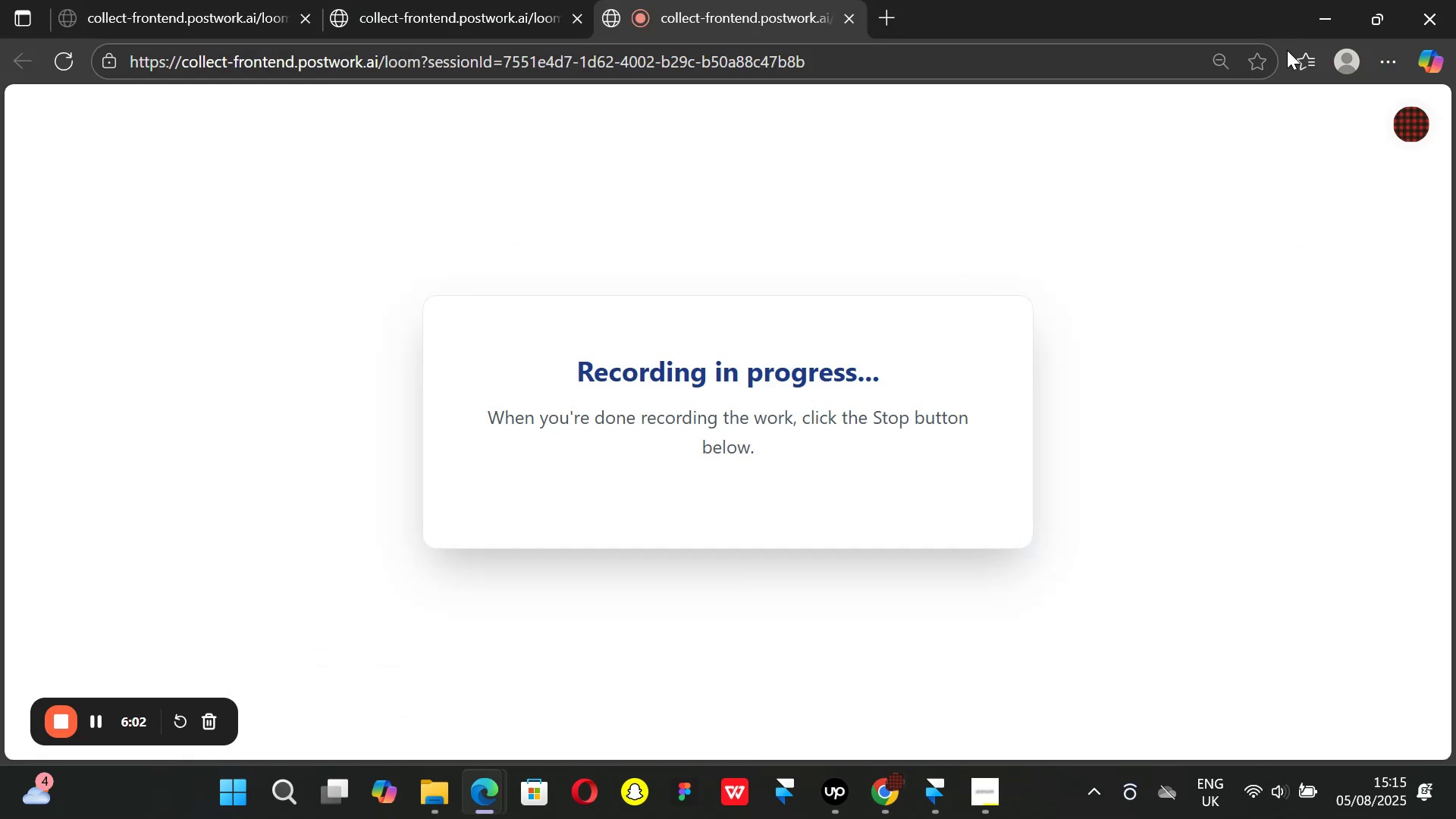 
left_click([1313, 23])
 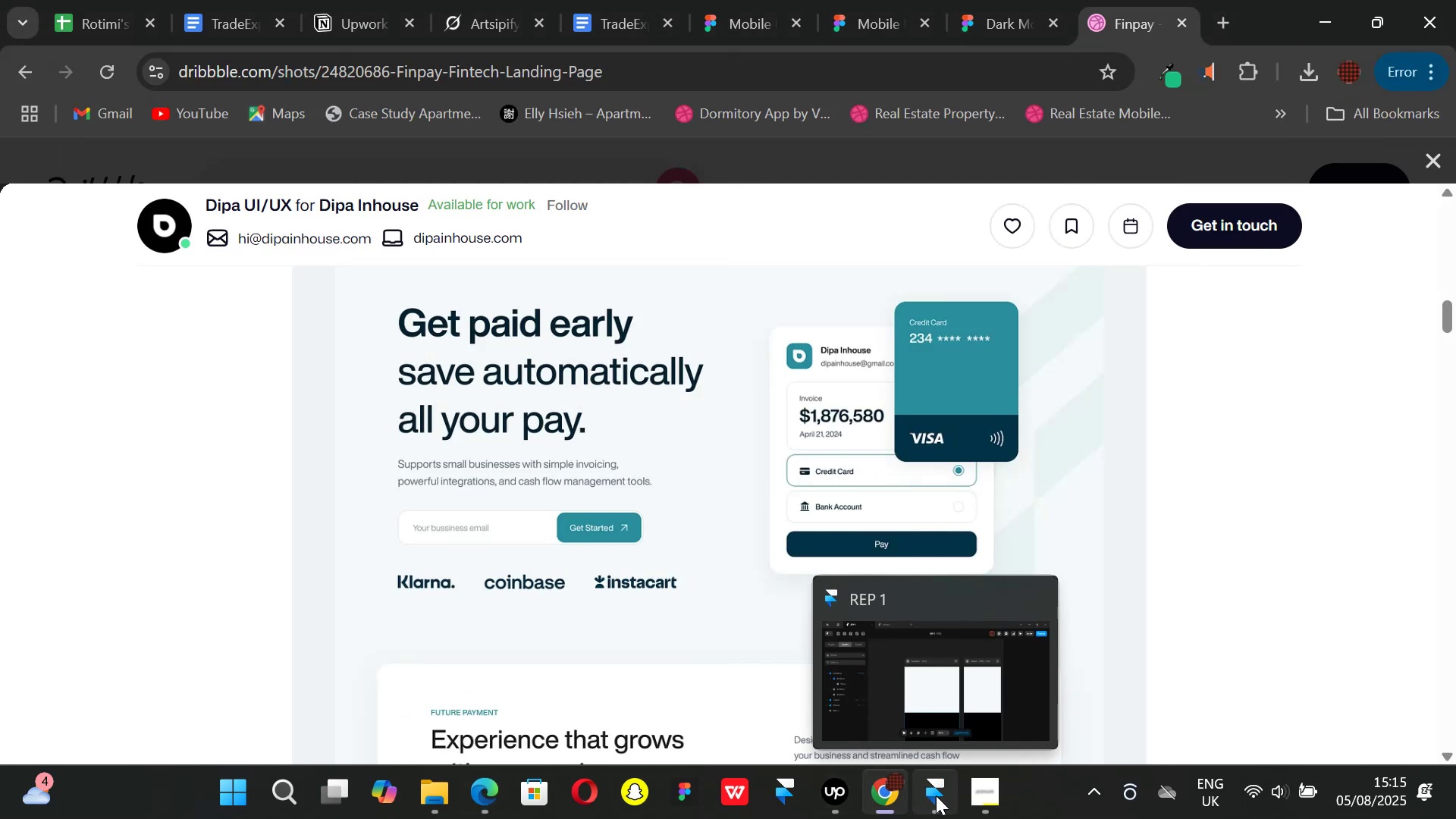 
left_click([936, 795])
 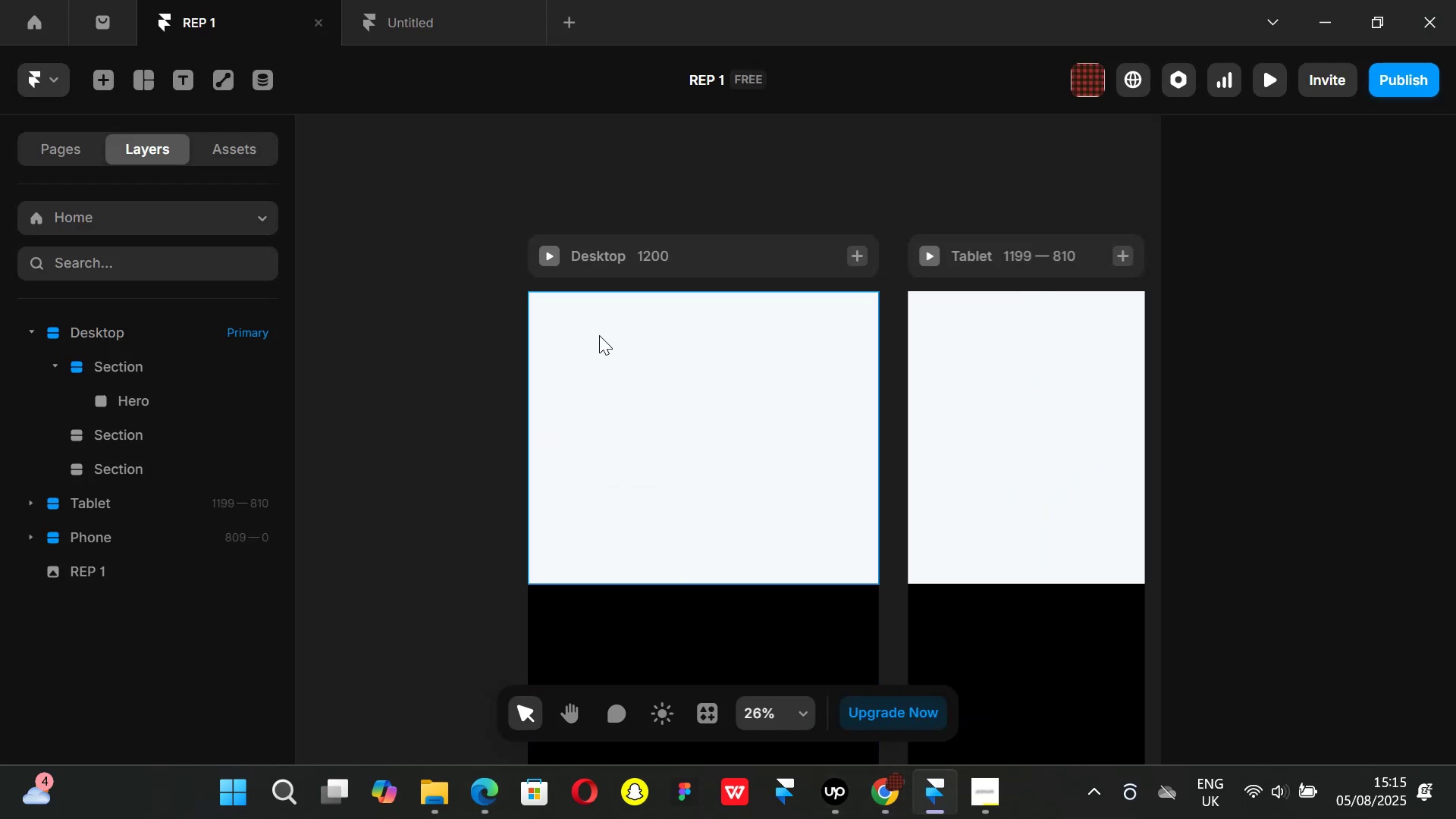 
key(Control+ControlLeft)
 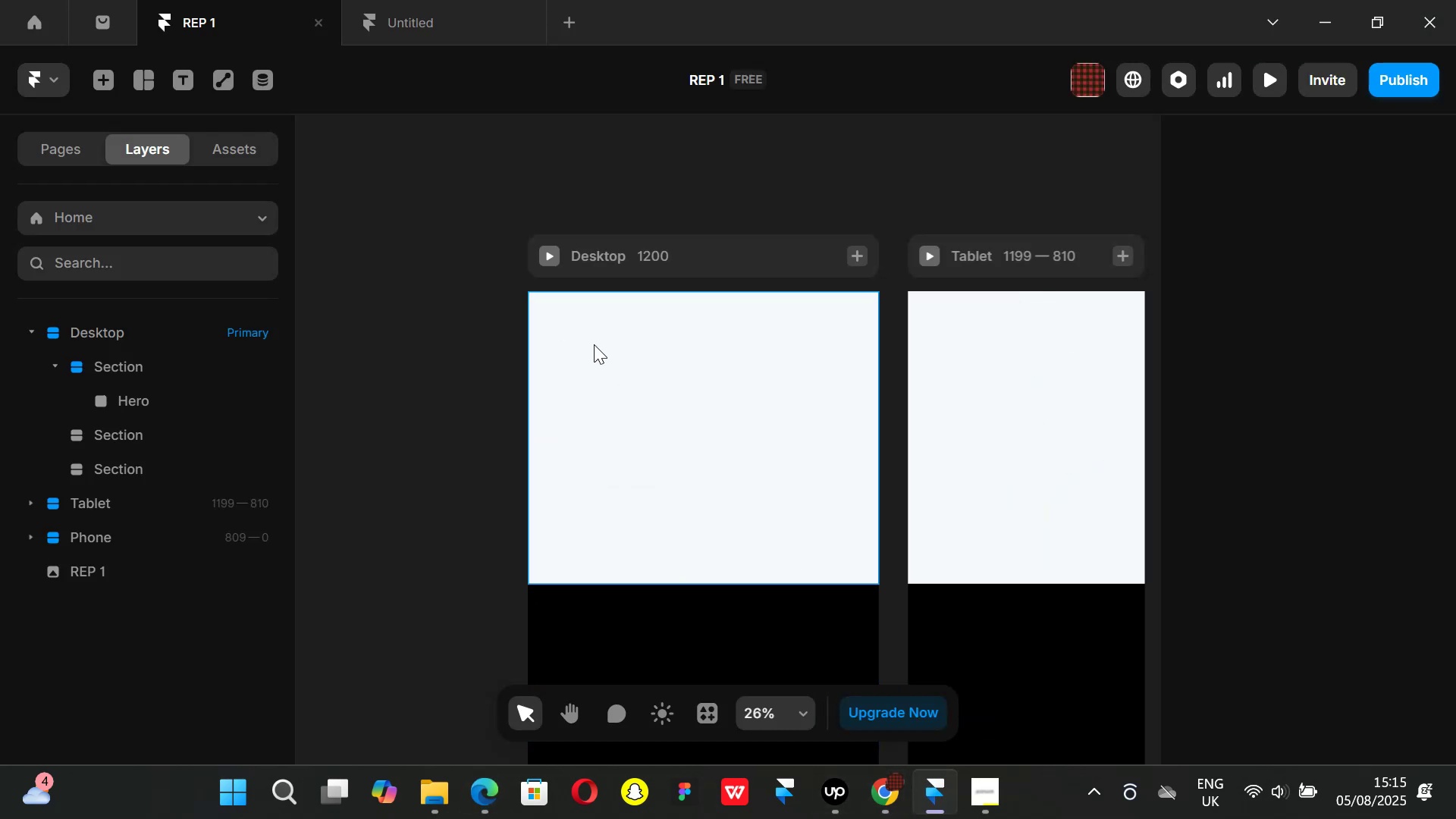 
scroll: coordinate [594, 344], scroll_direction: up, amount: 1.0
 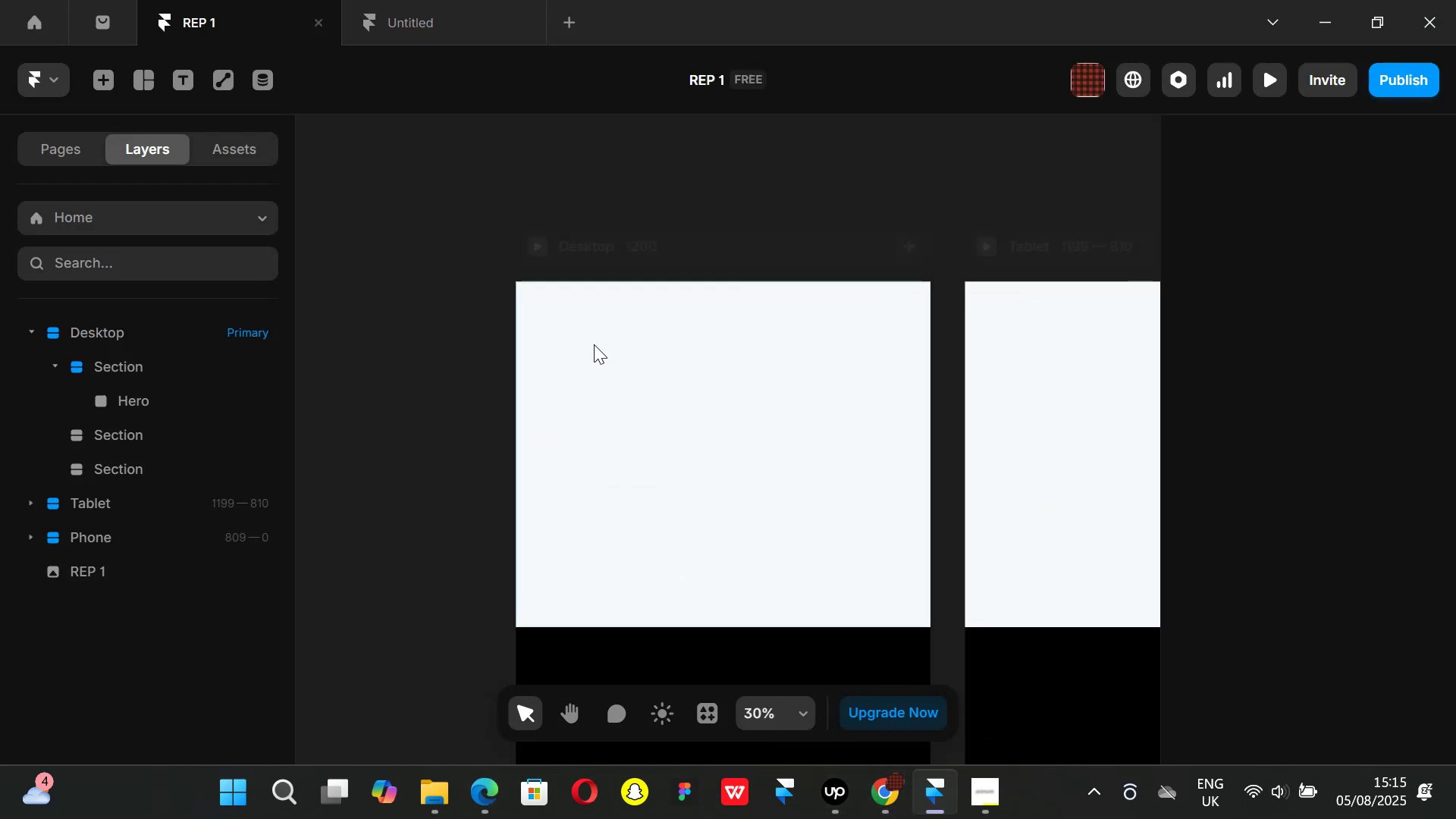 
key(T)
 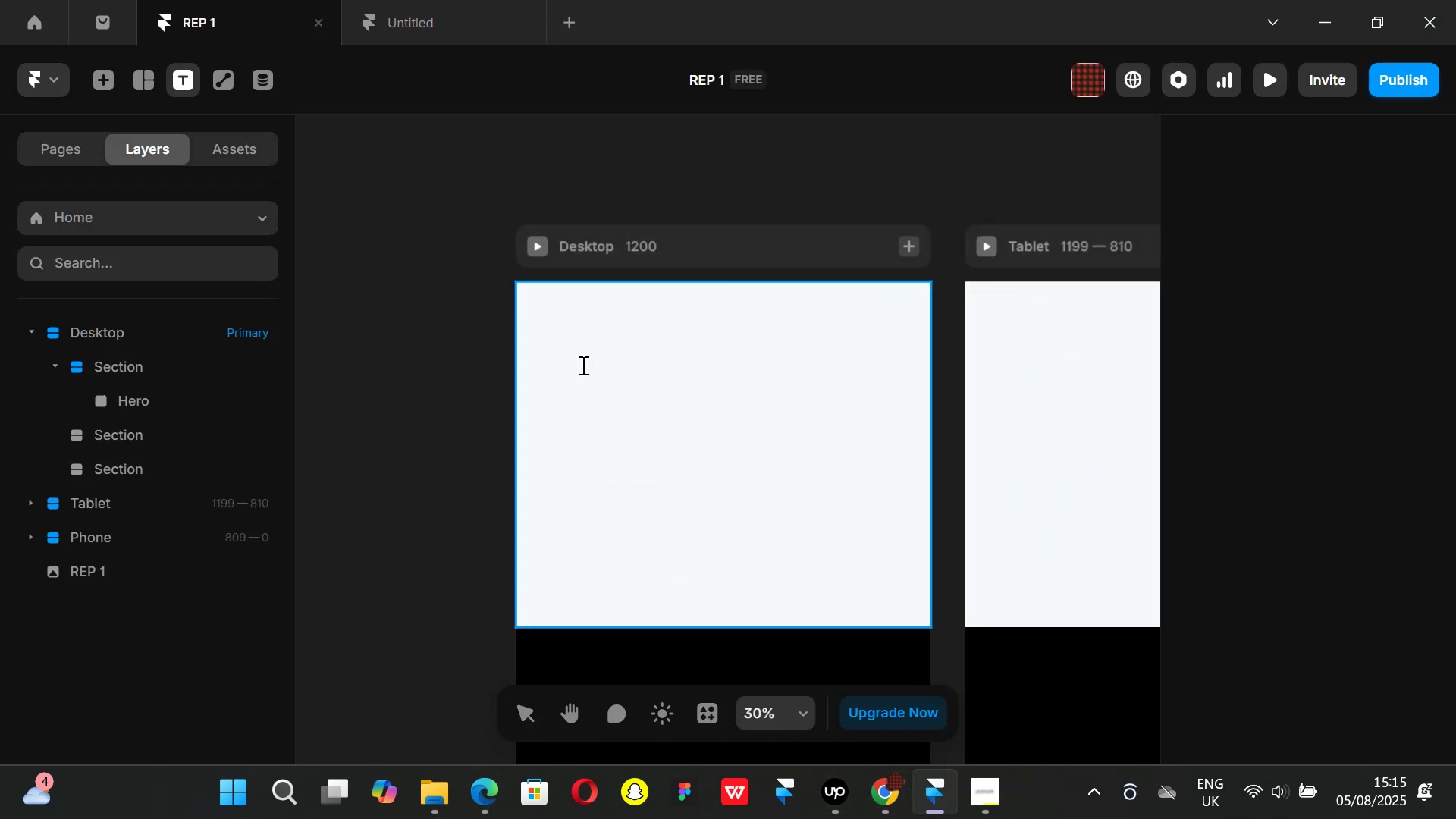 
left_click([582, 365])
 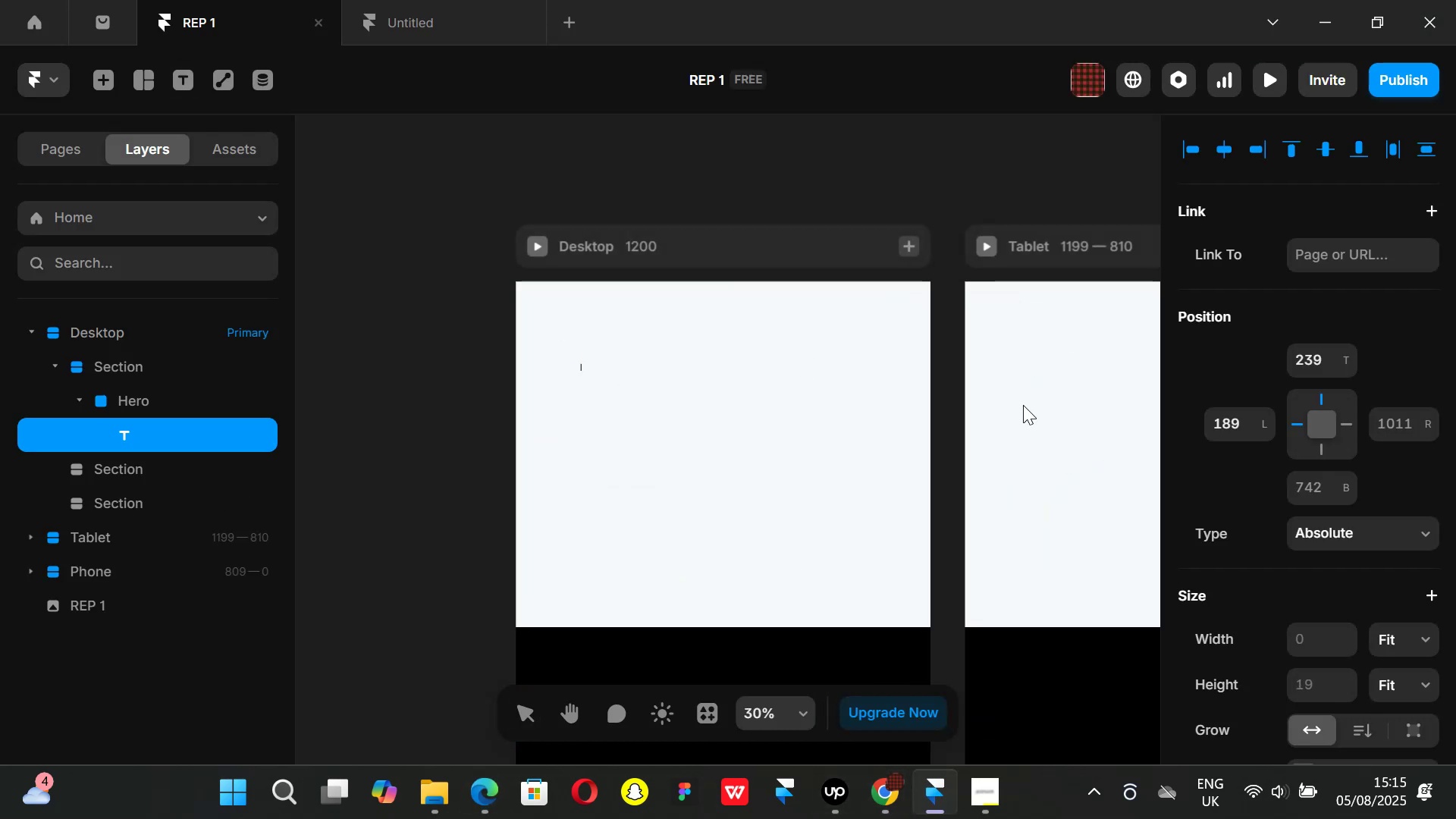 
type(Get )
 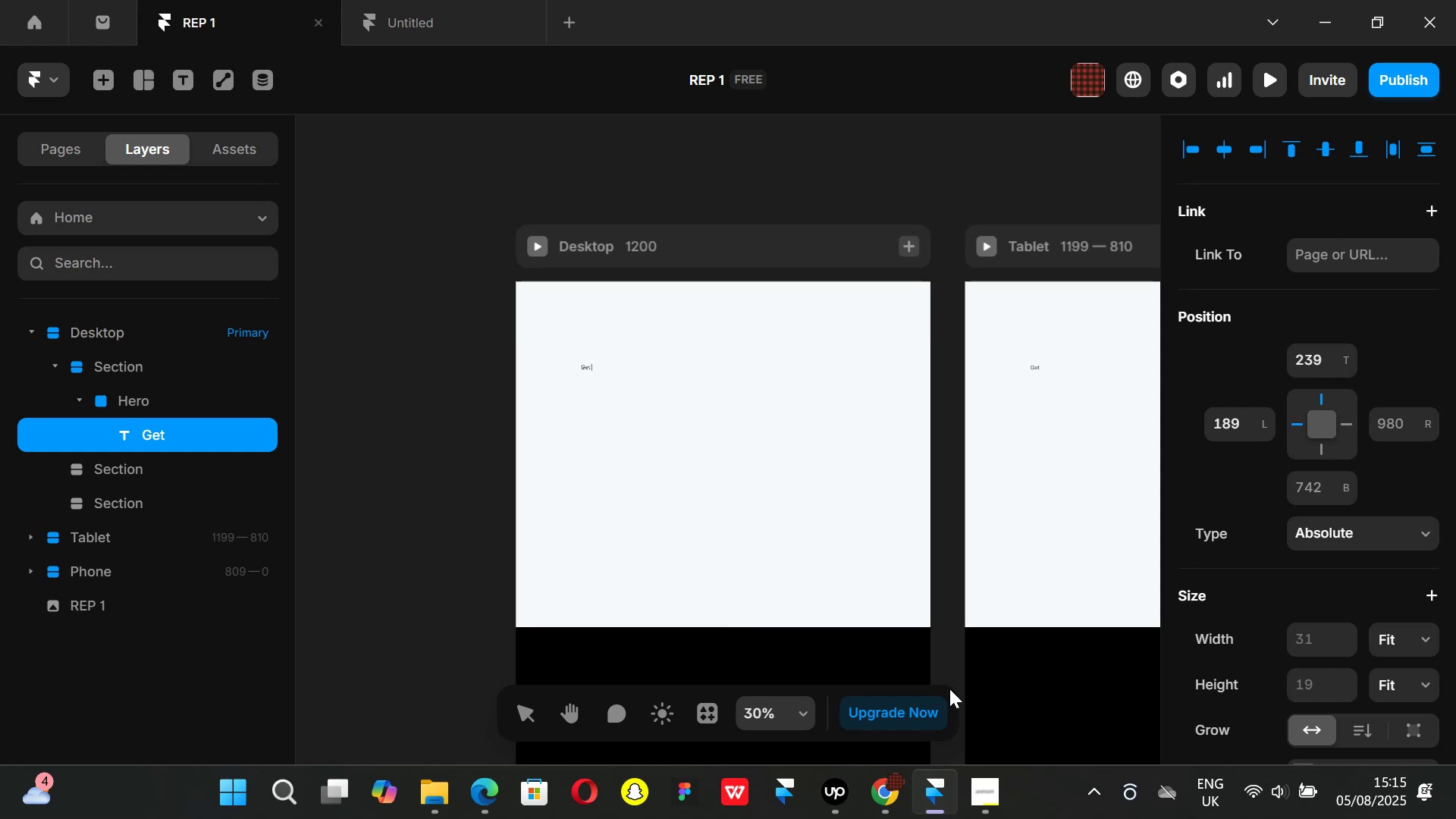 
left_click([887, 794])
 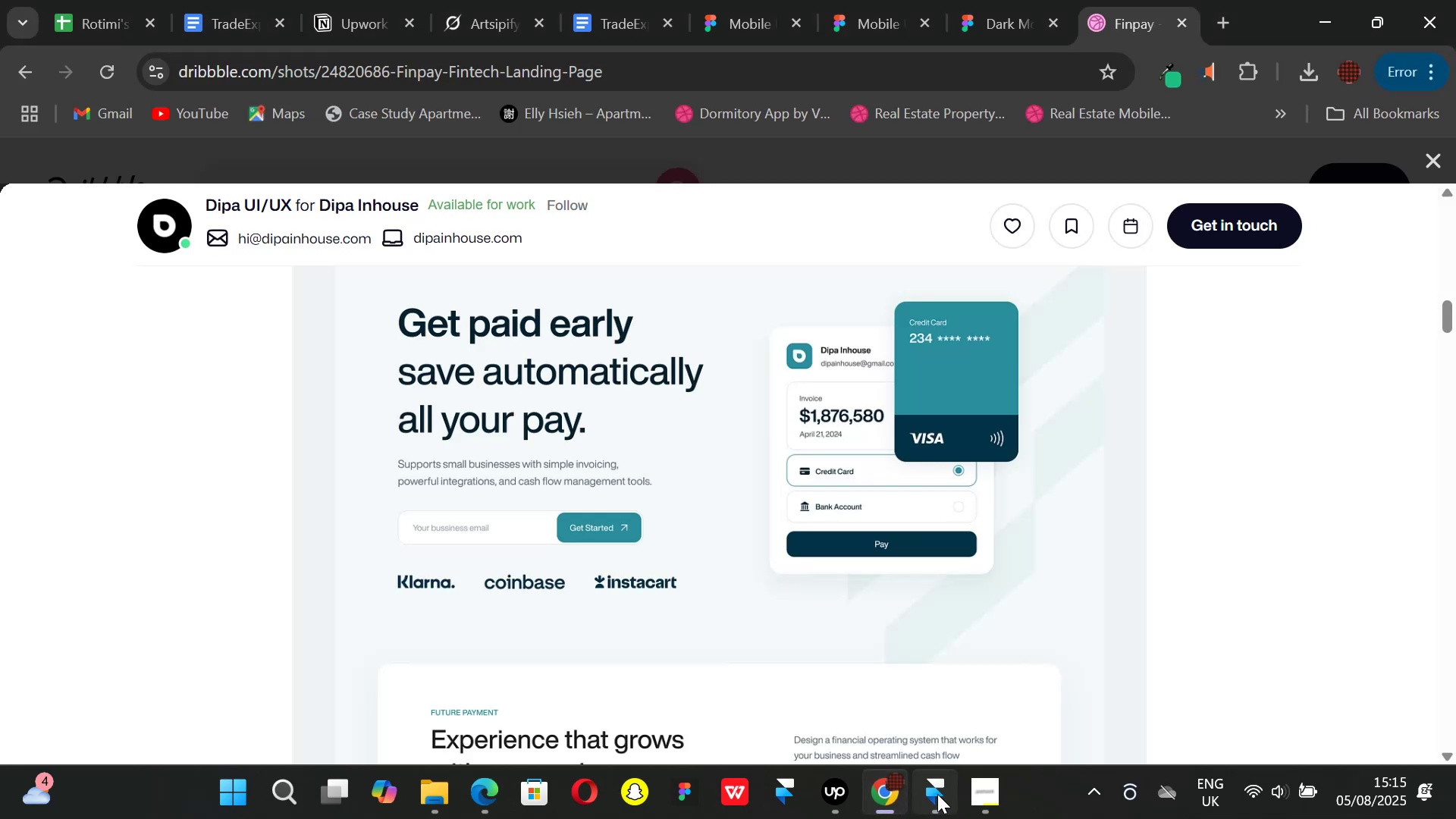 
left_click([937, 794])
 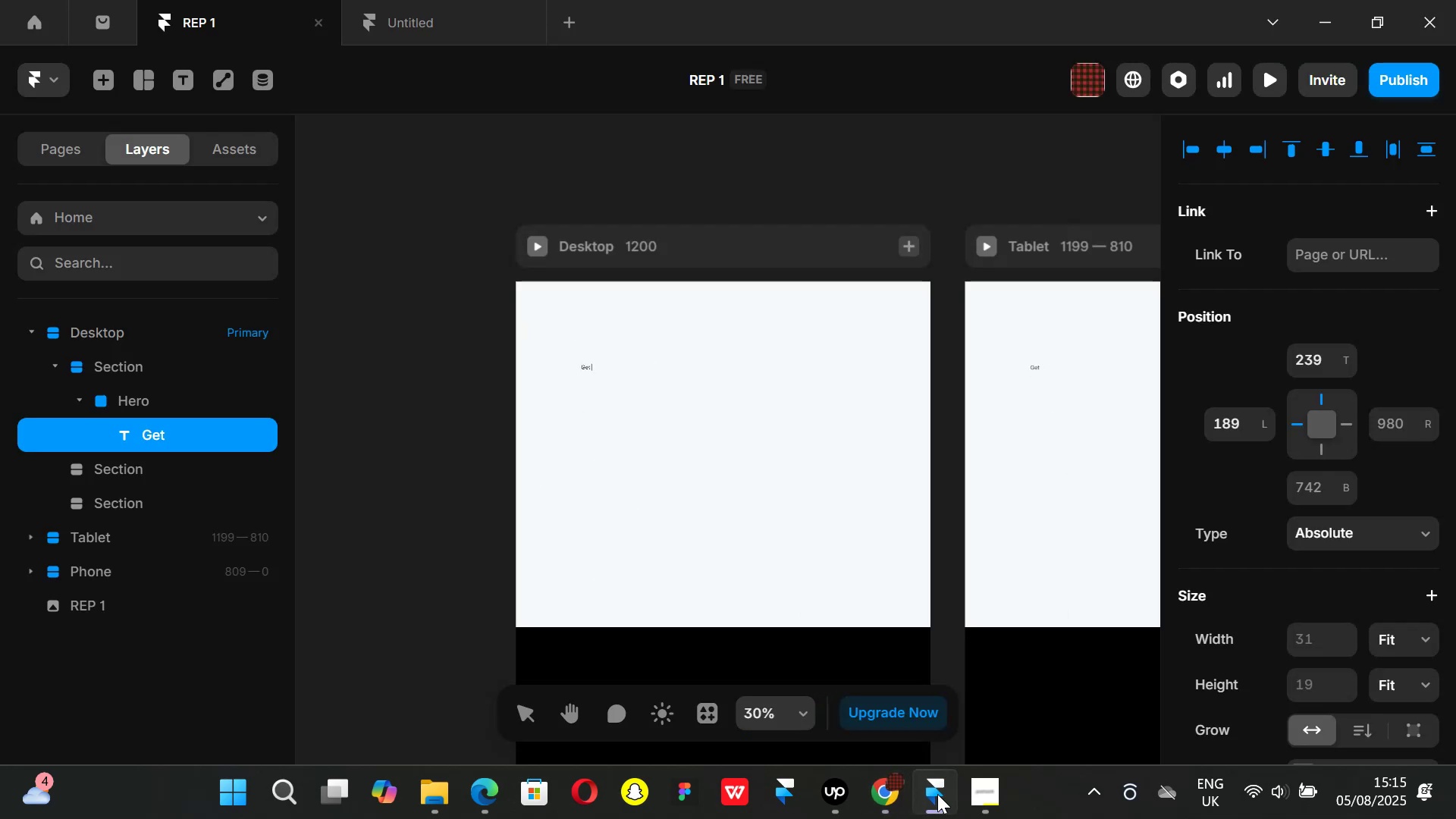 
type(paid early)
 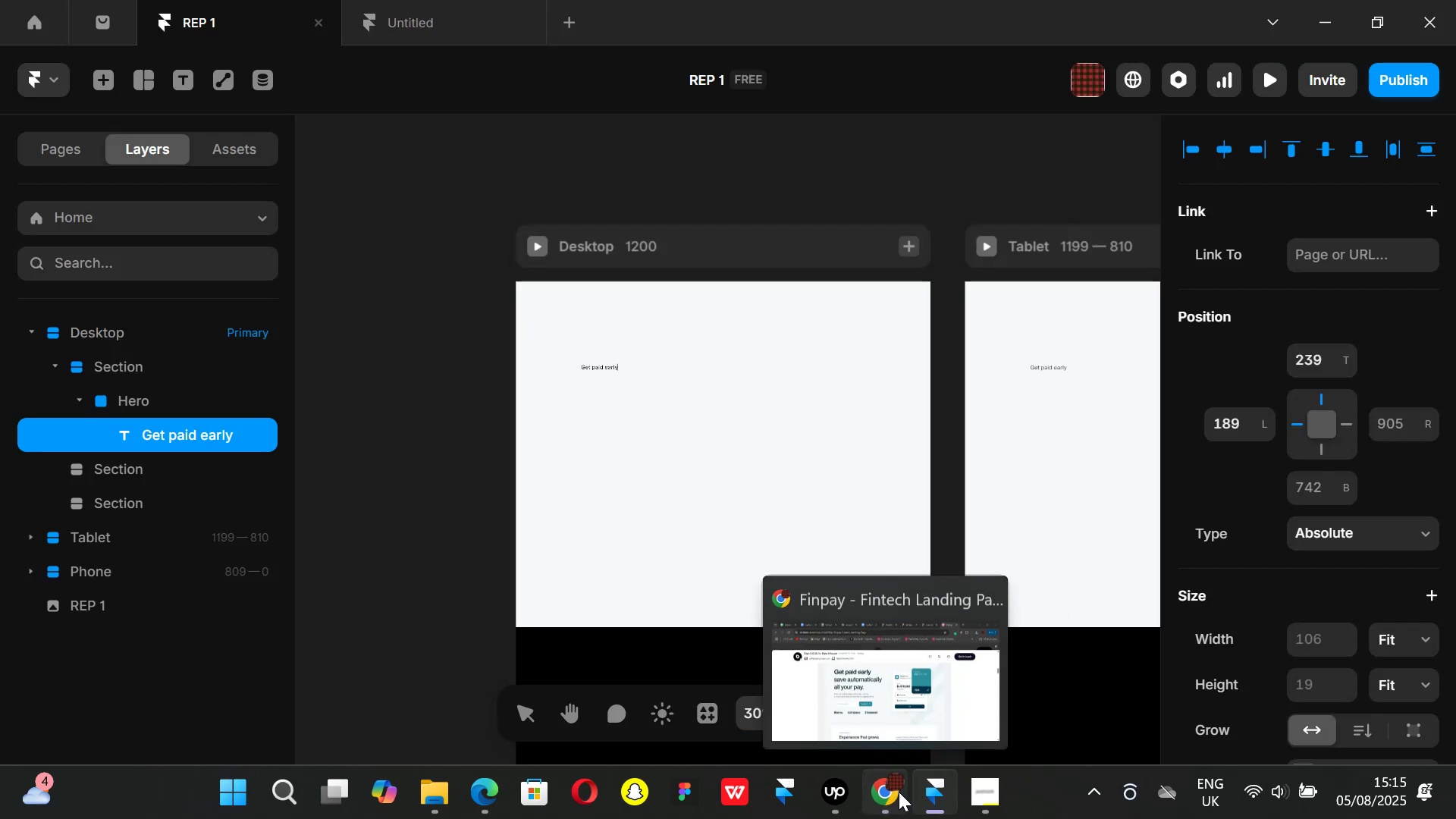 
left_click([899, 792])
 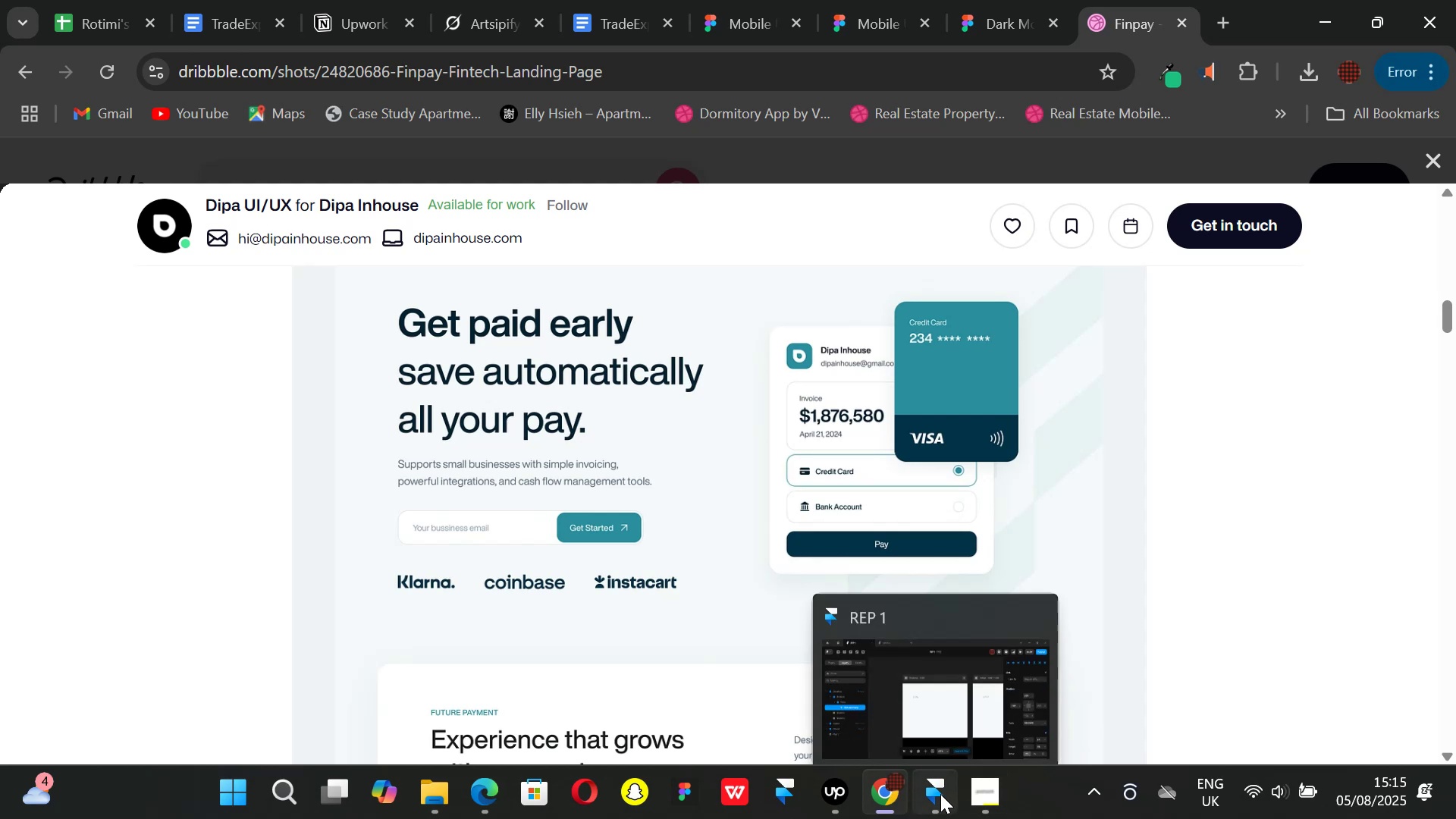 
wait(5.22)
 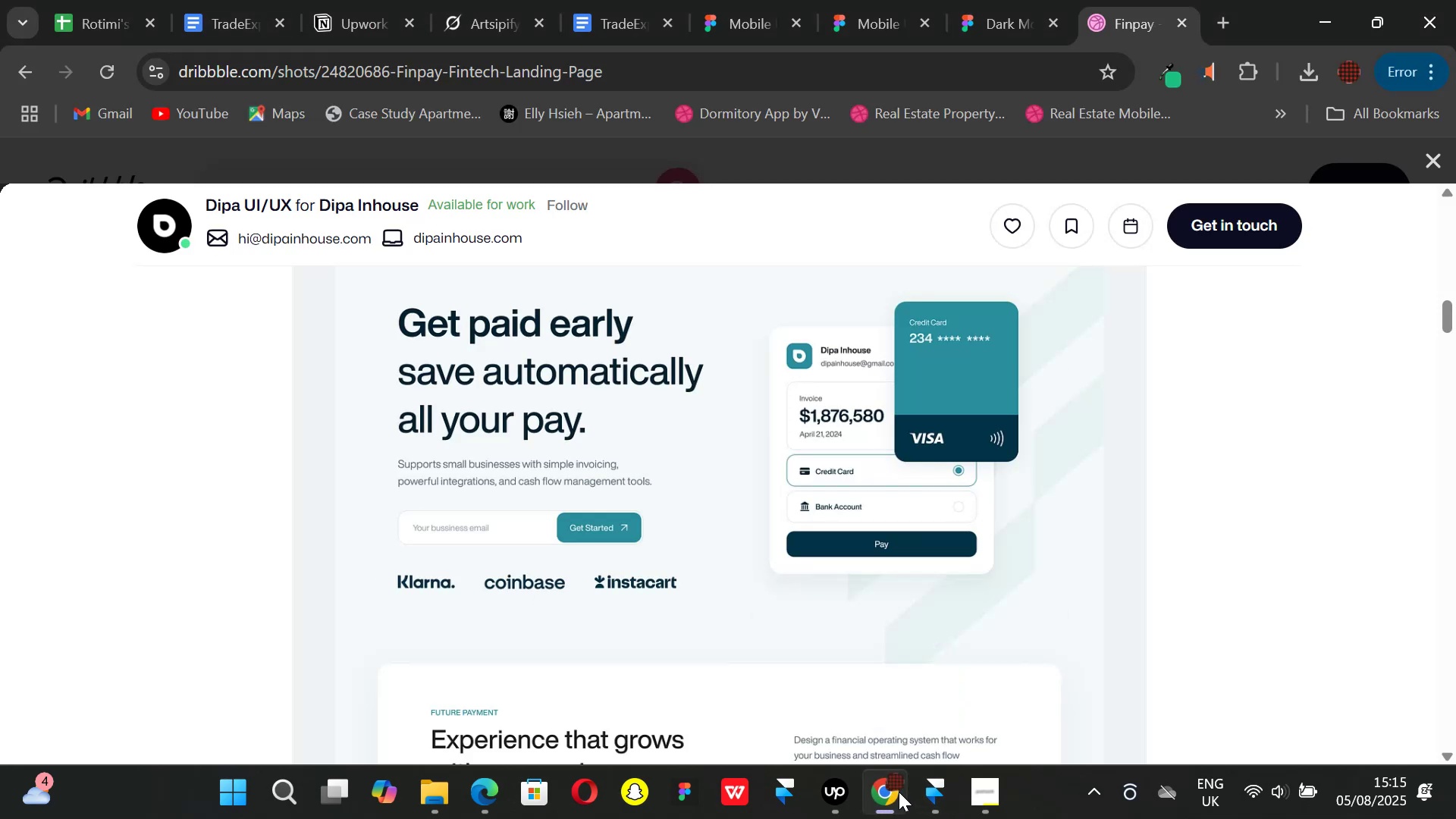 
left_click([934, 786])
 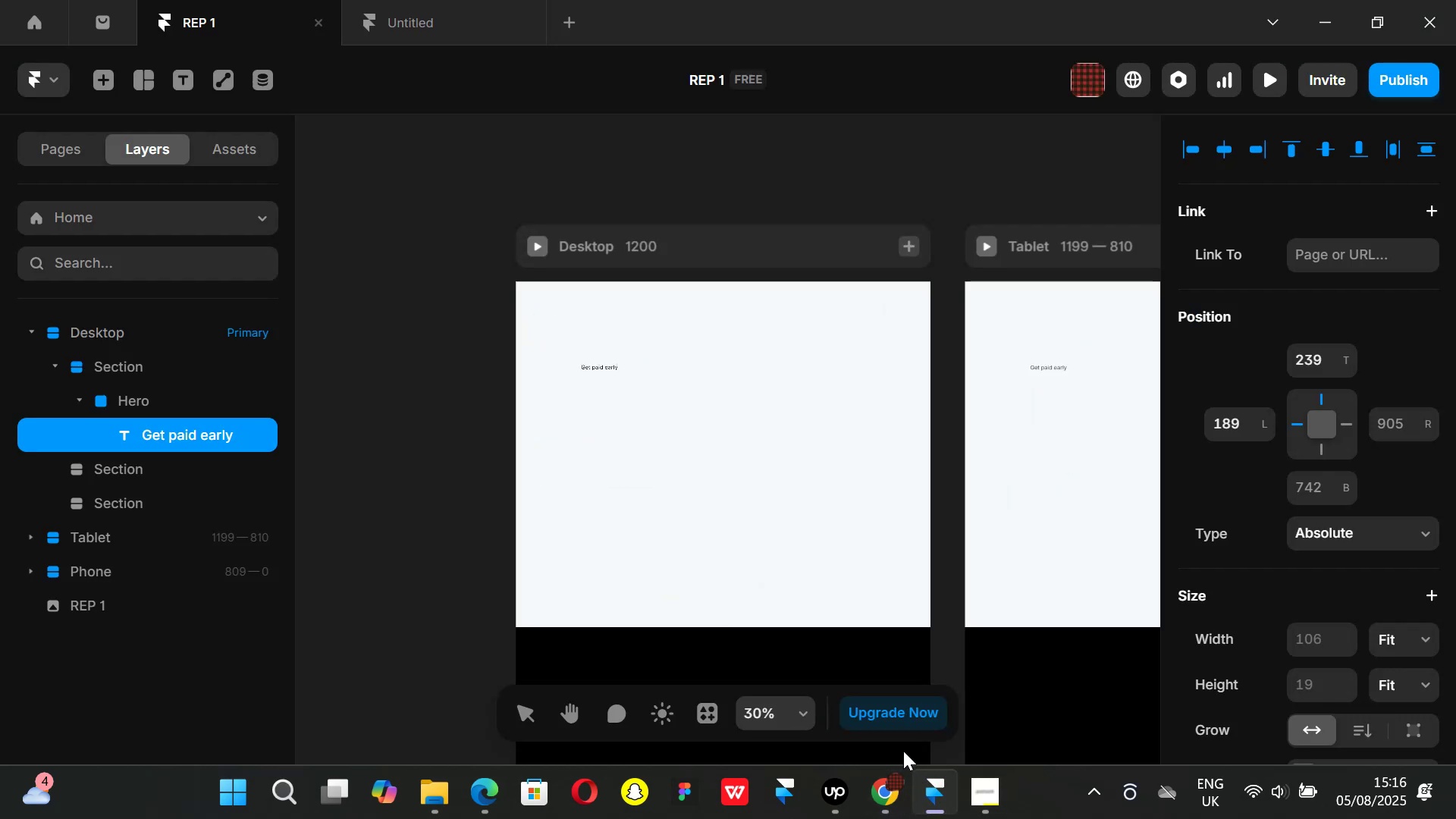 
type( save automatically all your pay)
 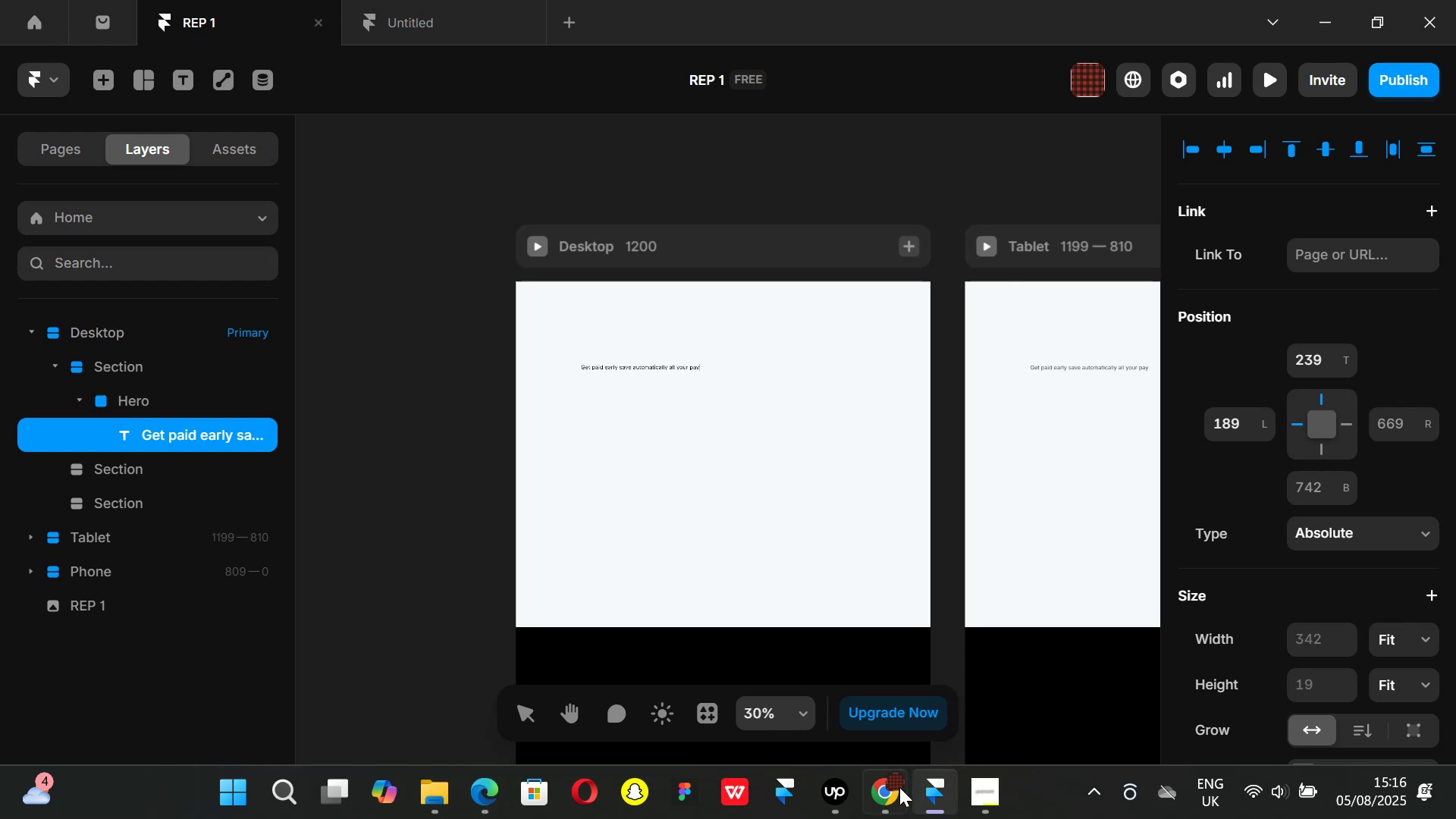 
left_click([897, 791])
 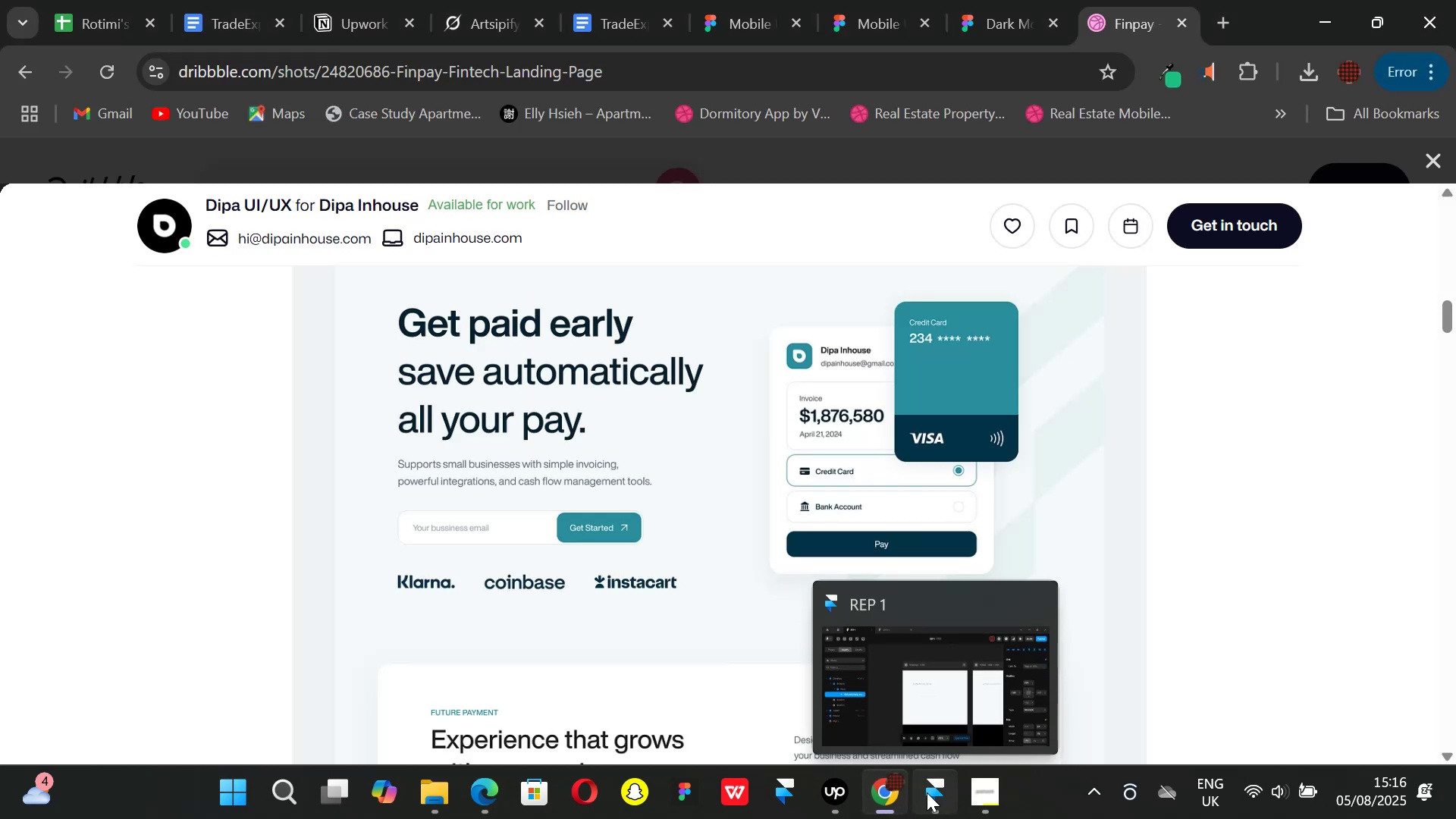 
left_click([927, 792])
 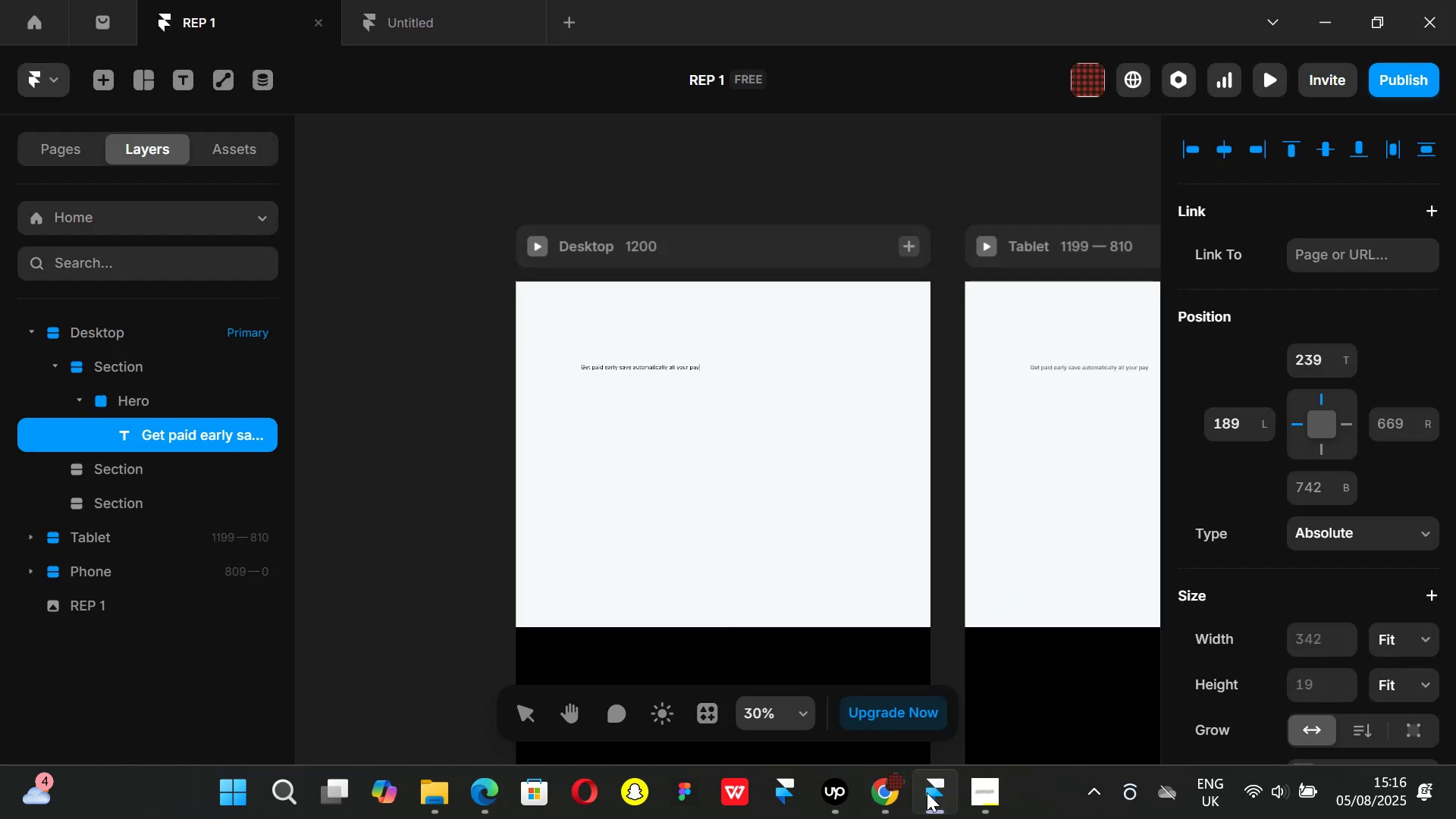 
key(Period)
 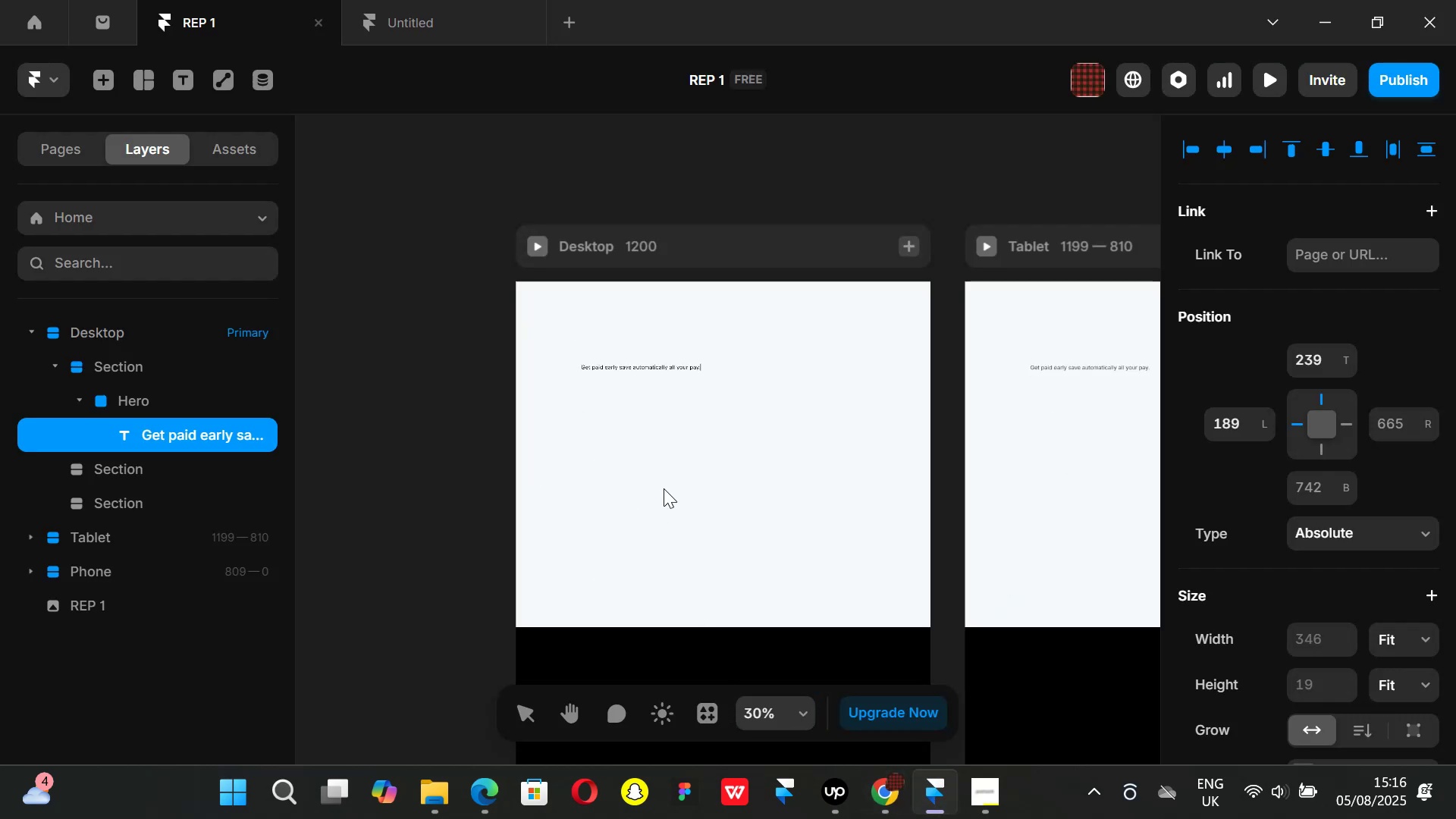 
left_click([664, 488])
 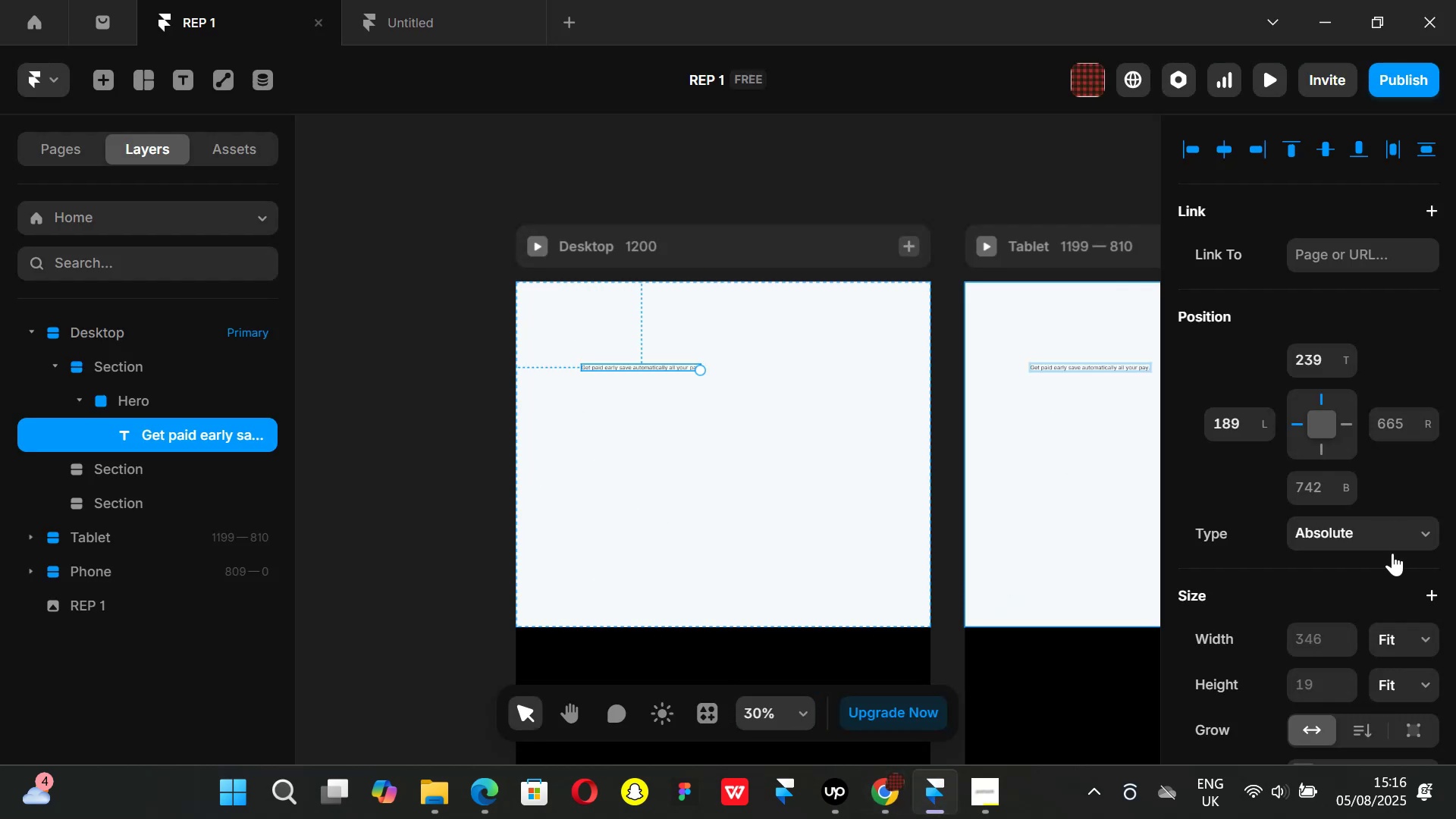 
scroll: coordinate [1350, 579], scroll_direction: down, amount: 5.0
 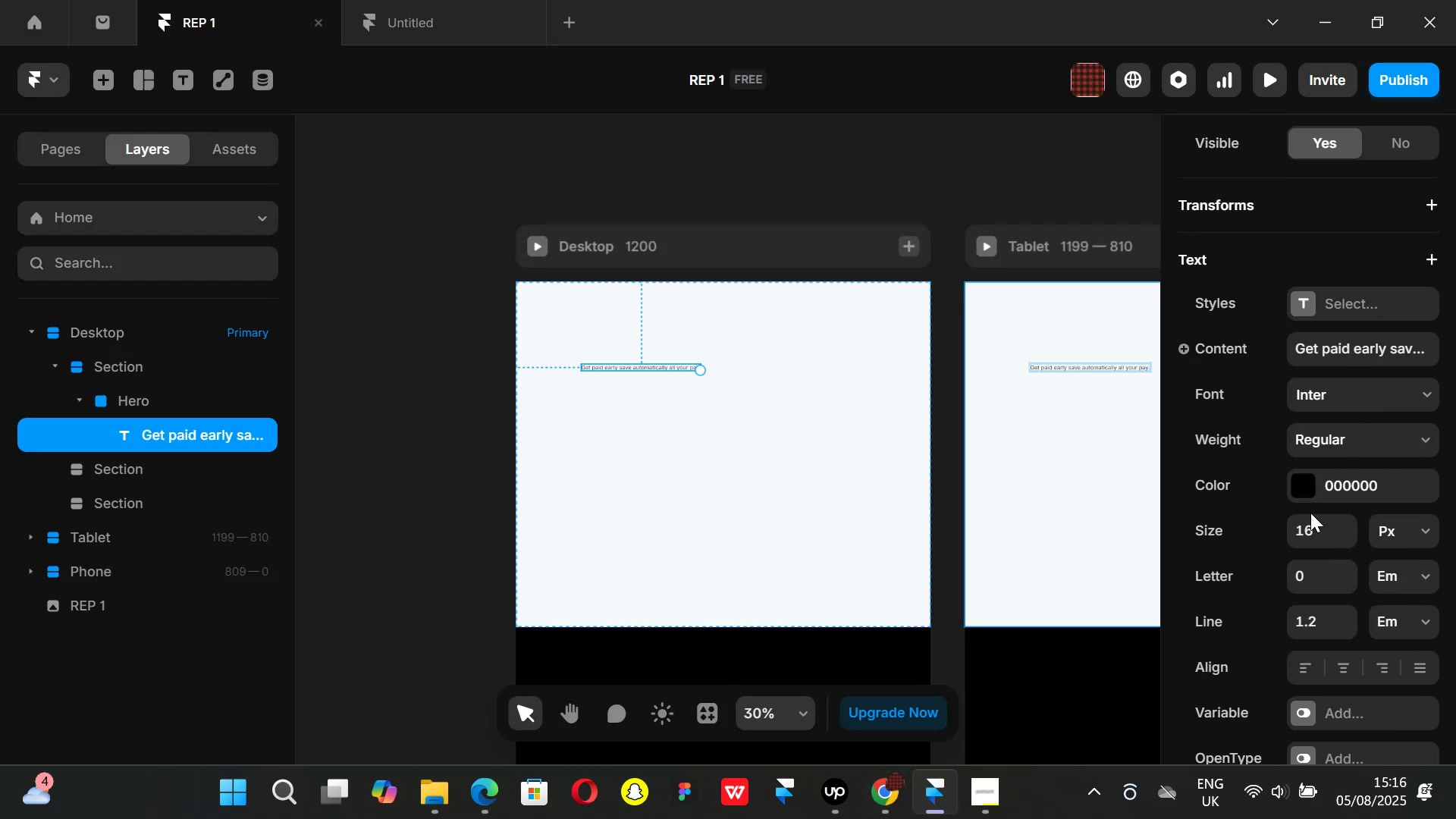 
left_click([1307, 530])
 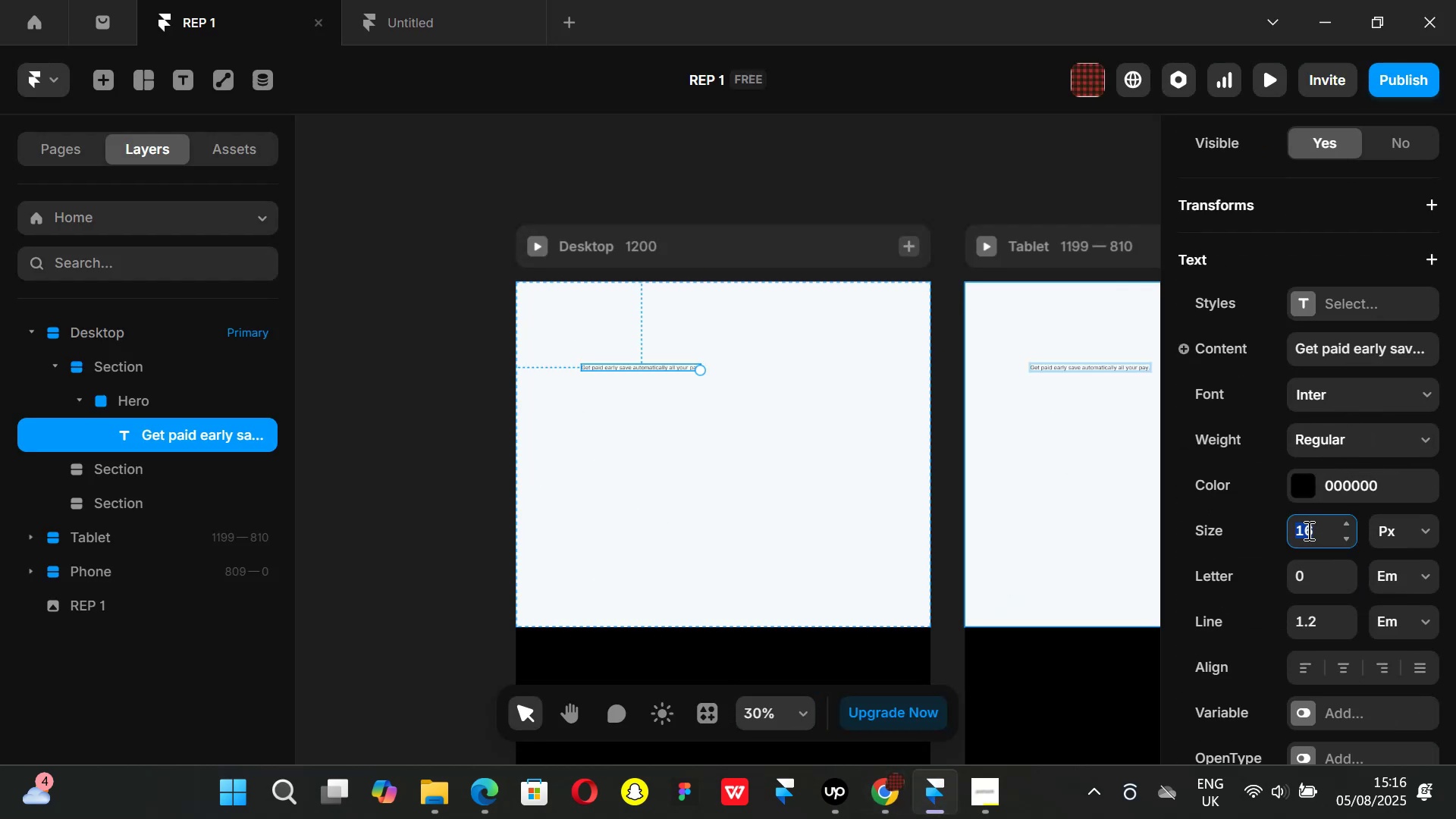 
type(60)
 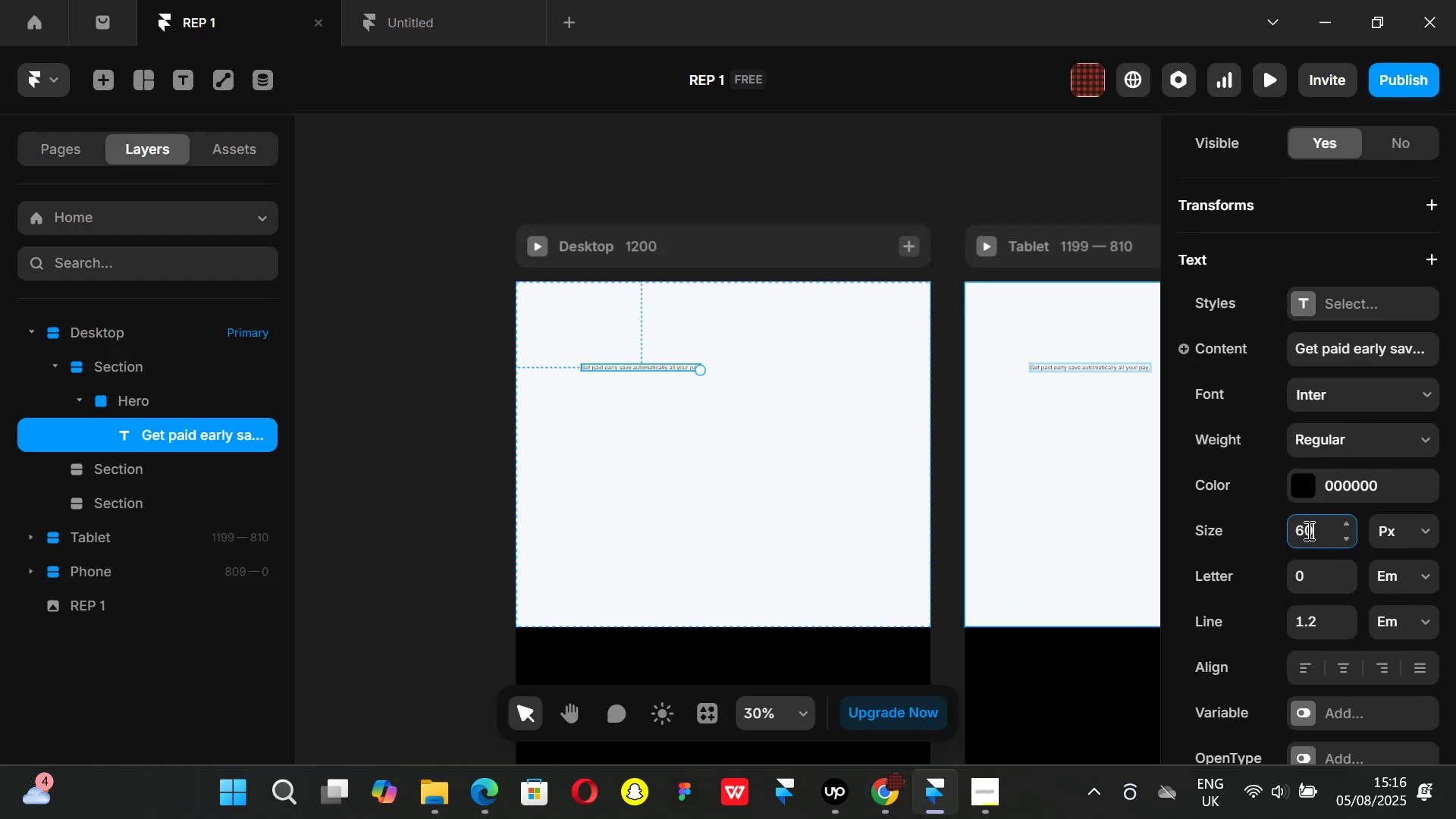 
key(Enter)
 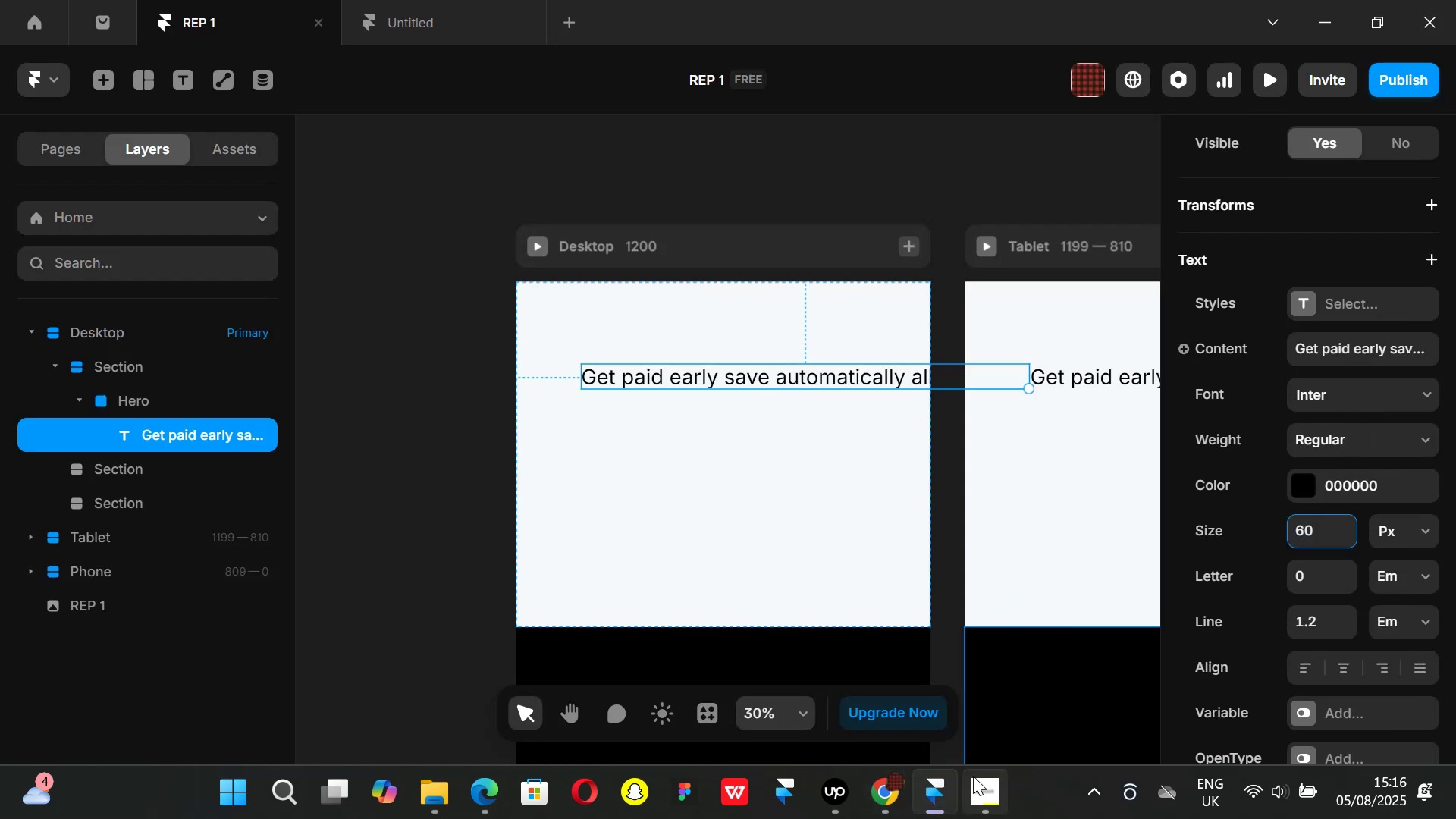 
left_click([871, 786])
 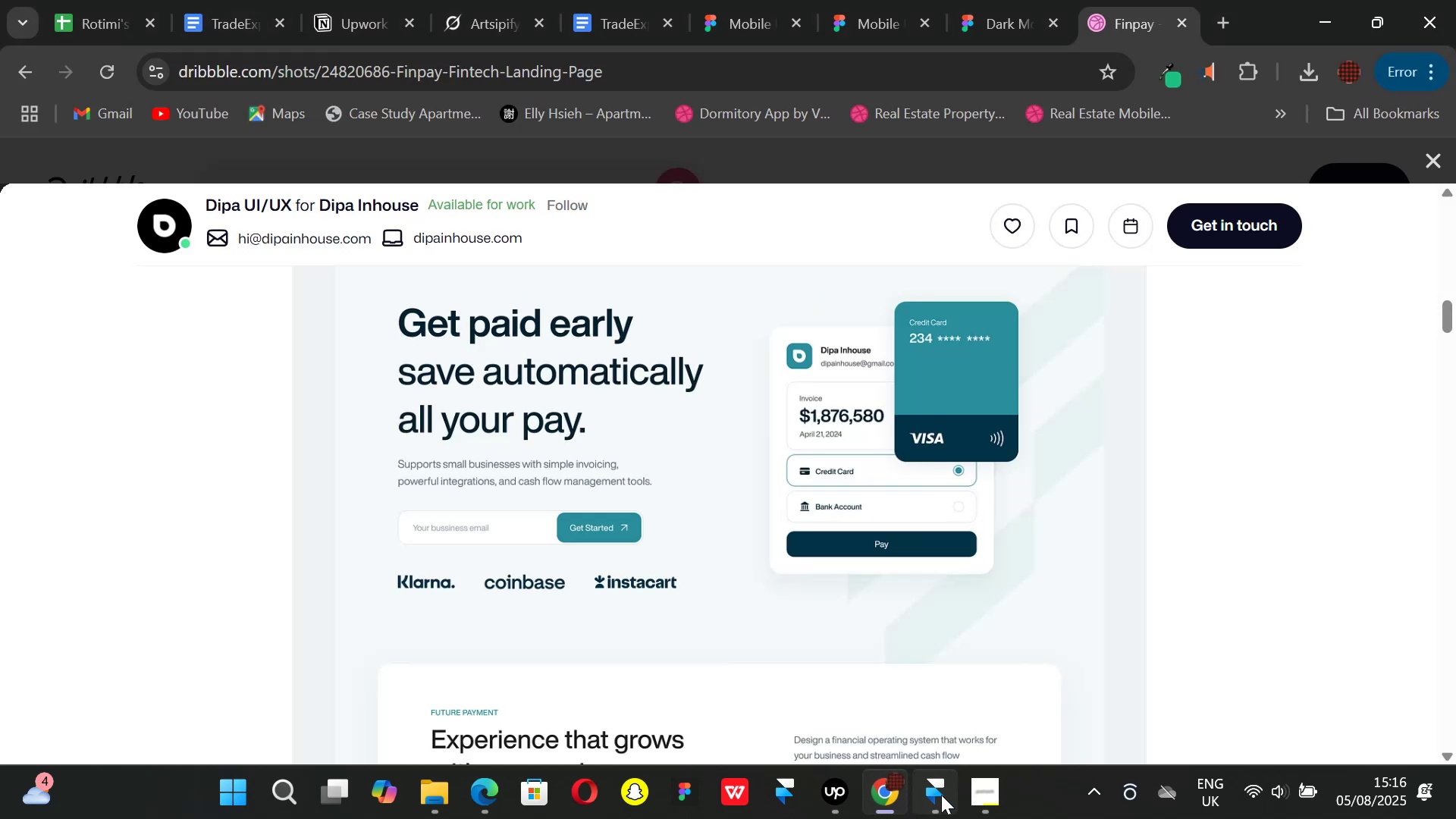 
left_click([941, 795])
 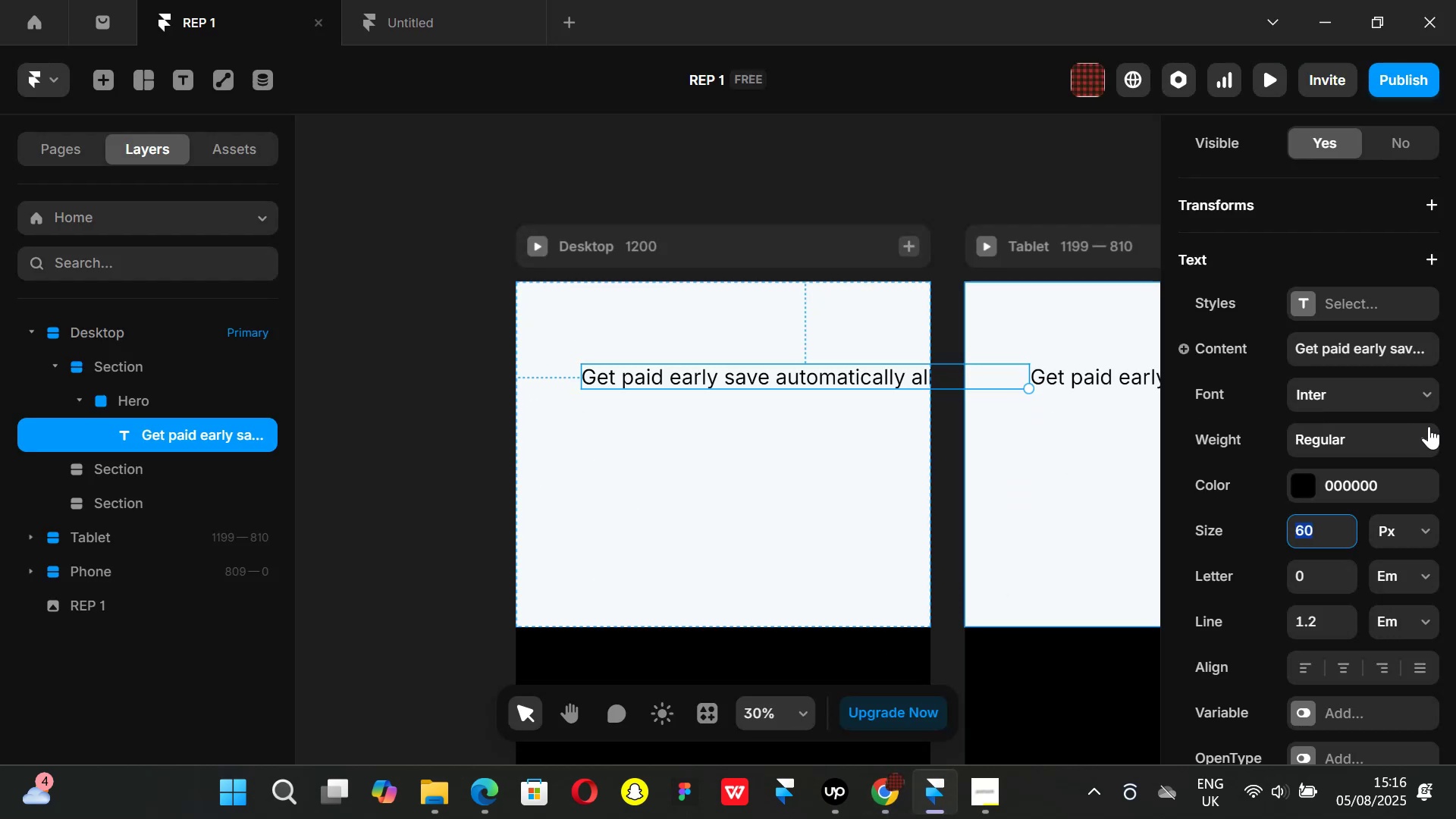 
left_click([1428, 435])
 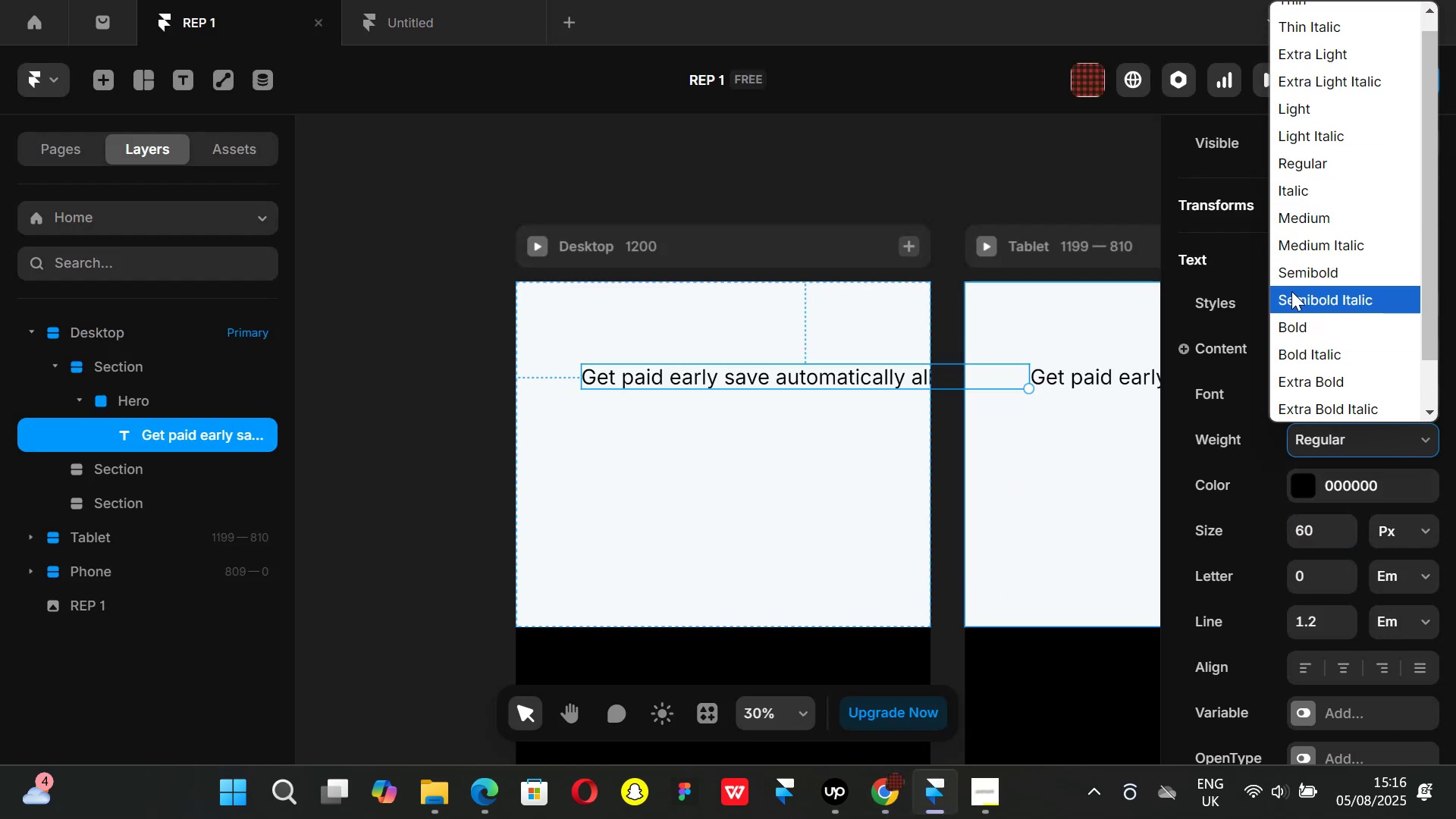 
left_click([1291, 272])
 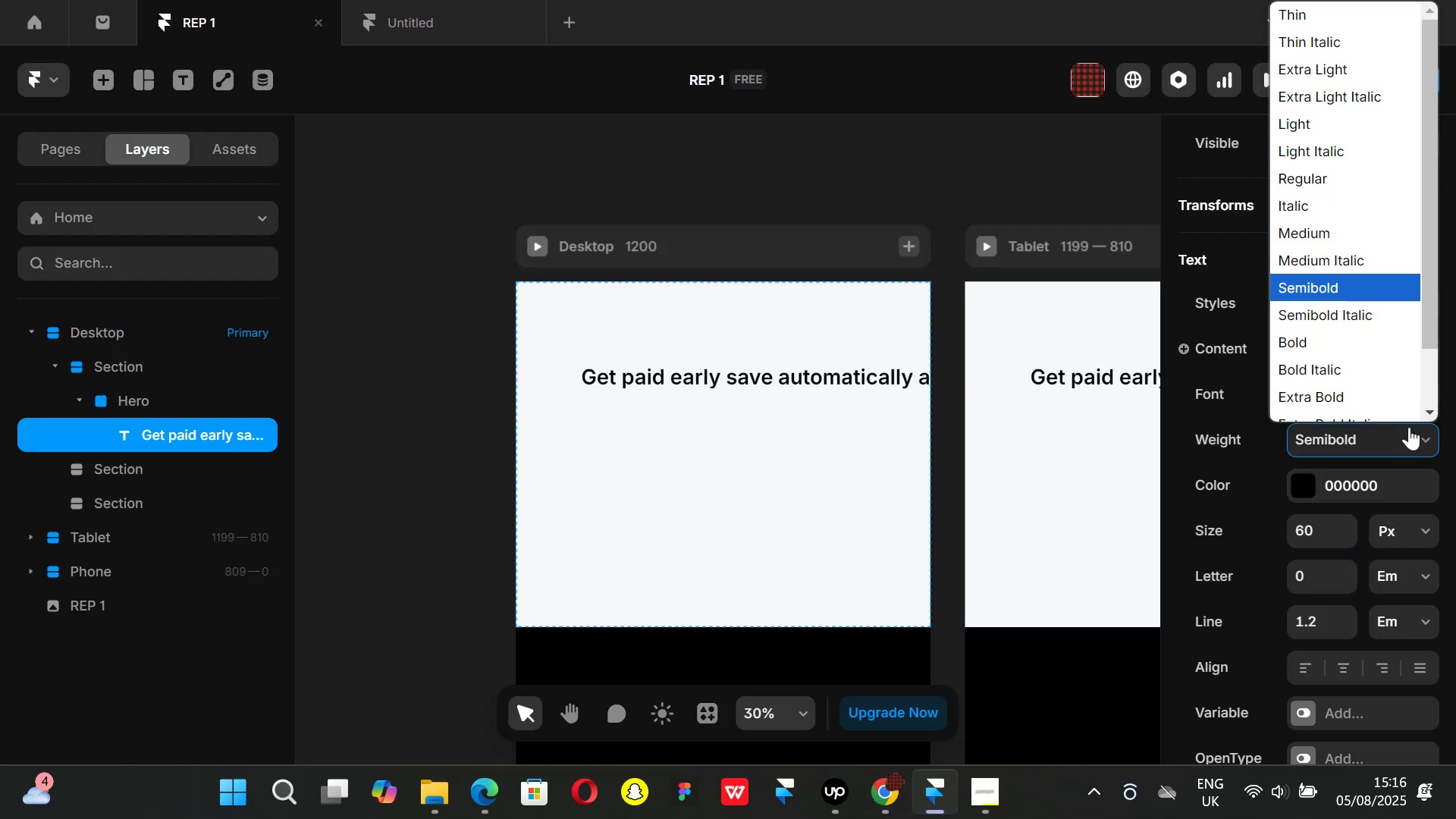 
left_click([1332, 331])
 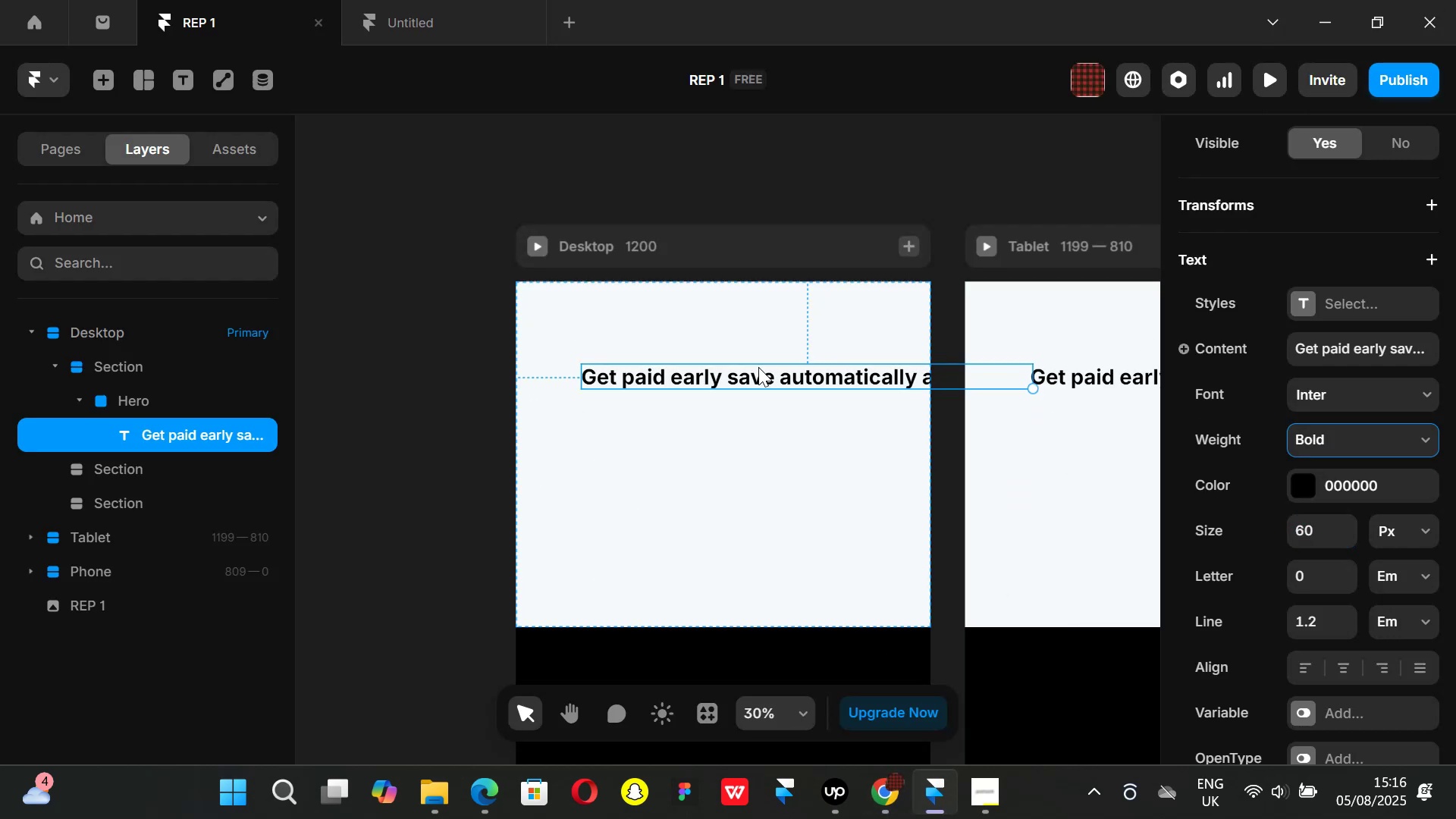 
left_click_drag(start_coordinate=[758, 377], to_coordinate=[704, 359])
 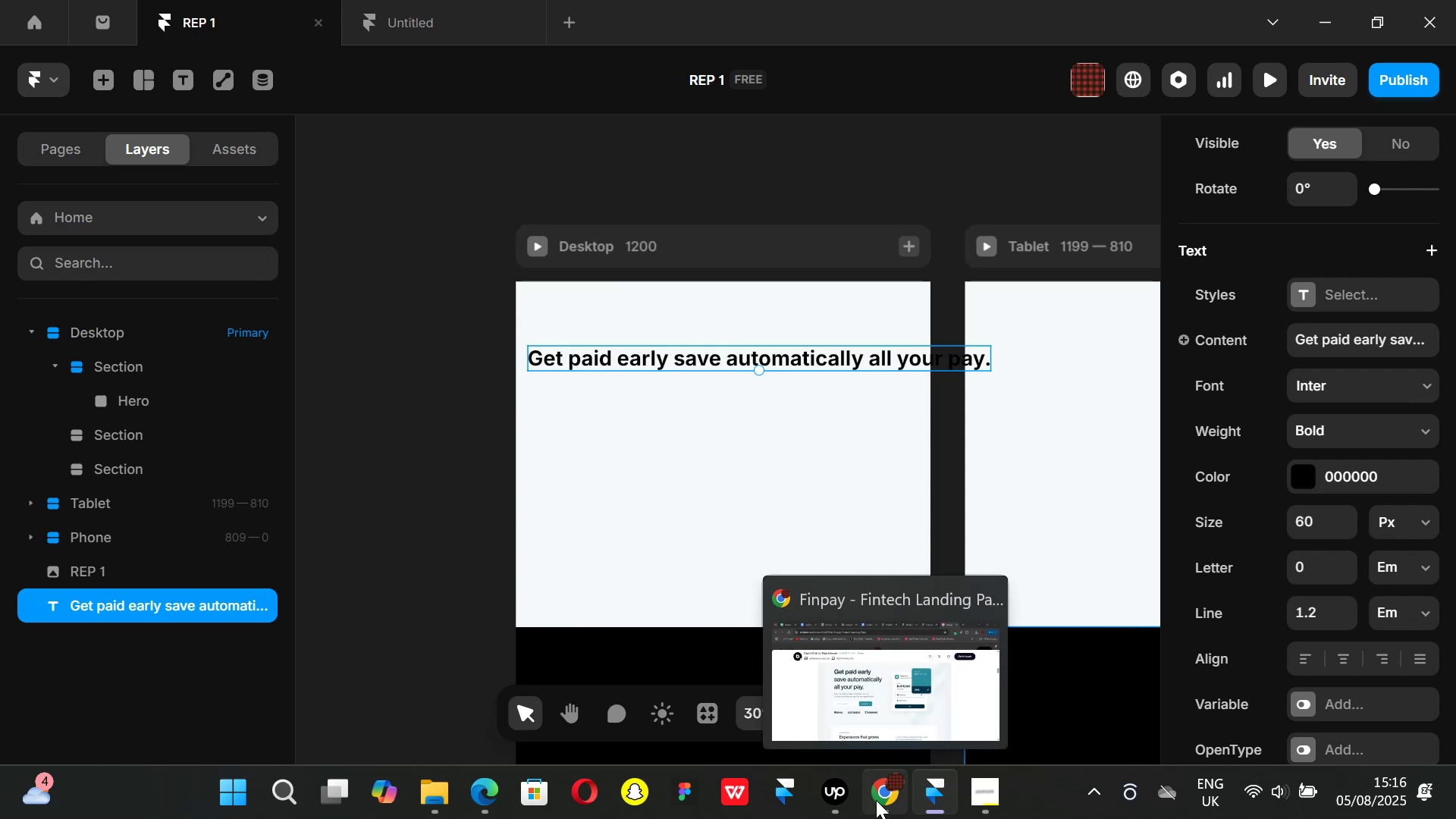 
left_click([876, 800])
 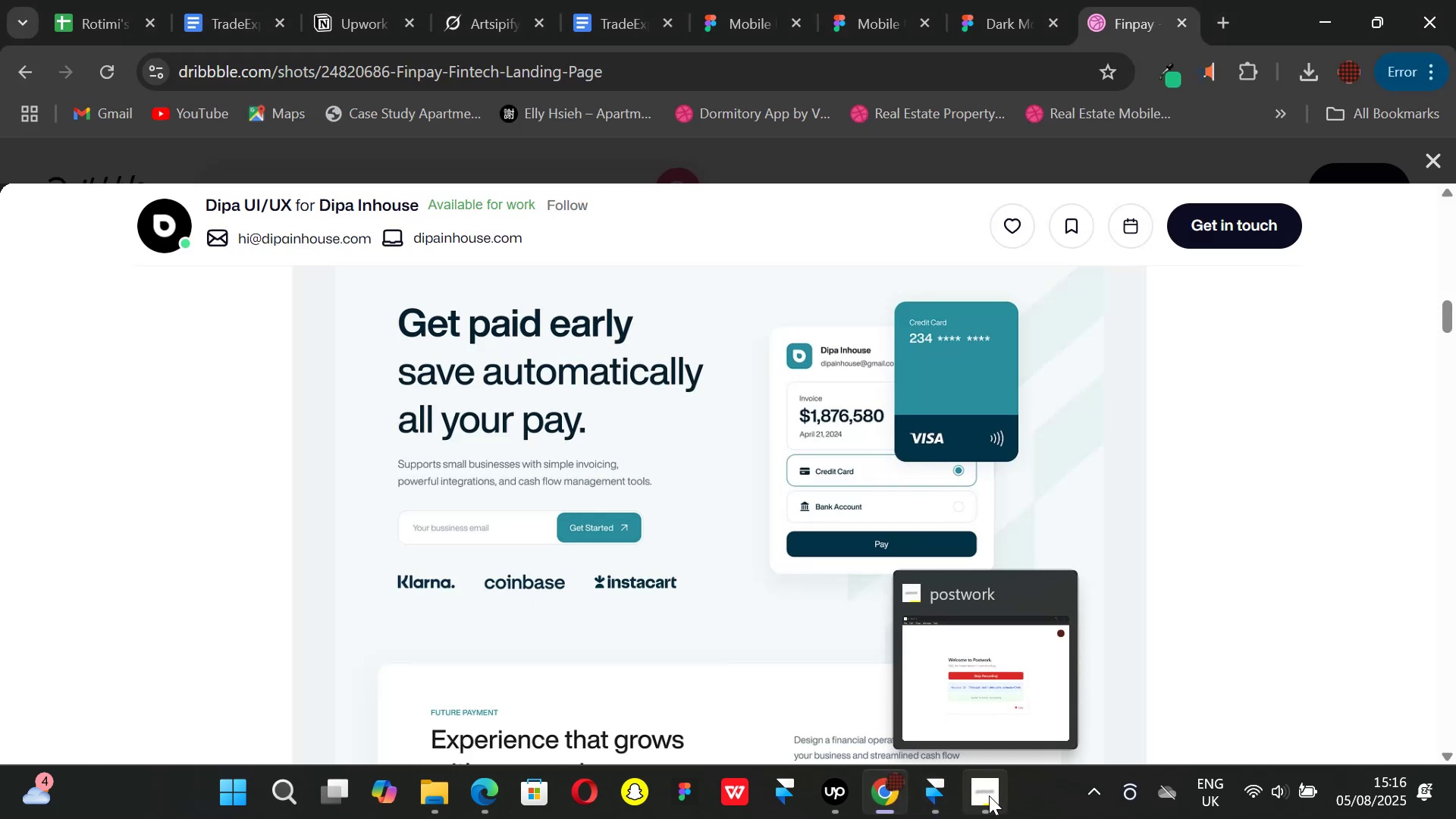 
left_click([989, 795])
 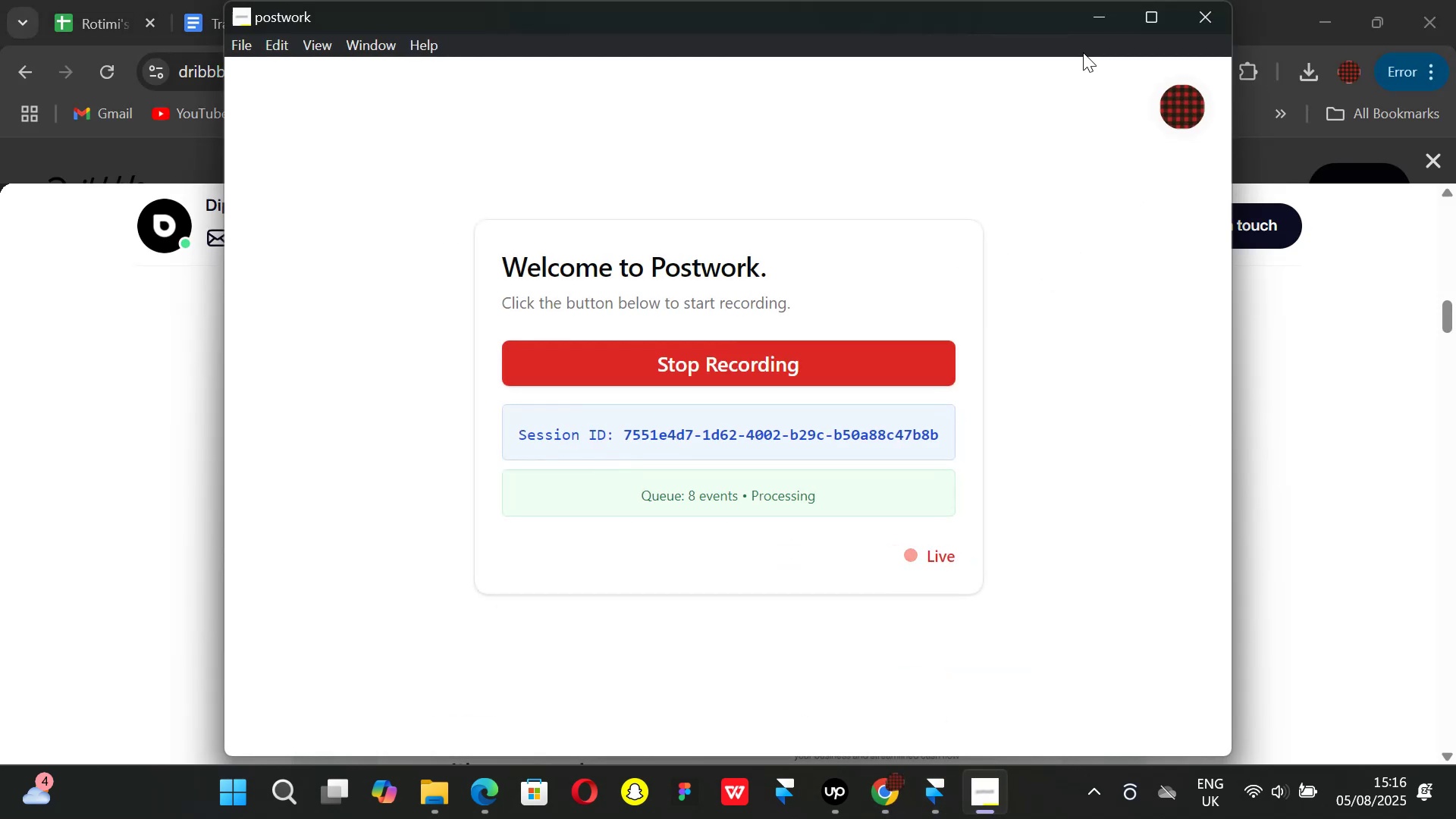 
left_click([1084, 25])
 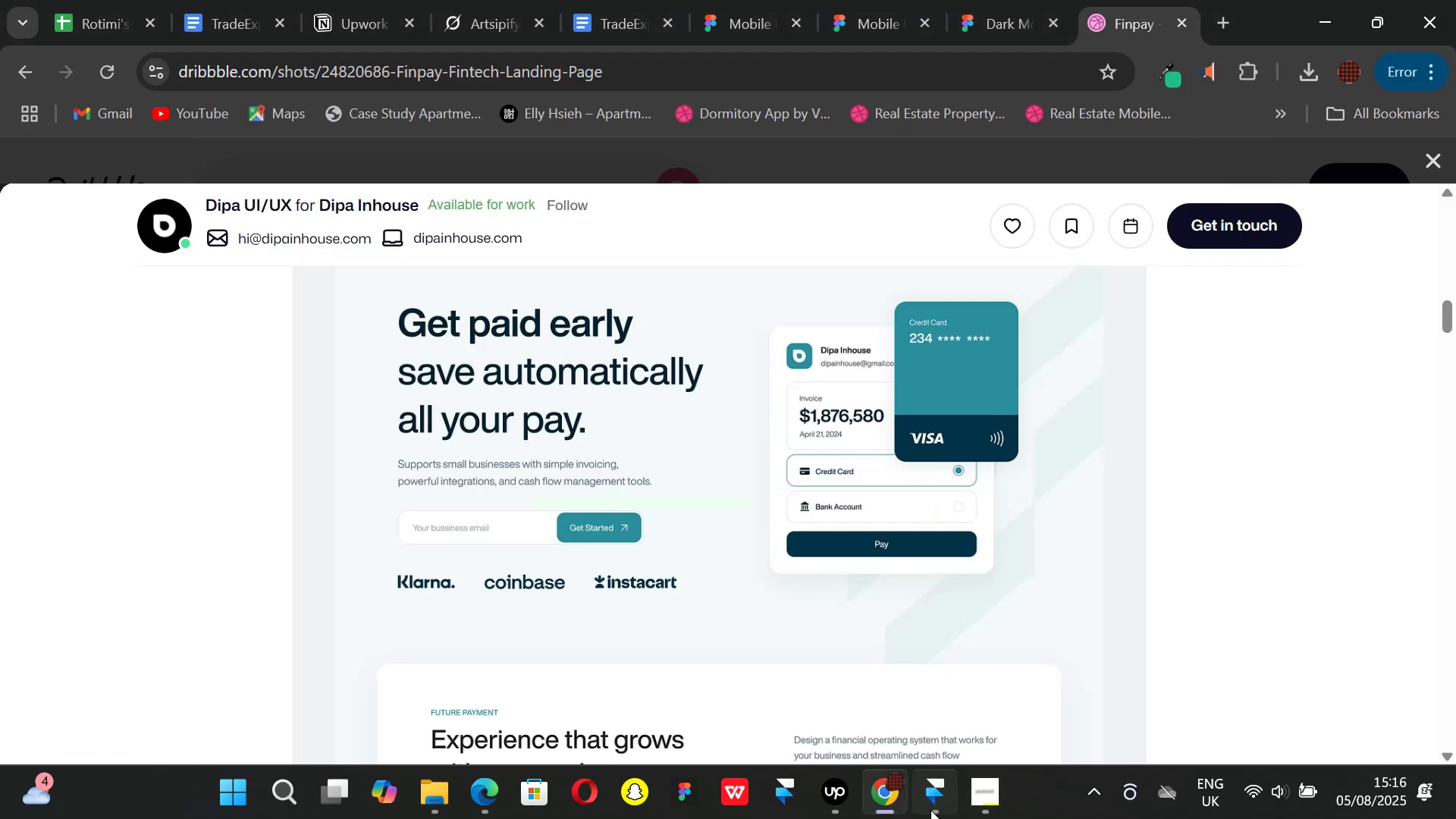 
left_click([927, 814])
 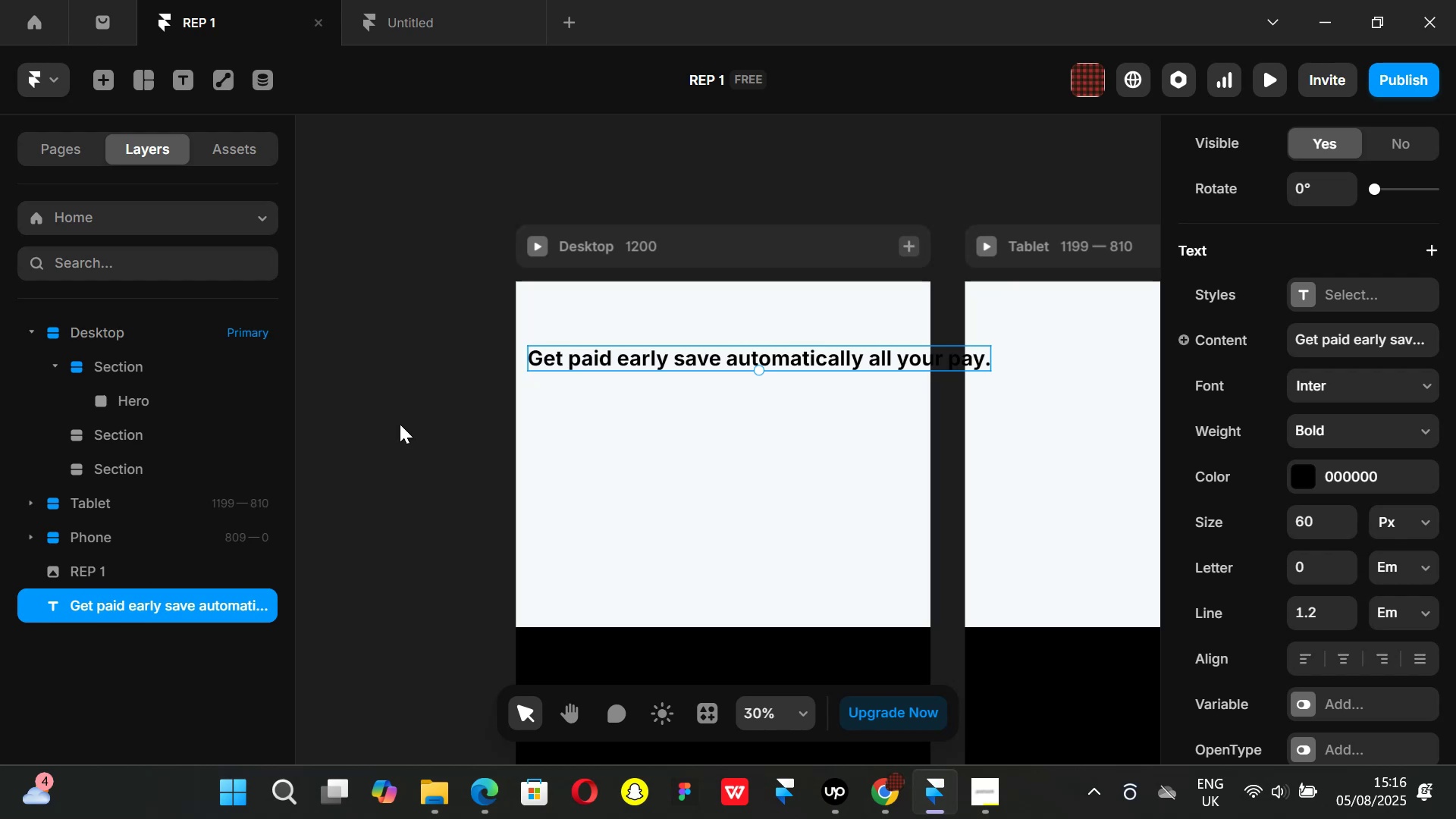 
left_click([670, 309])
 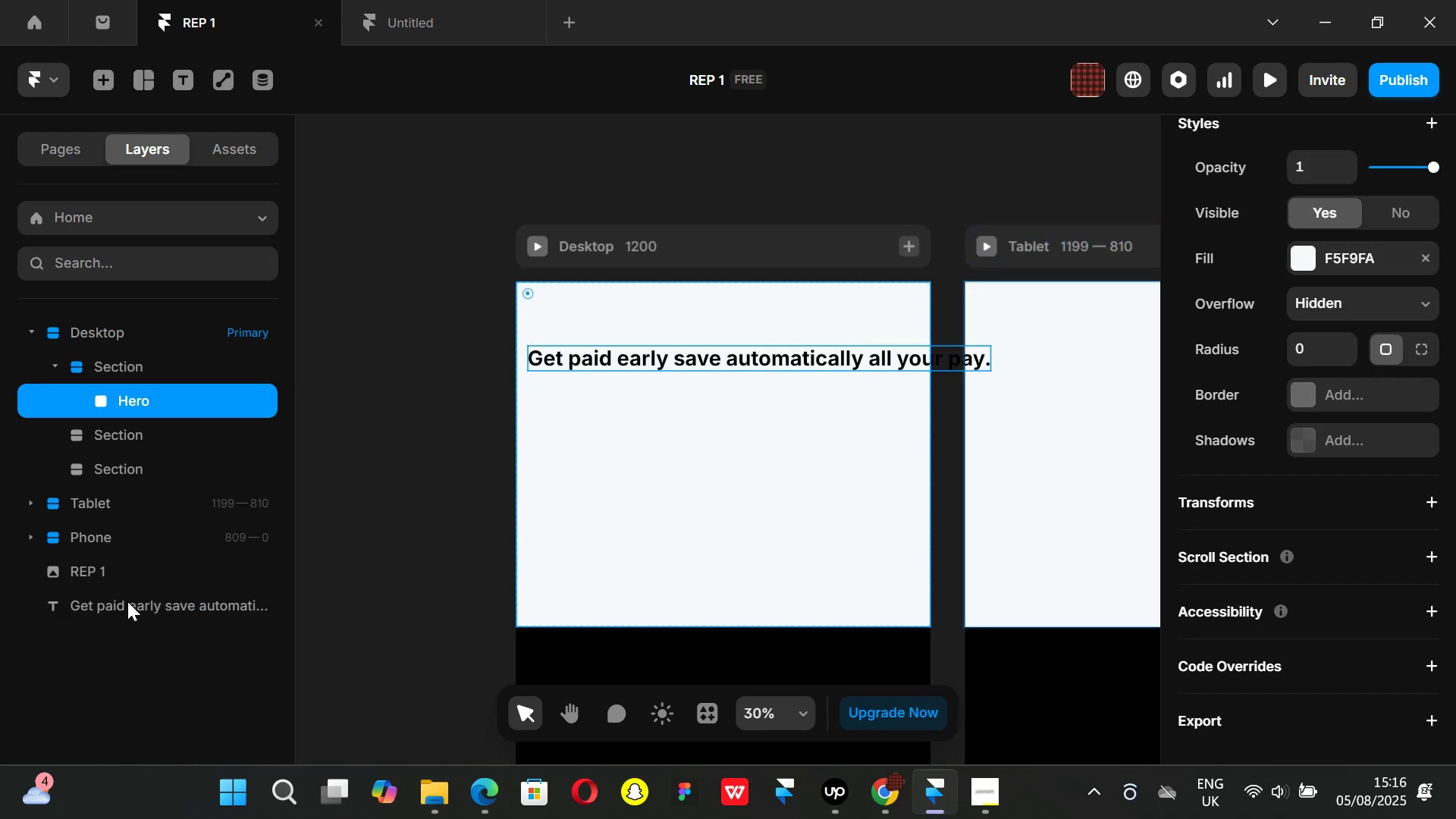 
left_click([127, 602])
 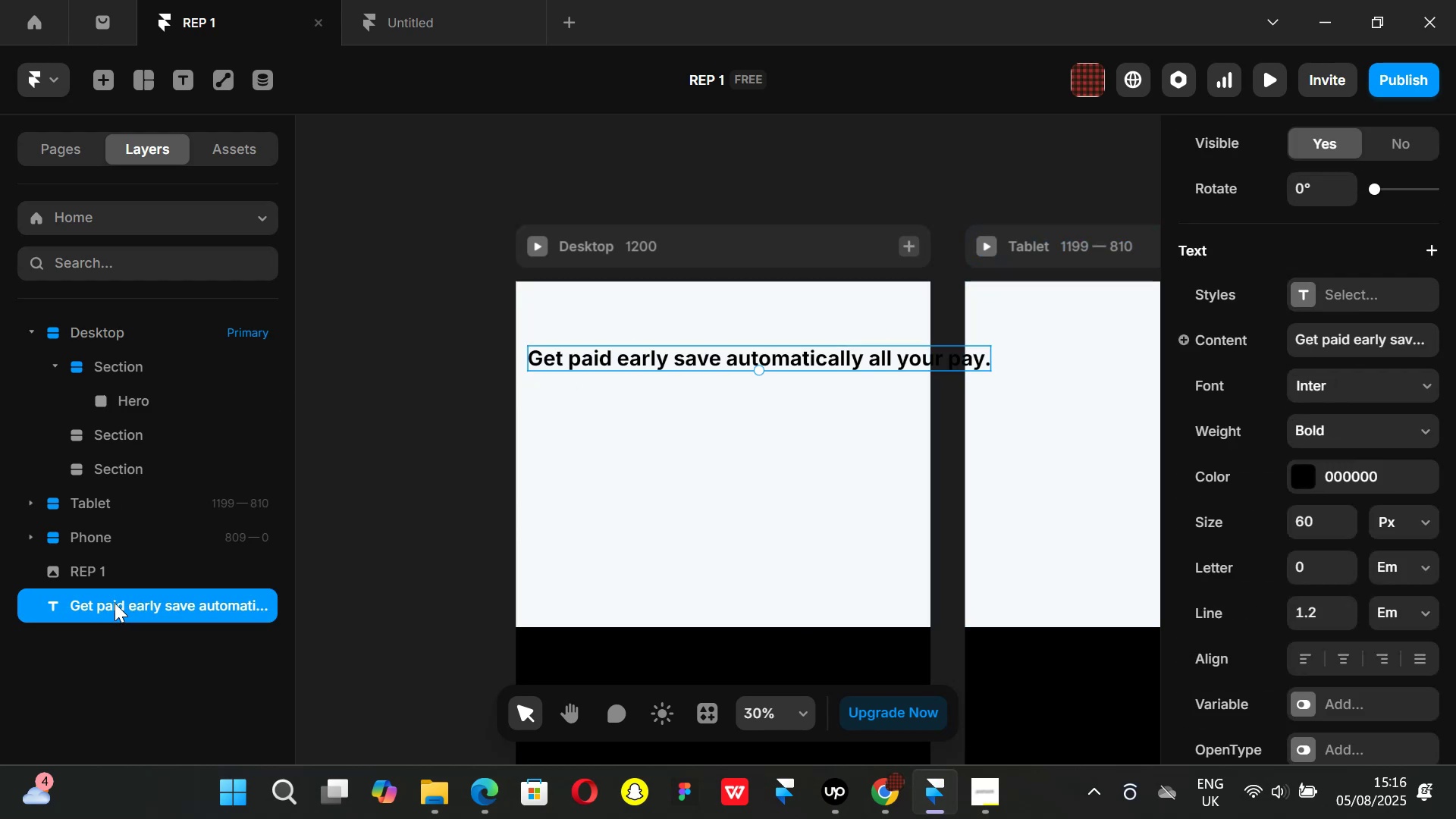 
left_click_drag(start_coordinate=[115, 603], to_coordinate=[139, 399])
 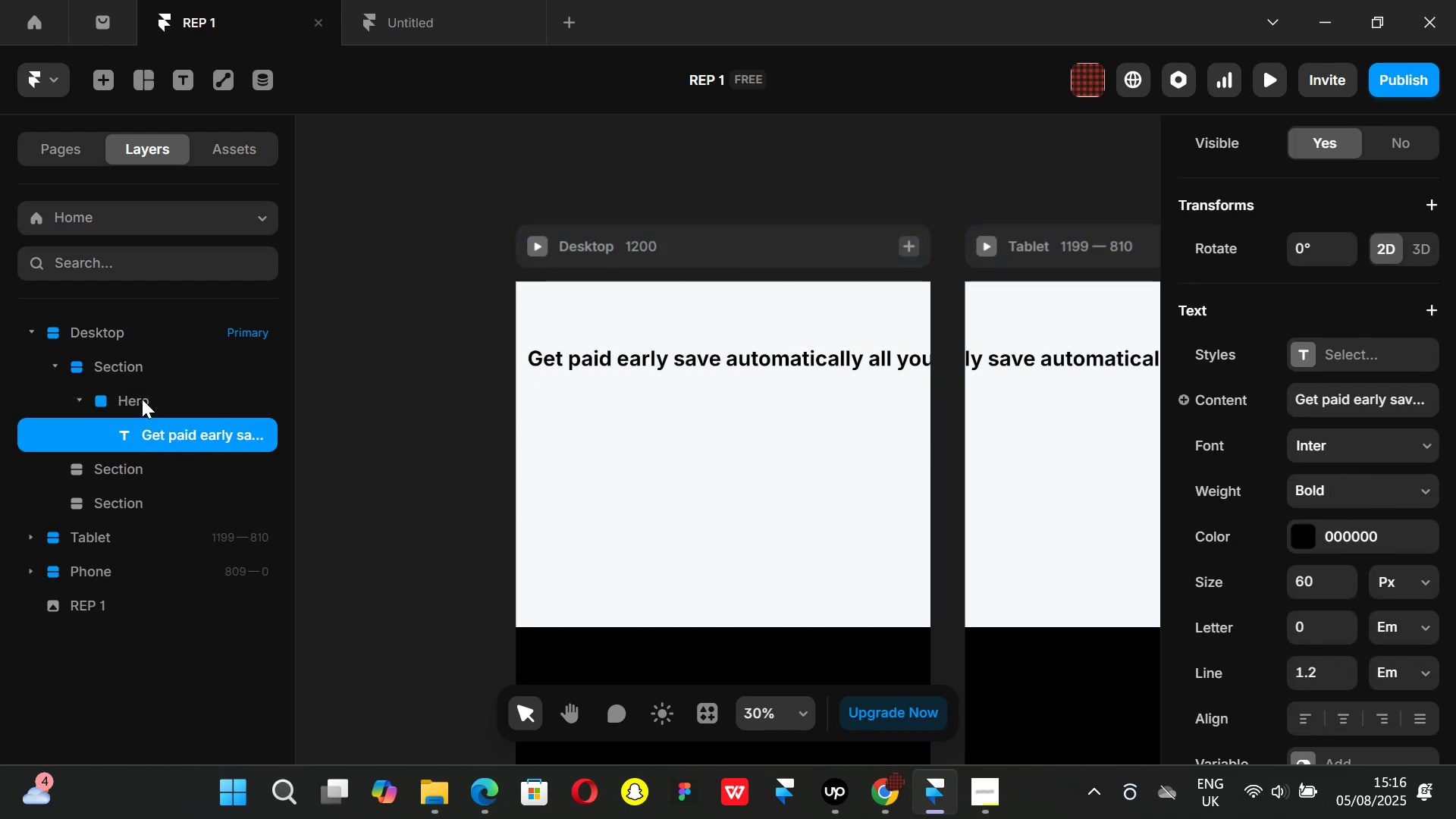 
left_click([139, 396])
 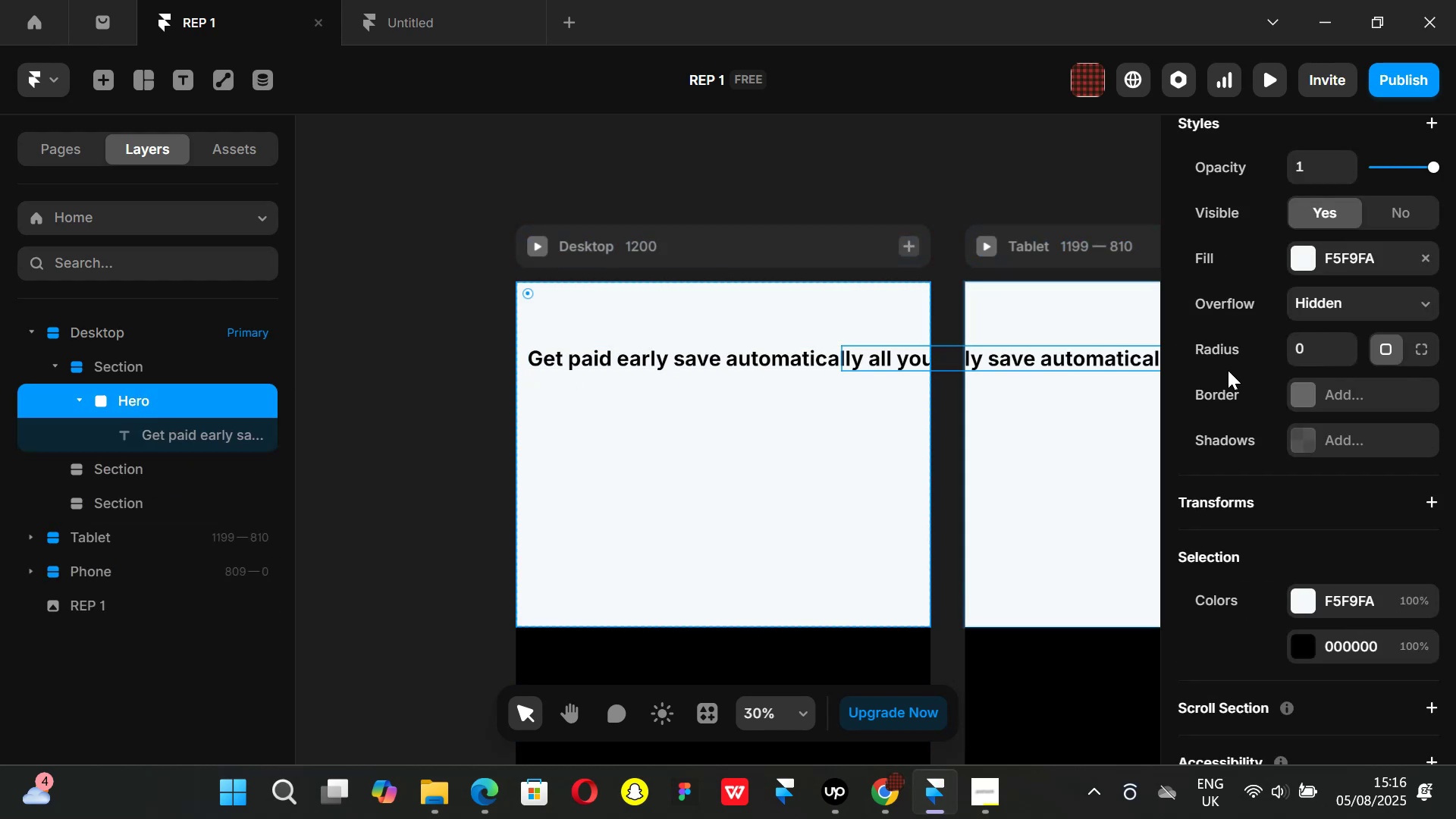 
scroll: coordinate [1313, 362], scroll_direction: up, amount: 5.0
 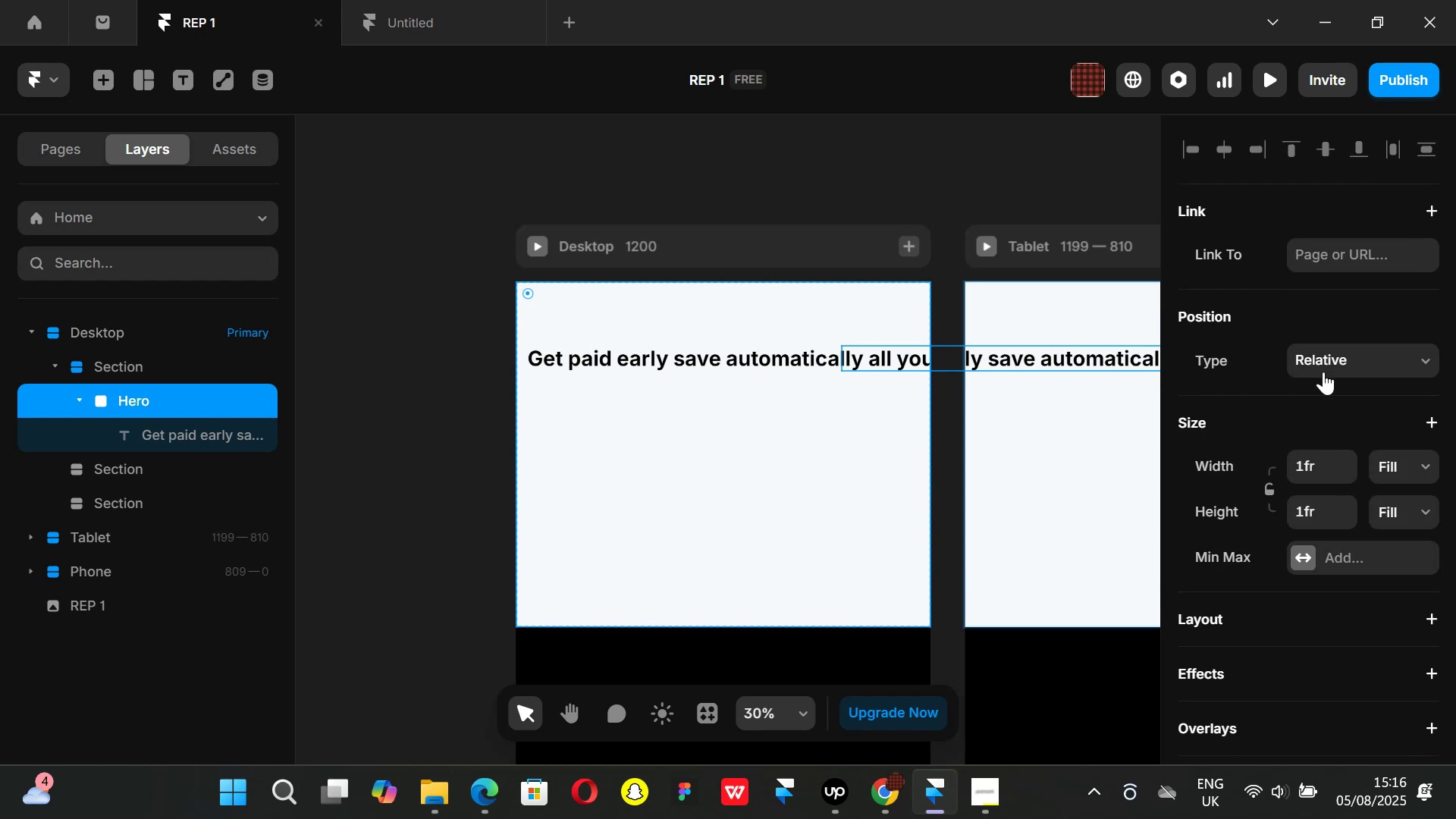 
scroll: coordinate [1341, 404], scroll_direction: down, amount: 2.0
 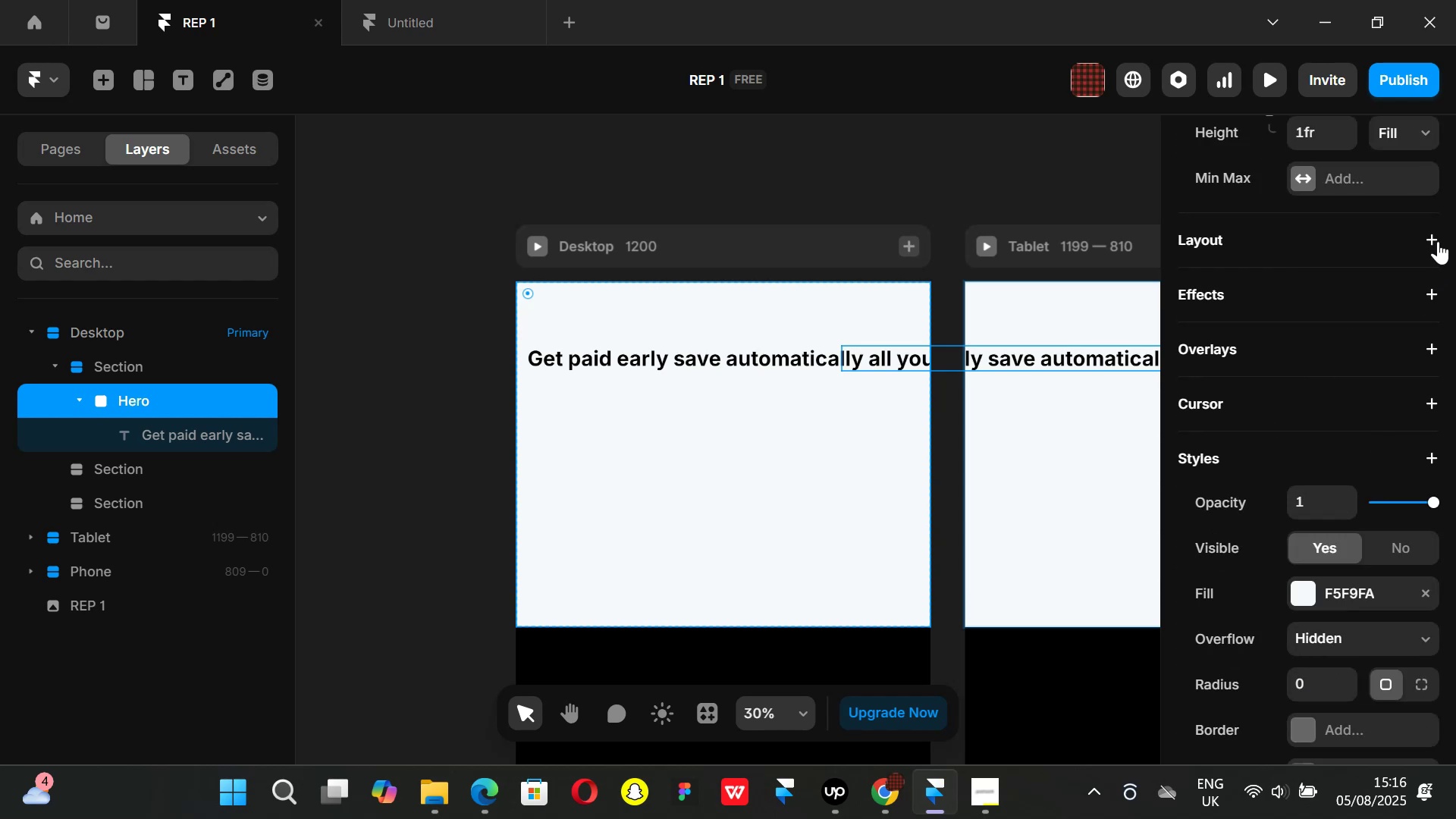 
left_click([1426, 238])
 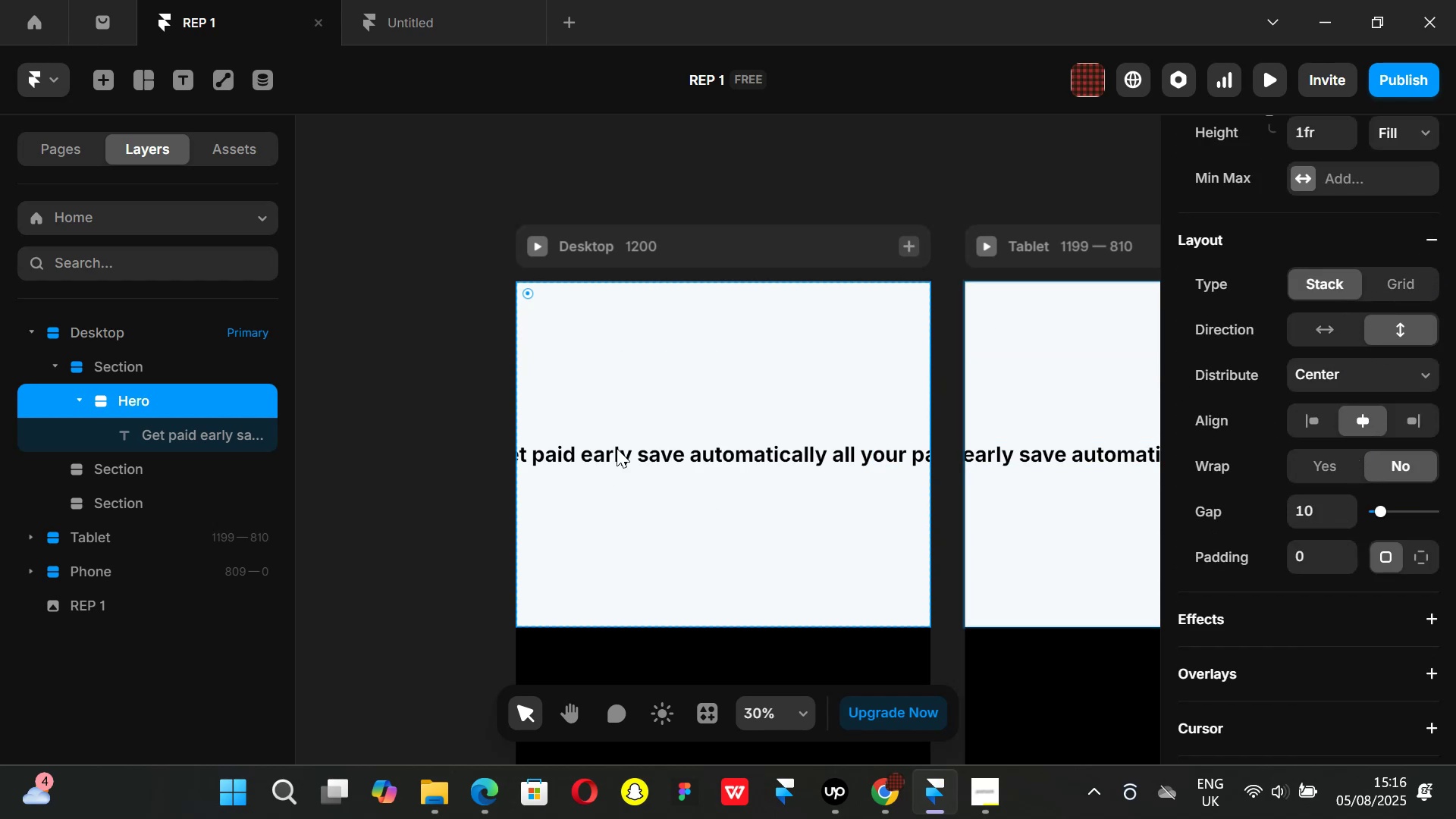 
wait(5.11)
 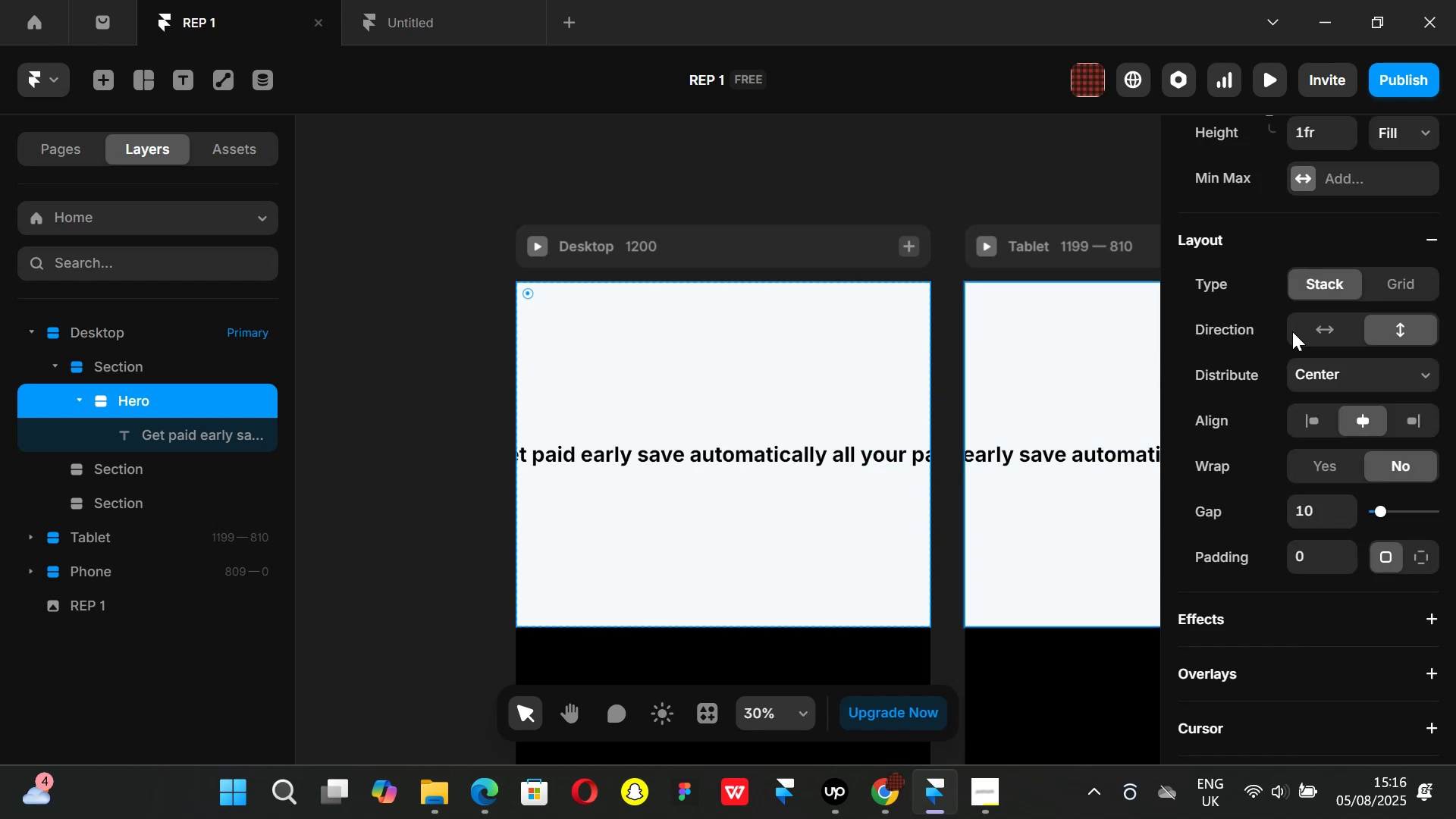 
left_click([184, 435])
 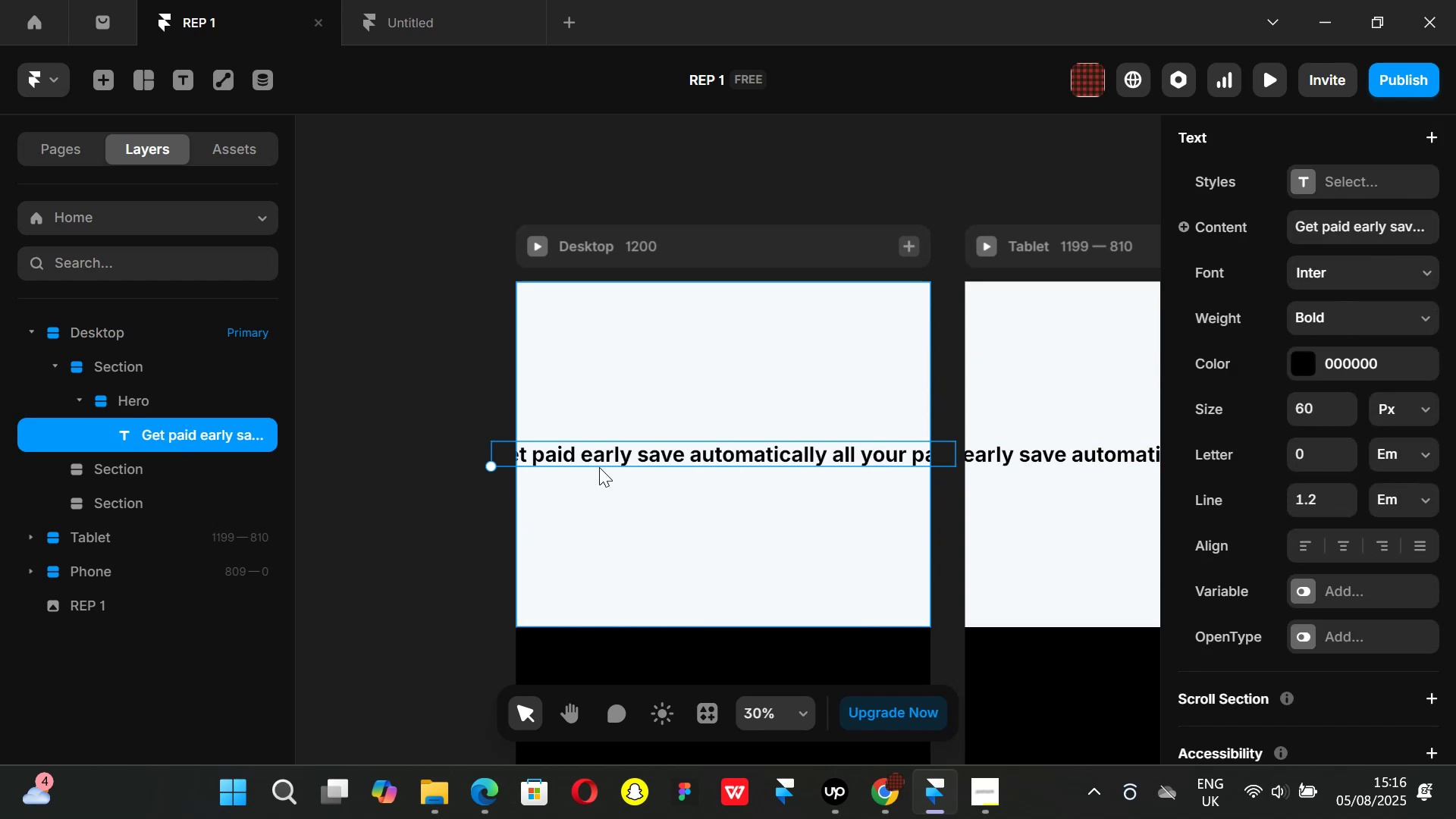 
left_click_drag(start_coordinate=[611, 450], to_coordinate=[647, 391])
 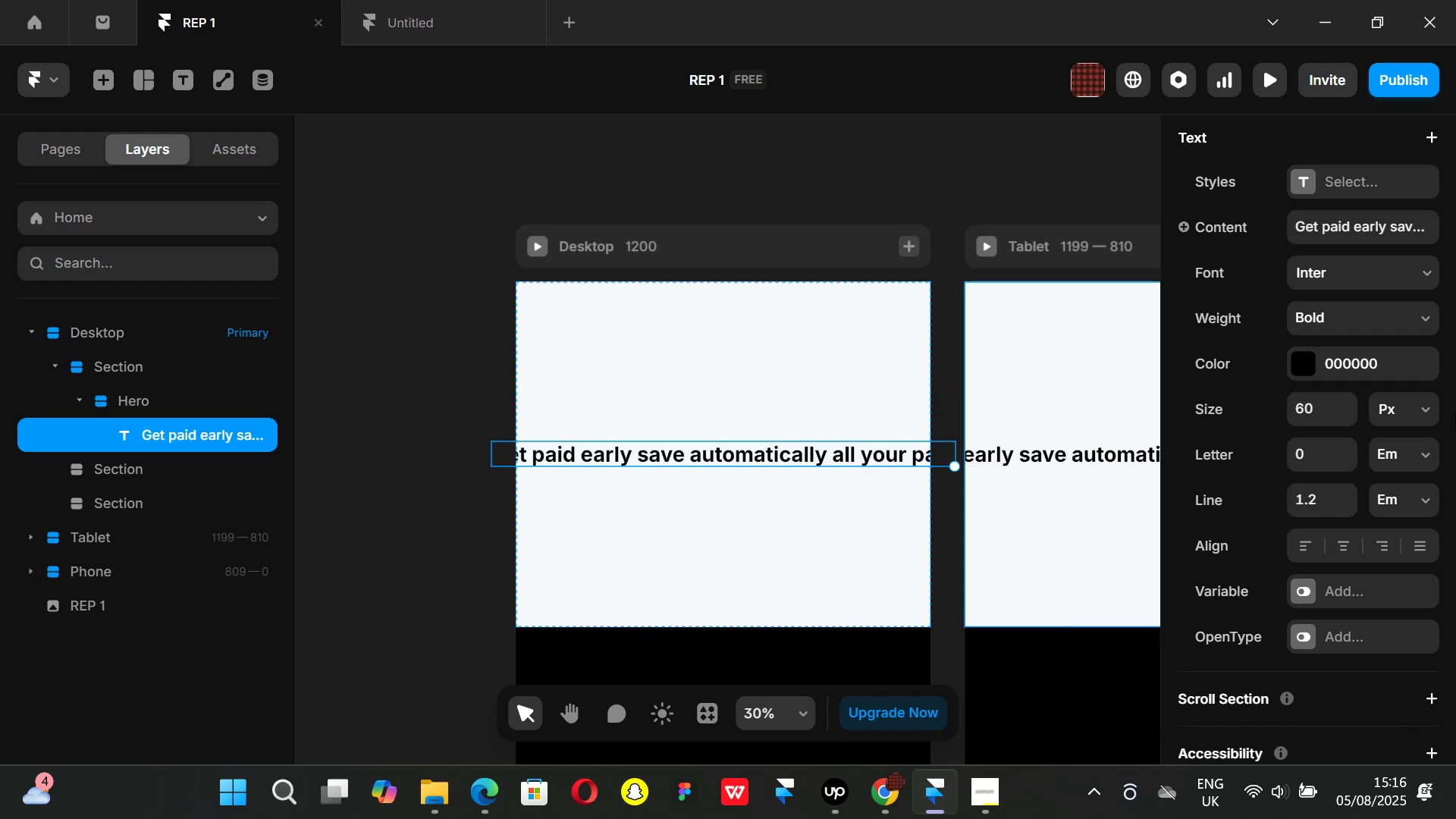 
scroll: coordinate [1341, 475], scroll_direction: up, amount: 5.0
 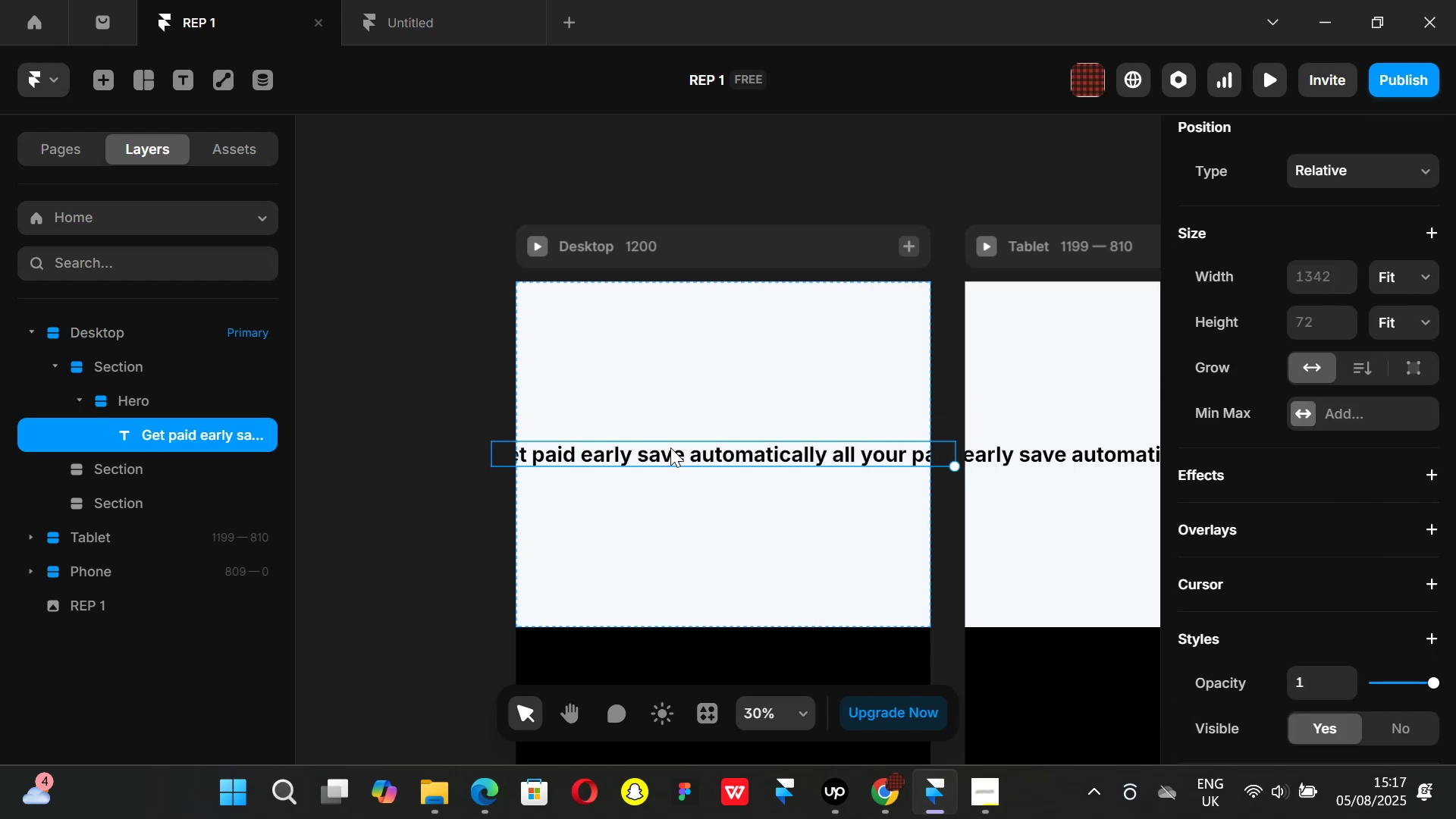 
wait(8.04)
 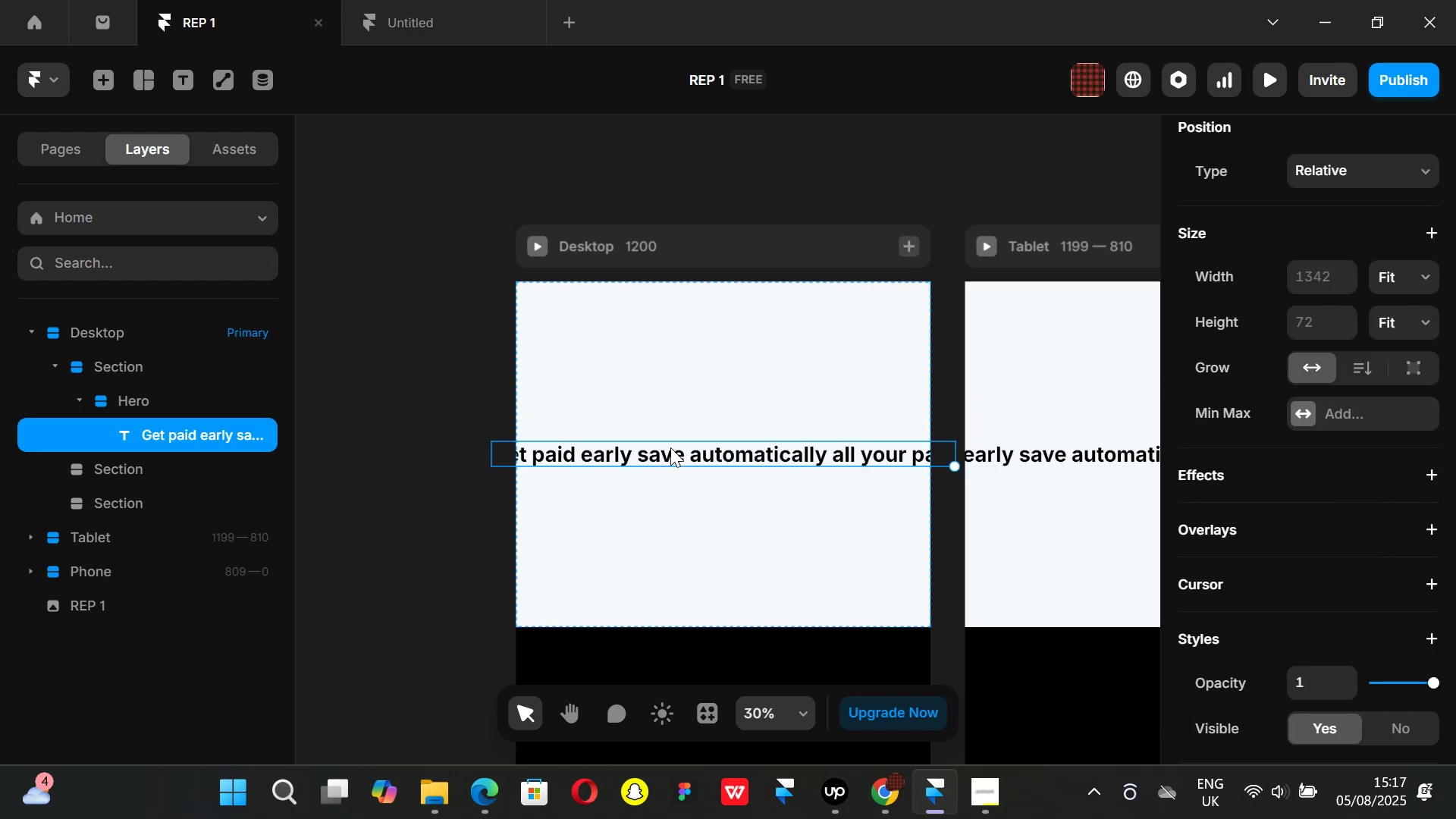 
double_click([617, 447])
 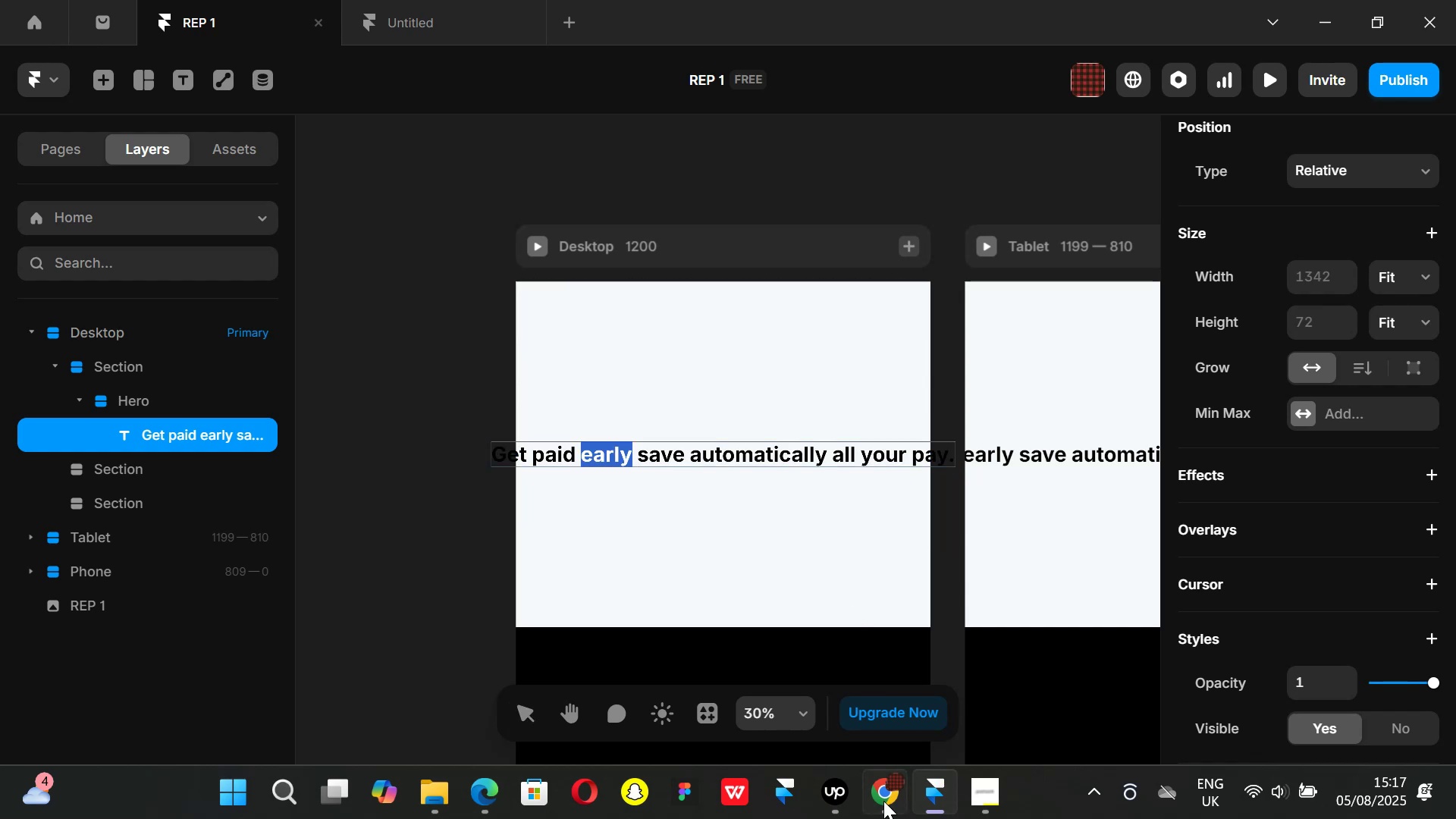 
left_click([889, 811])
 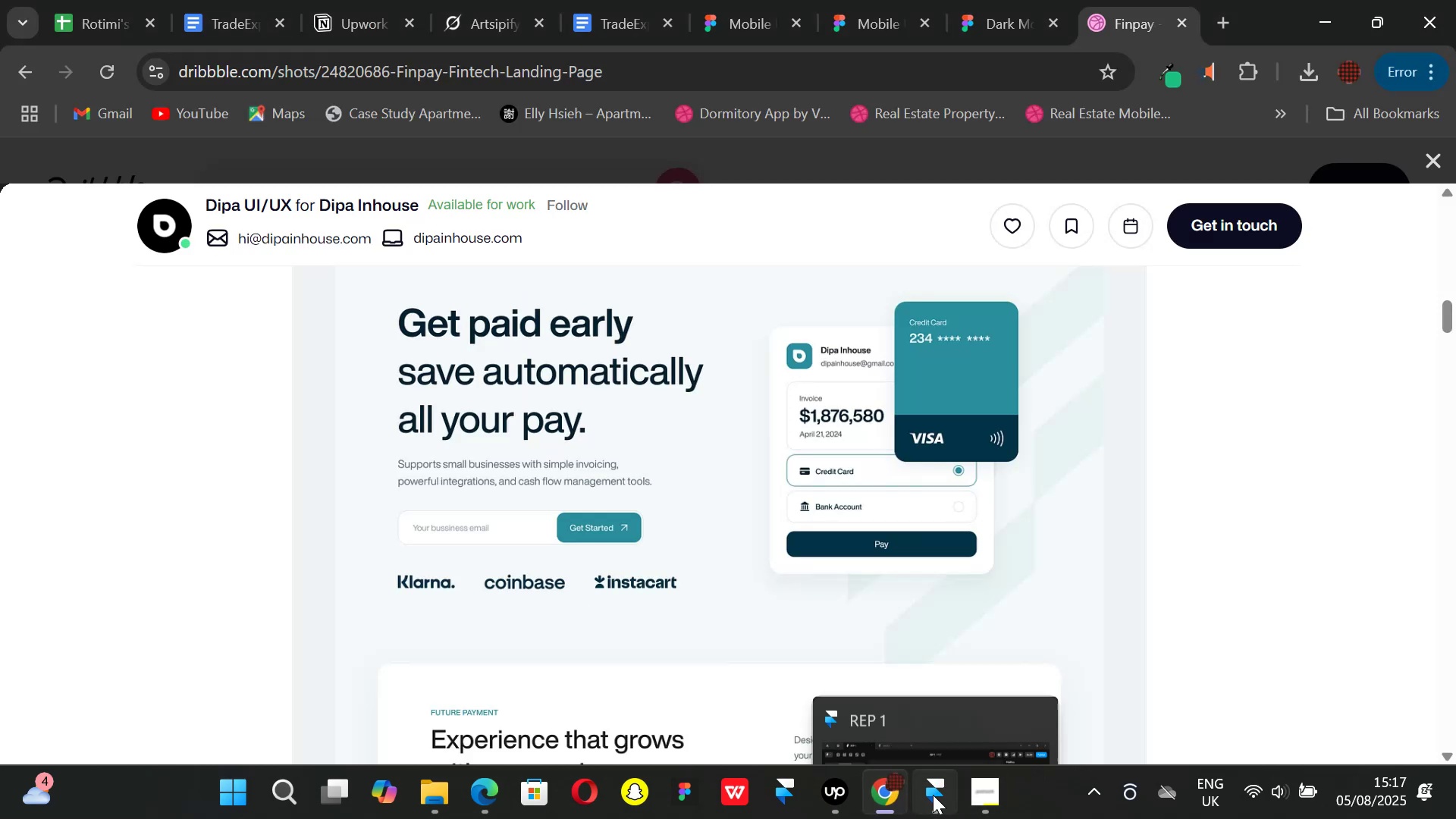 
left_click([933, 795])
 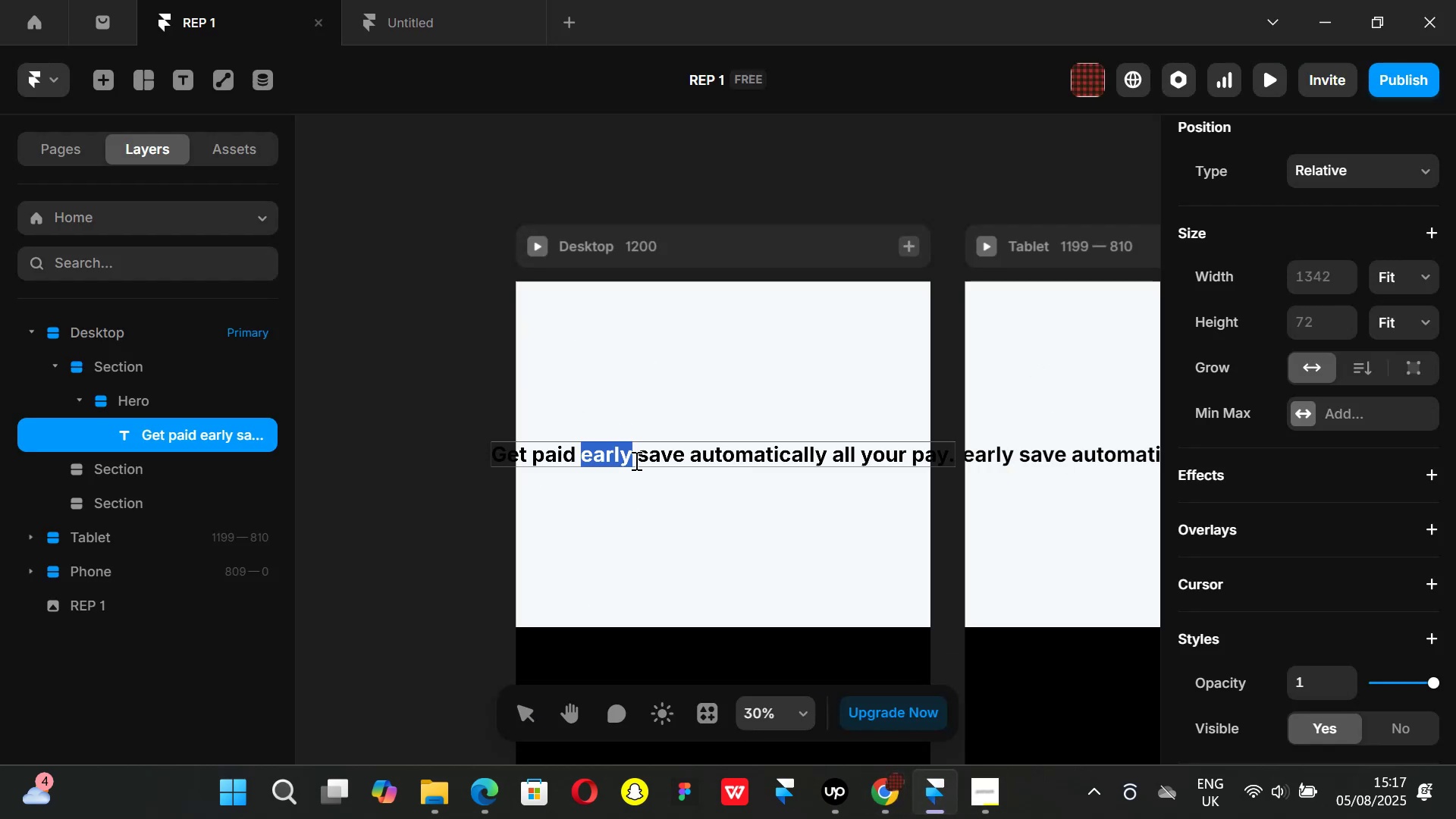 
left_click([635, 460])
 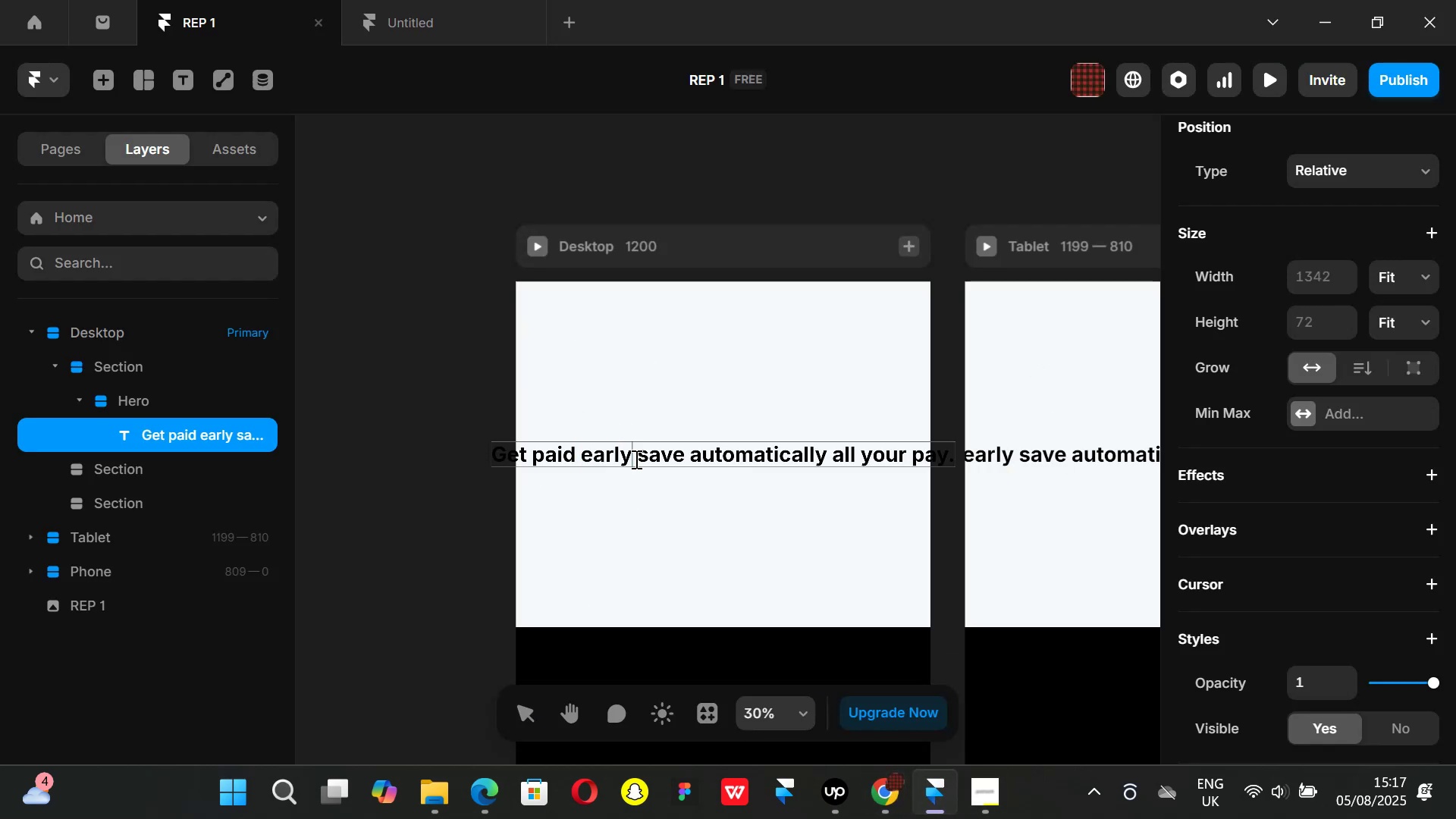 
key(Shift+ShiftLeft)
 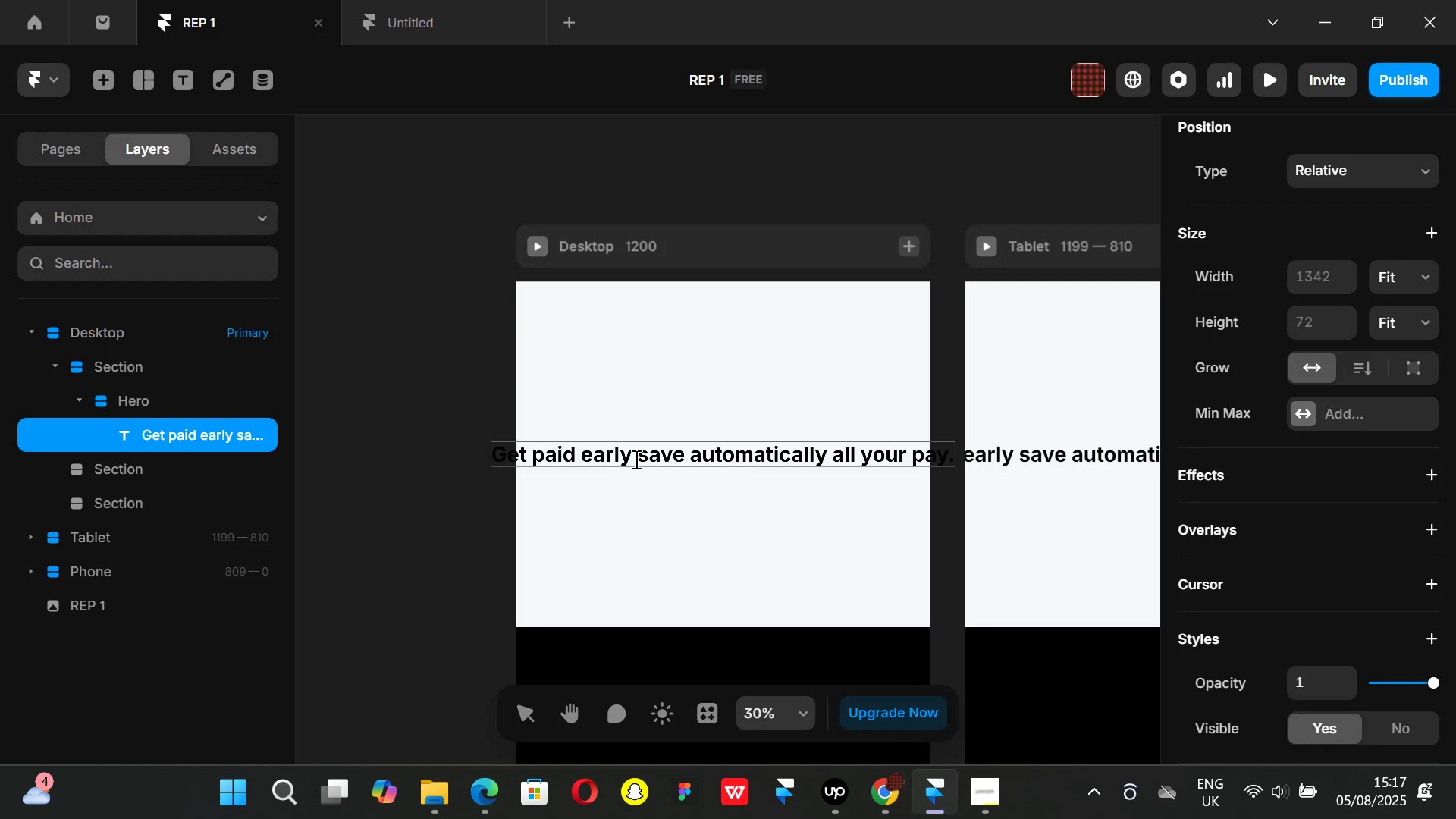 
key(Shift+Enter)
 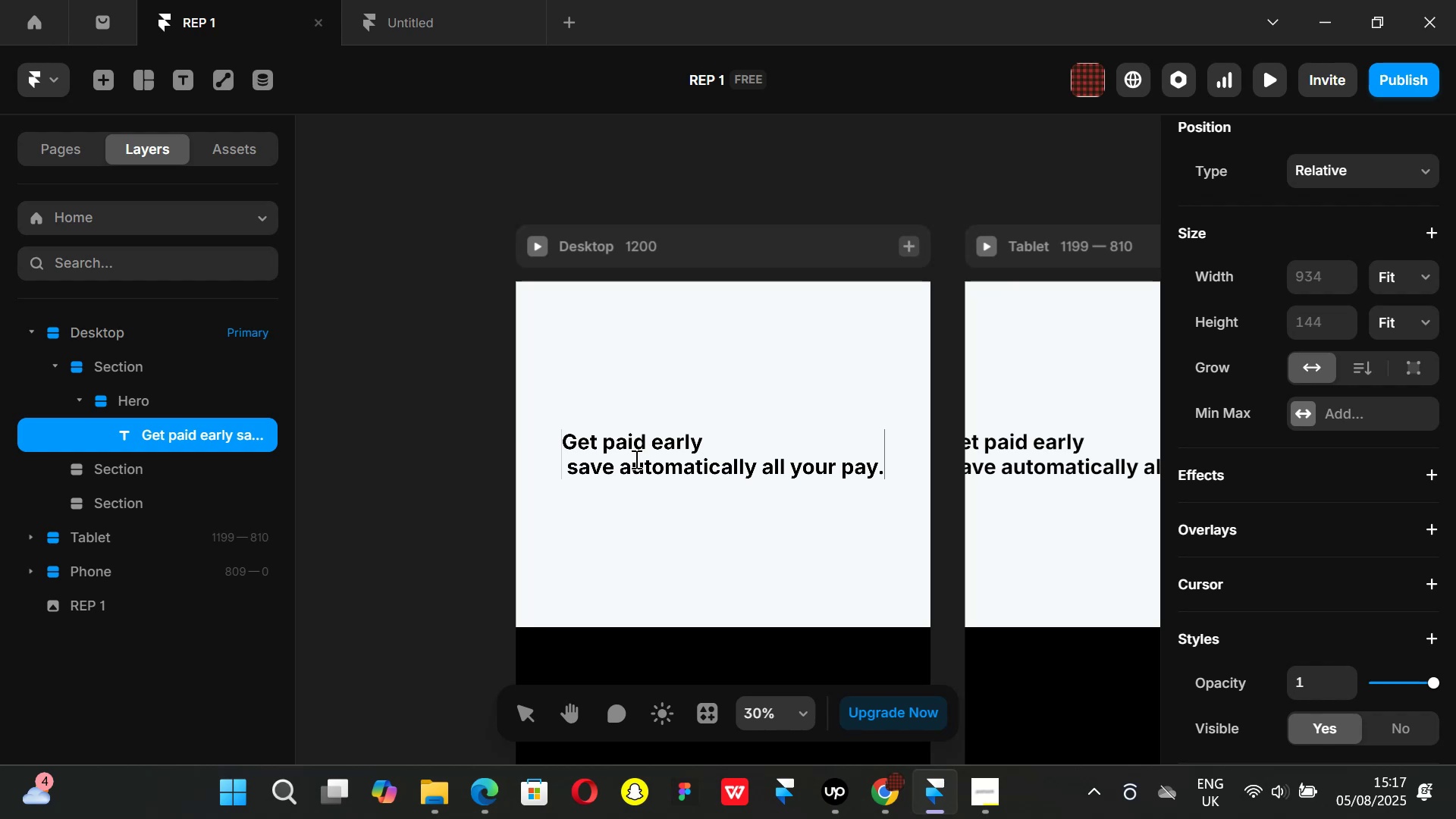 
key(ArrowRight)
 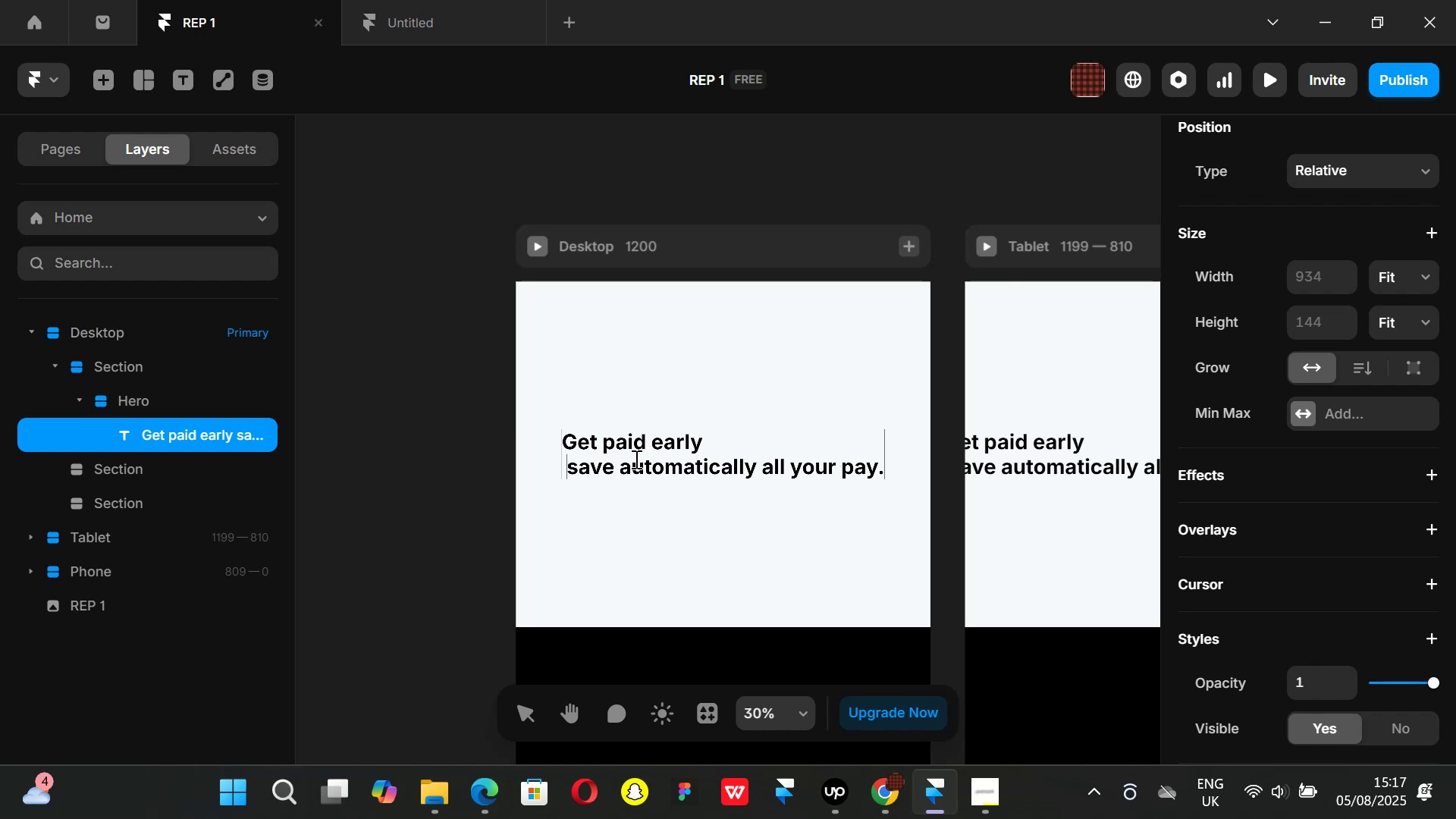 
key(Backspace)
 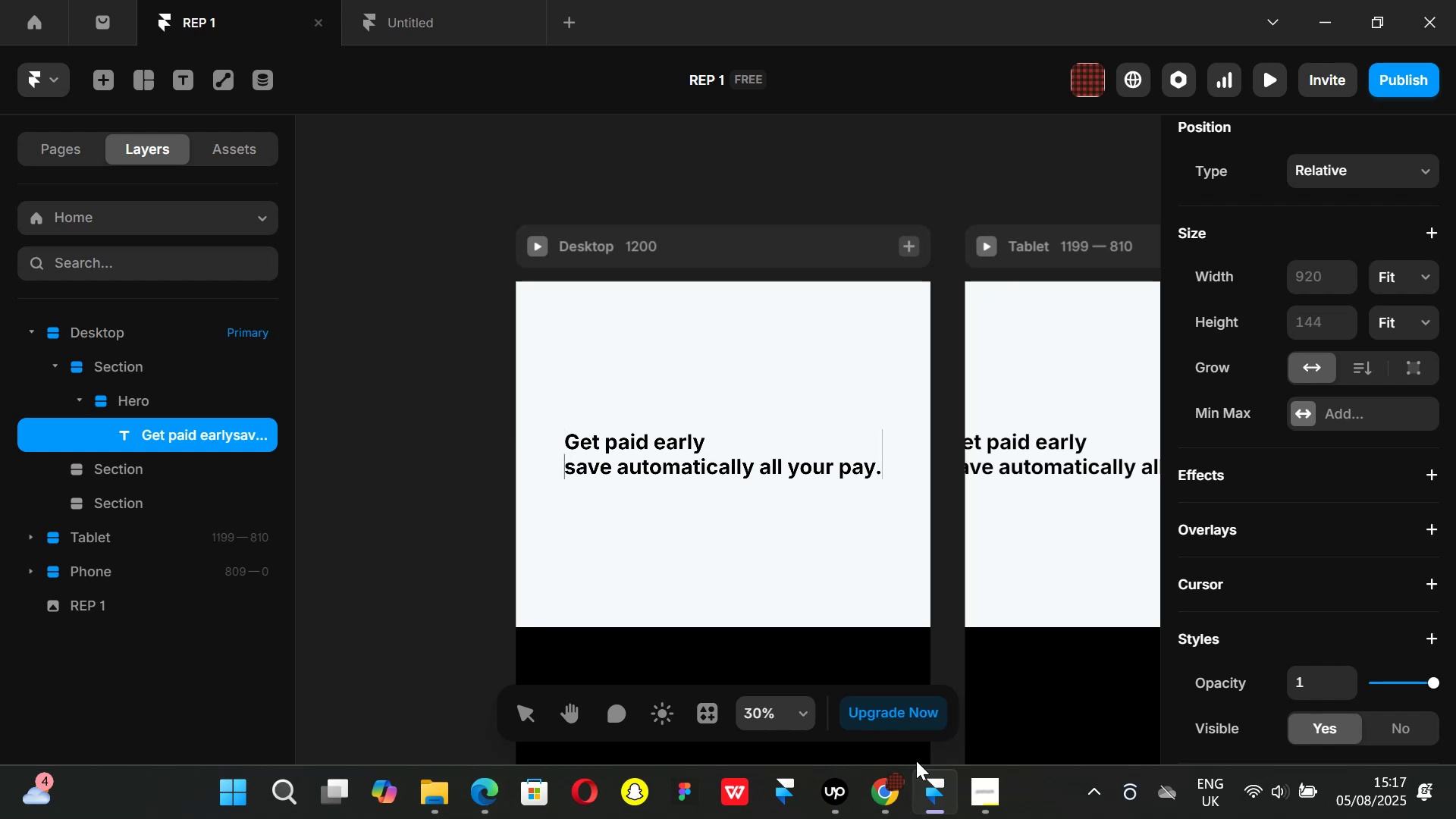 
left_click([891, 779])
 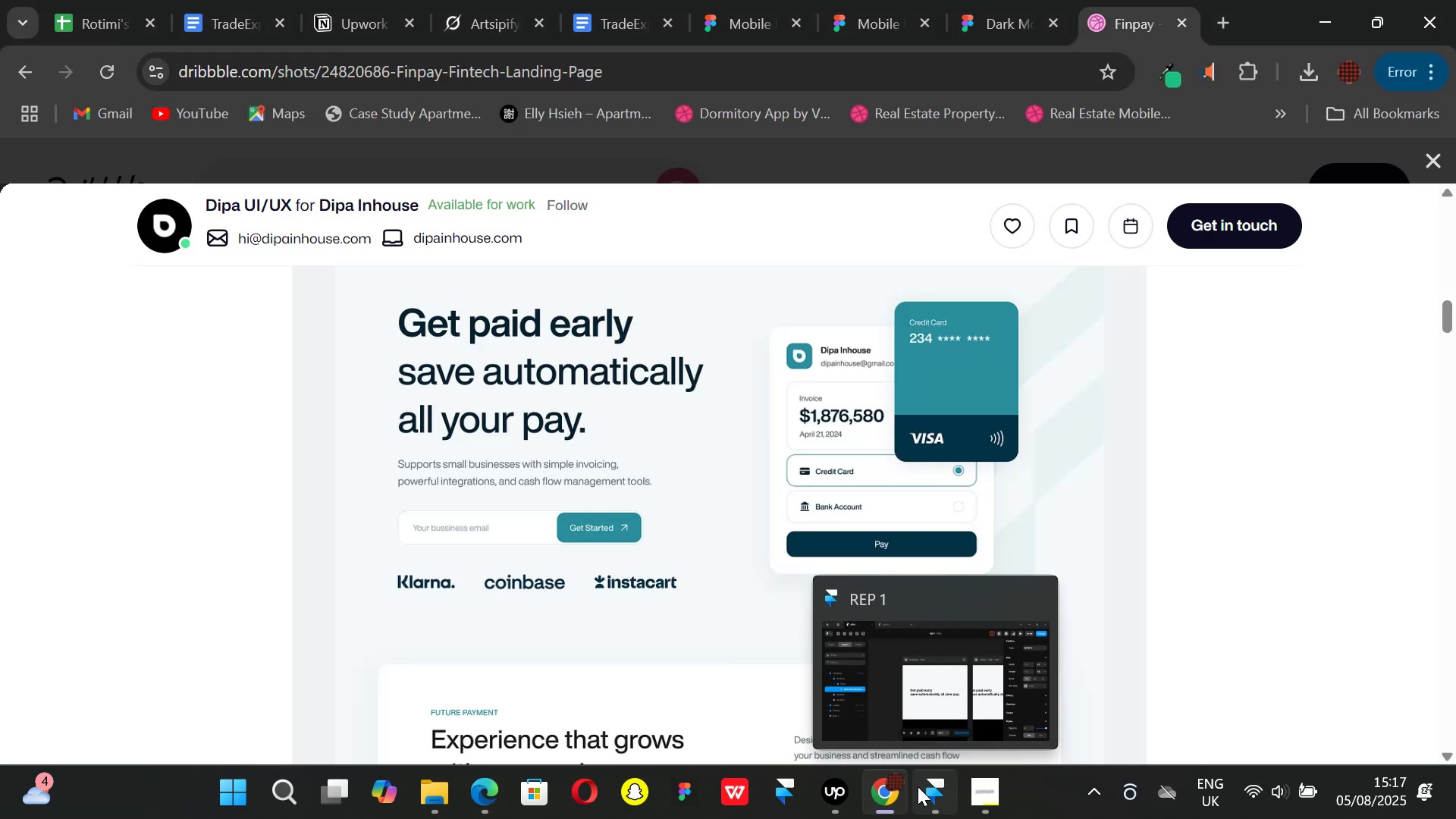 
left_click([921, 788])
 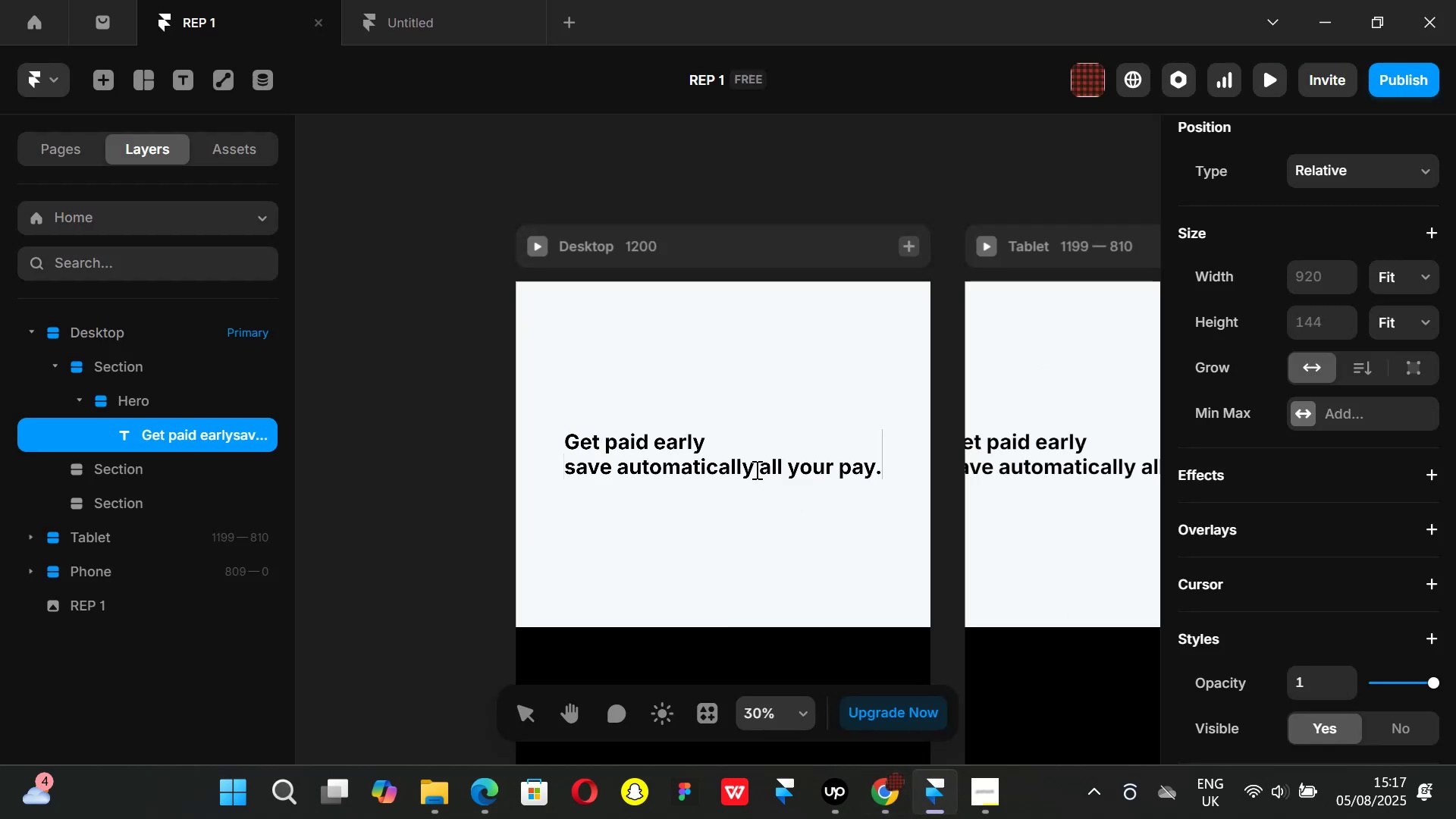 
left_click([754, 467])
 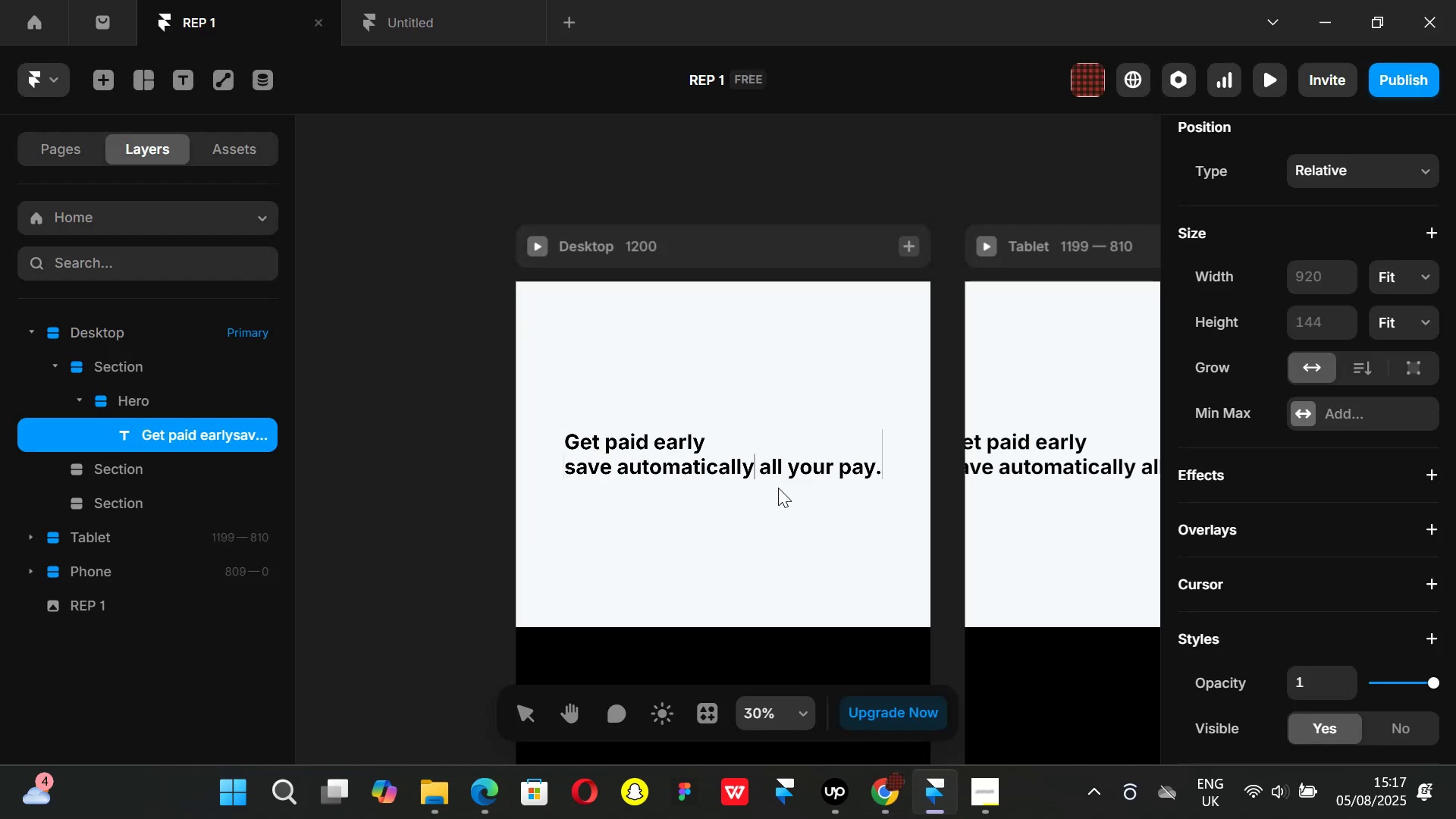 
key(Shift+ShiftLeft)
 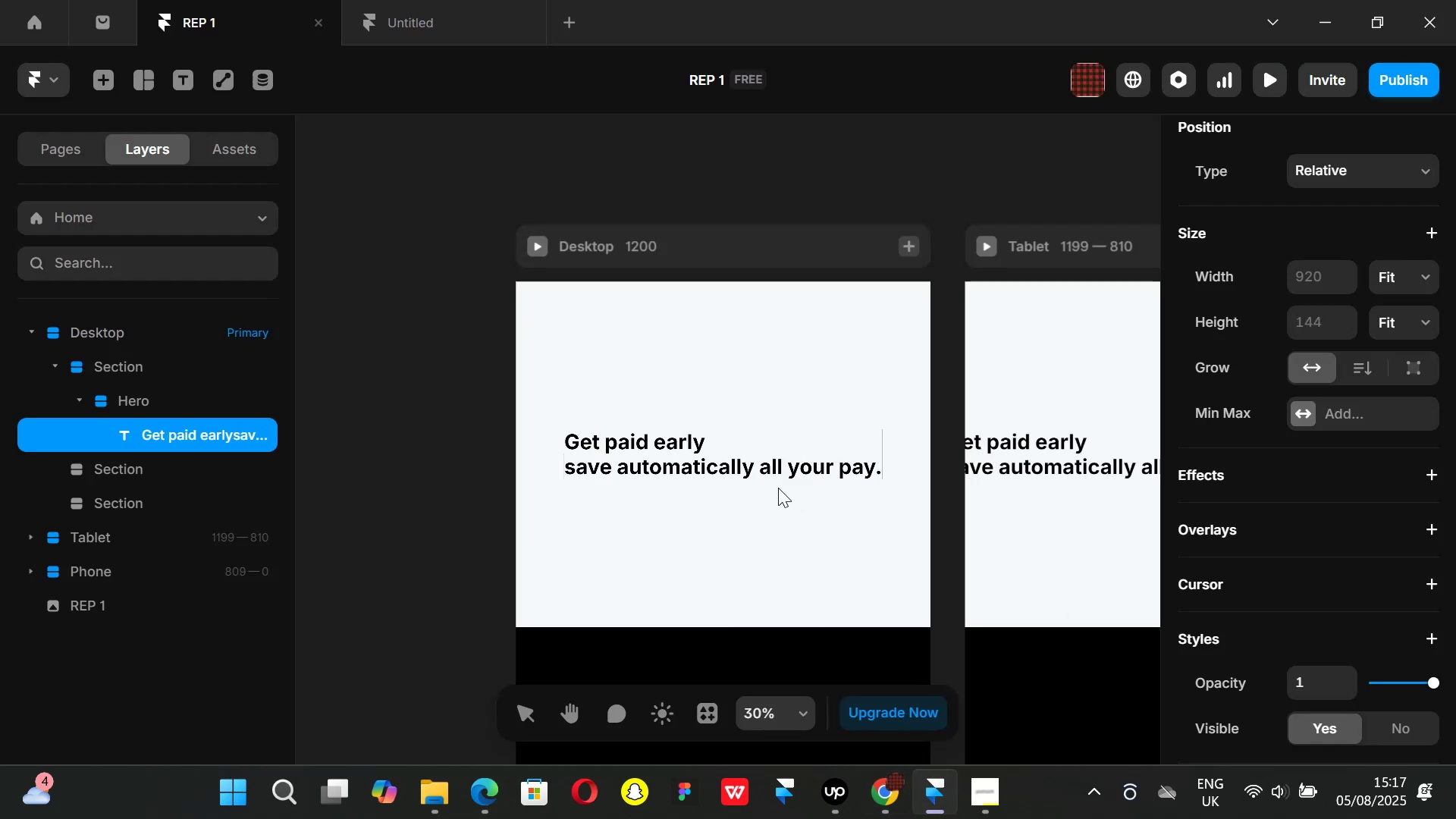 
key(Shift+Enter)
 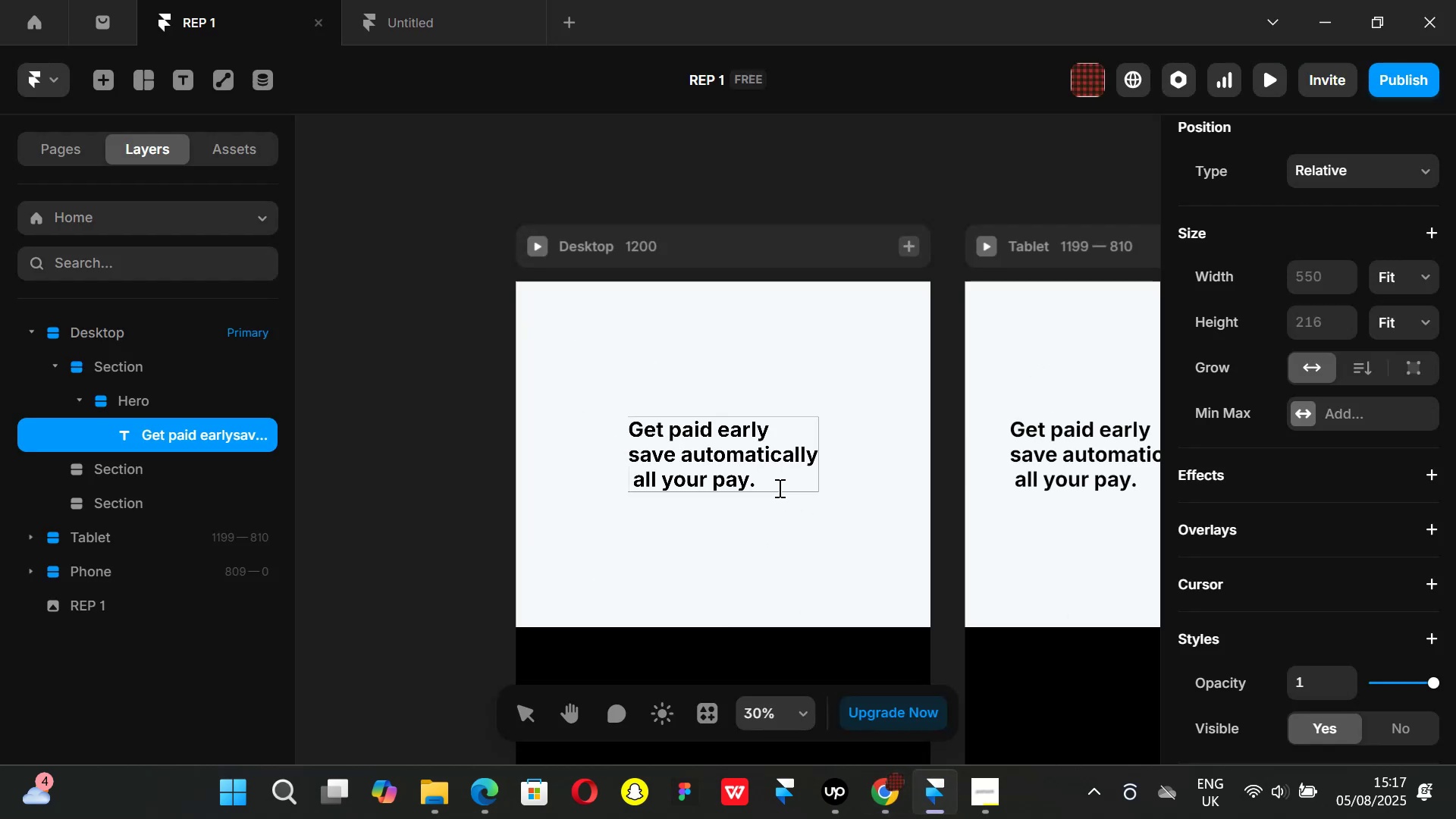 
key(ArrowRight)
 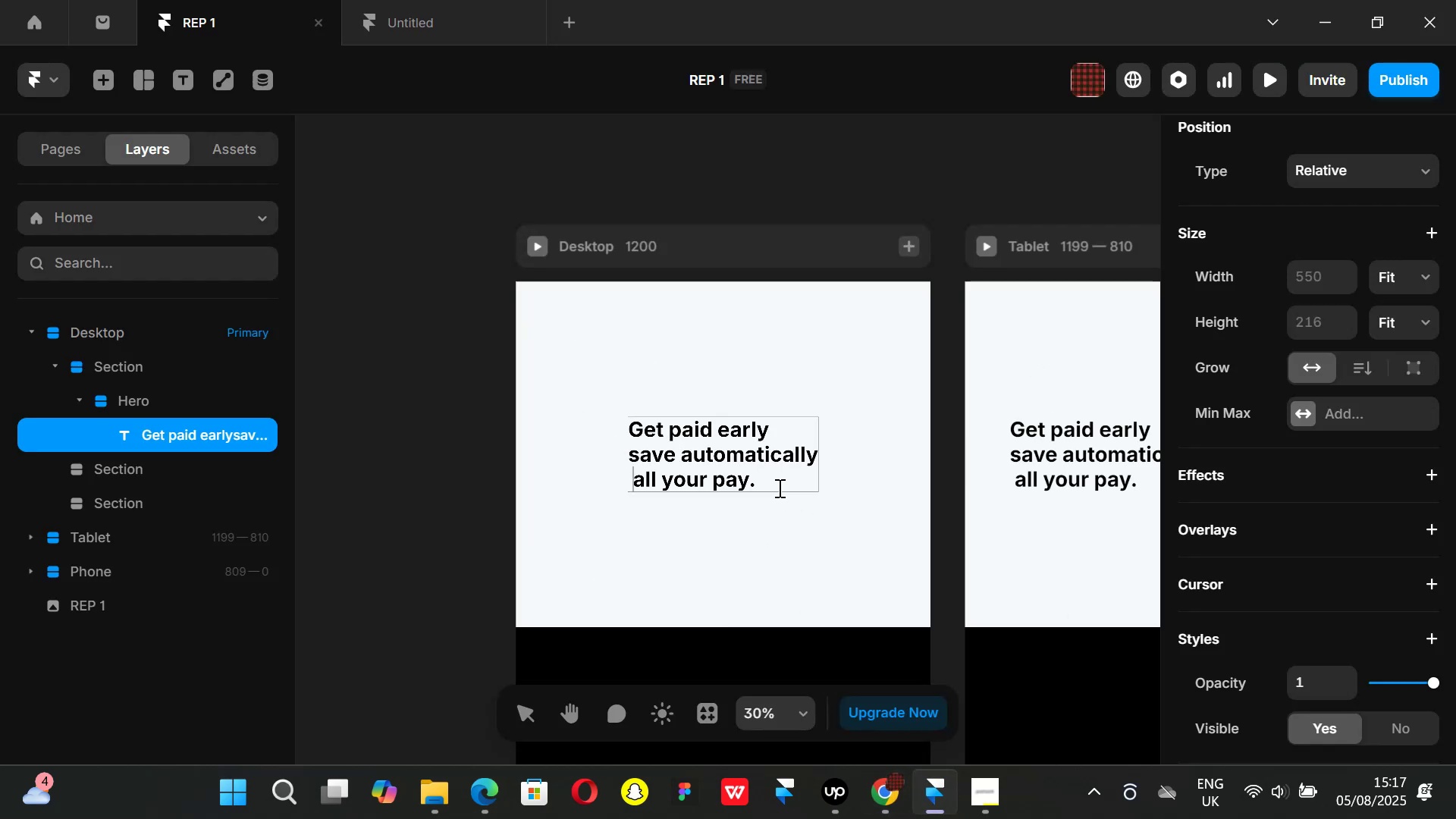 
key(Backspace)
 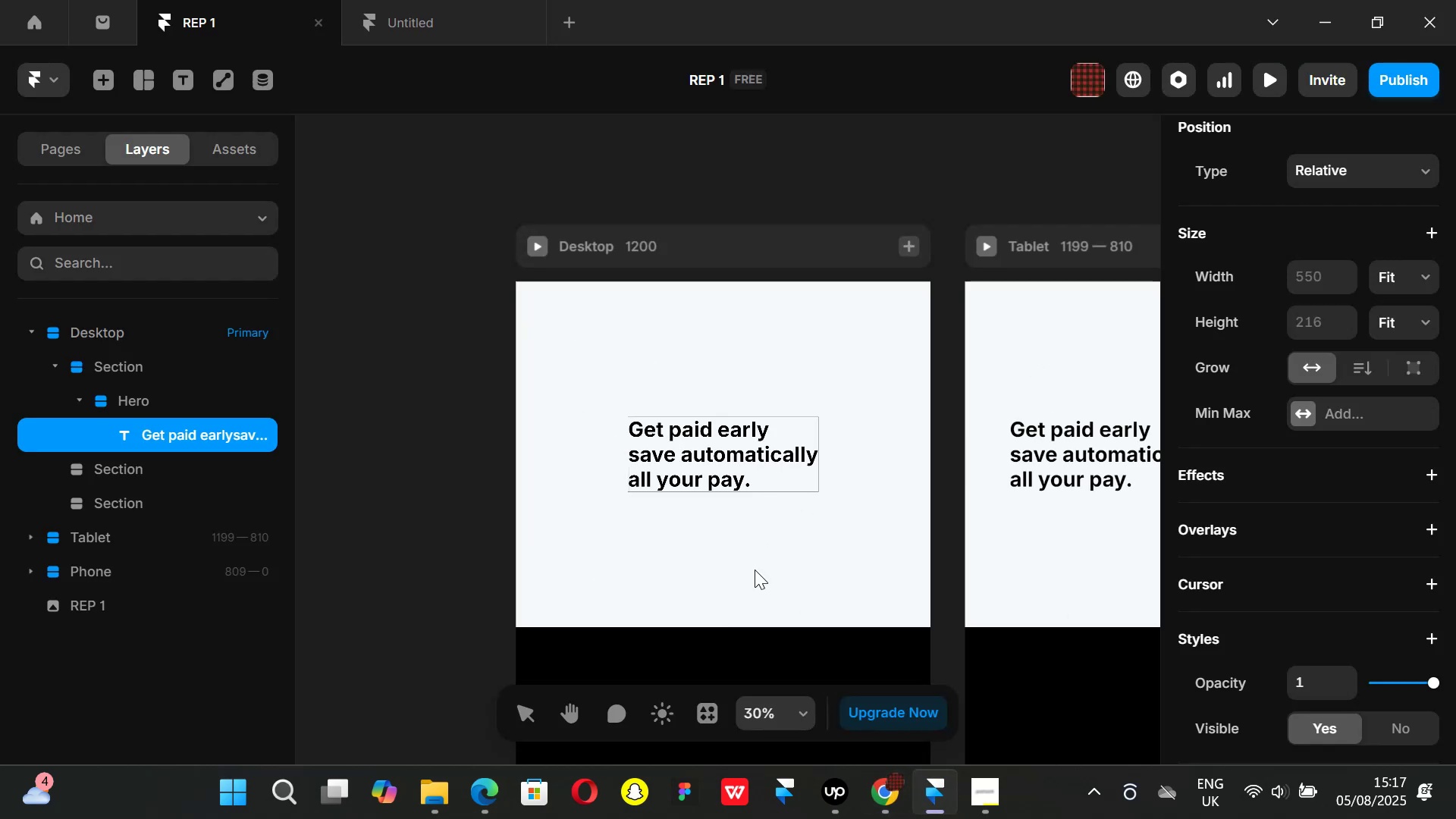 
left_click([718, 582])
 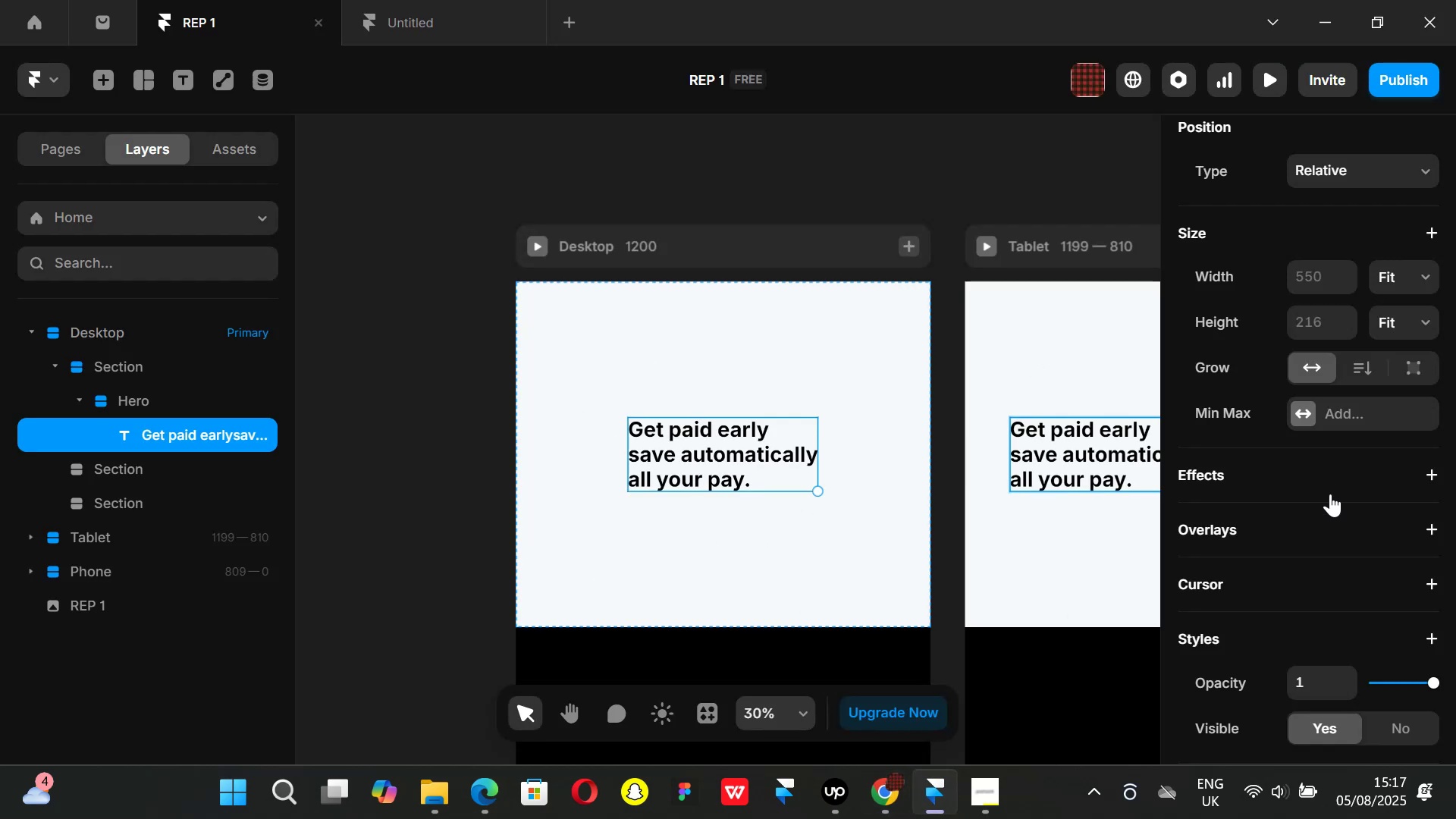 
scroll: coordinate [1350, 427], scroll_direction: up, amount: 2.0
 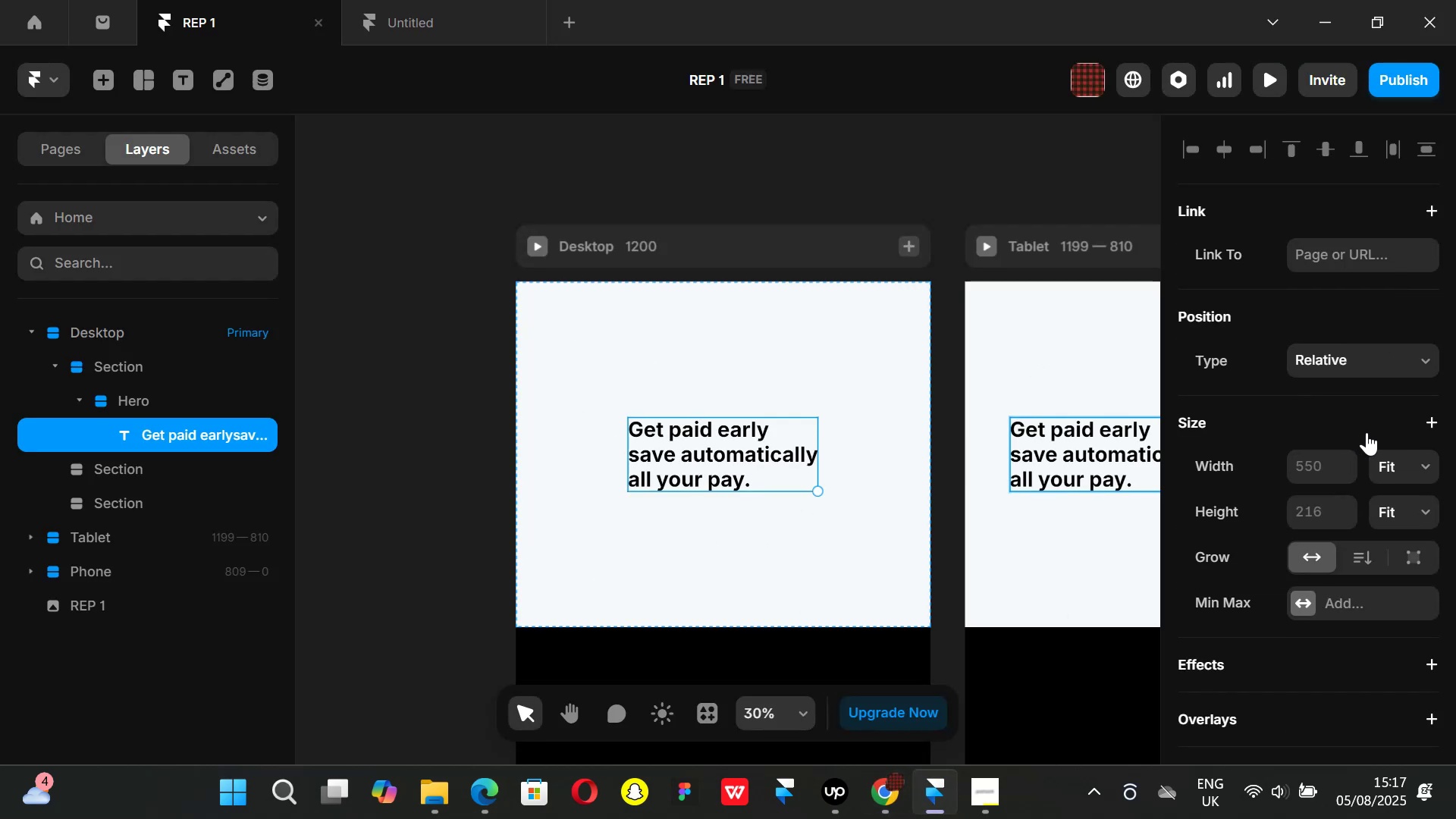 
scroll: coordinate [1368, 441], scroll_direction: down, amount: 5.0
 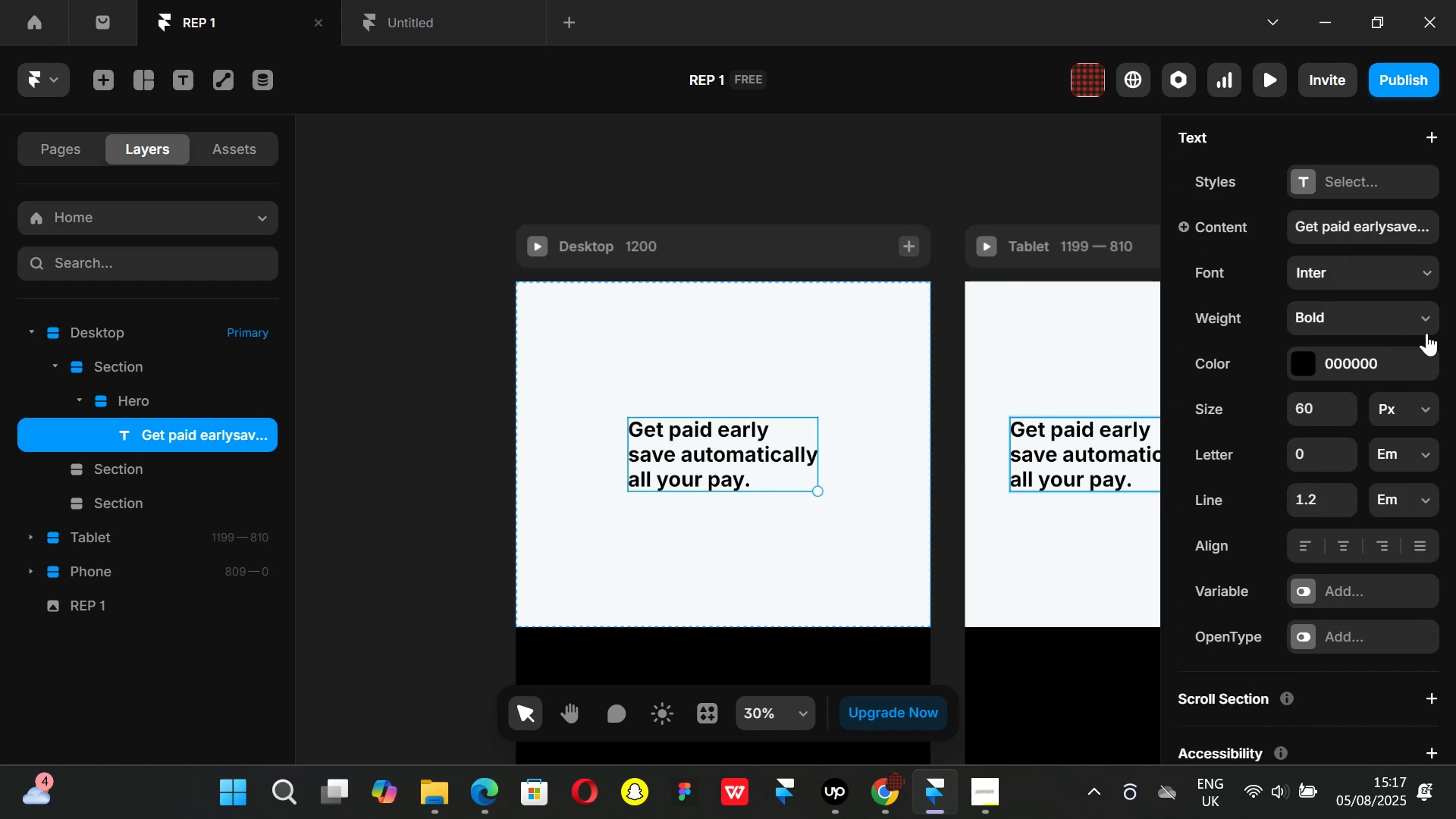 
left_click([1424, 315])
 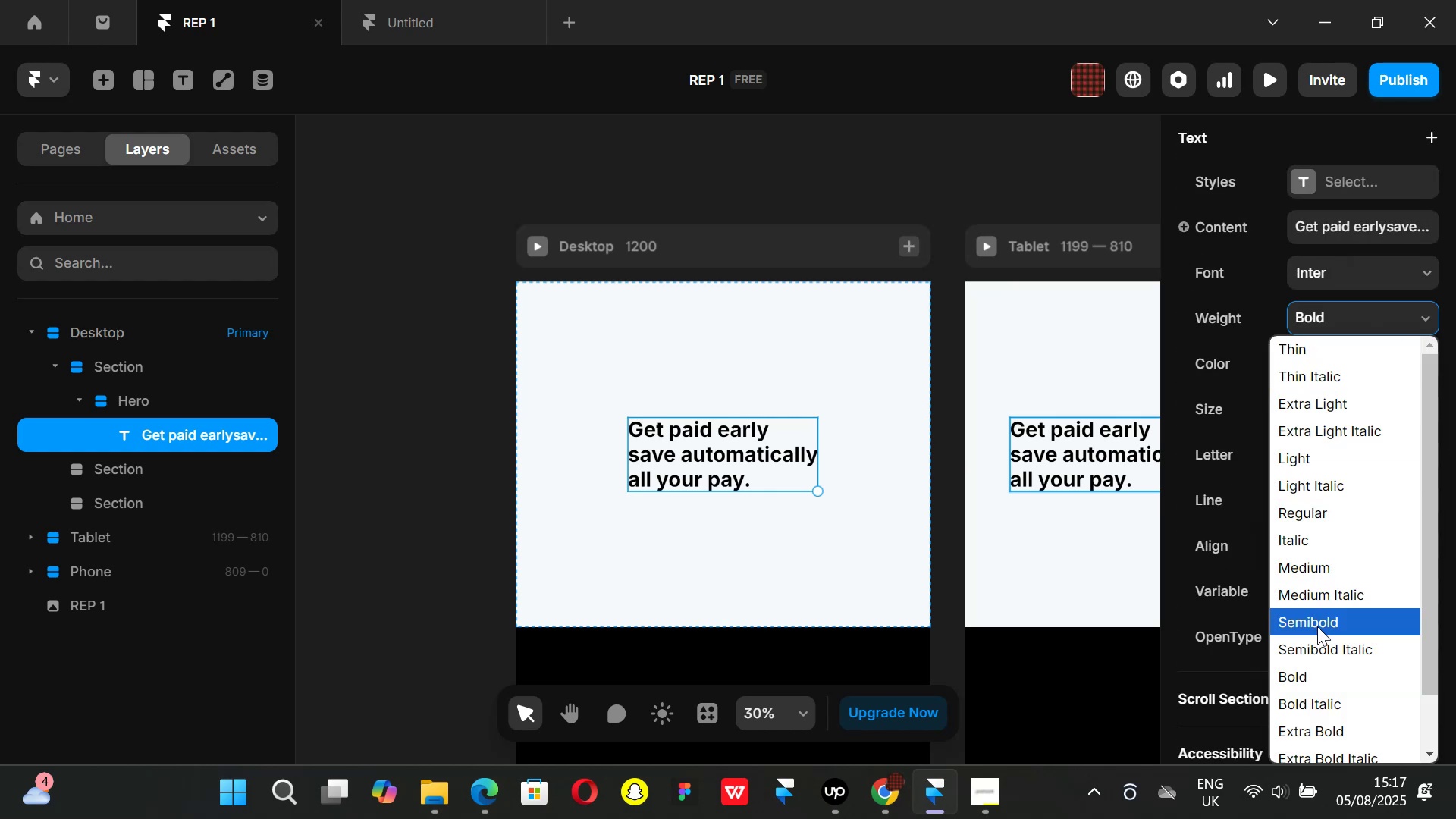 
left_click([1317, 626])
 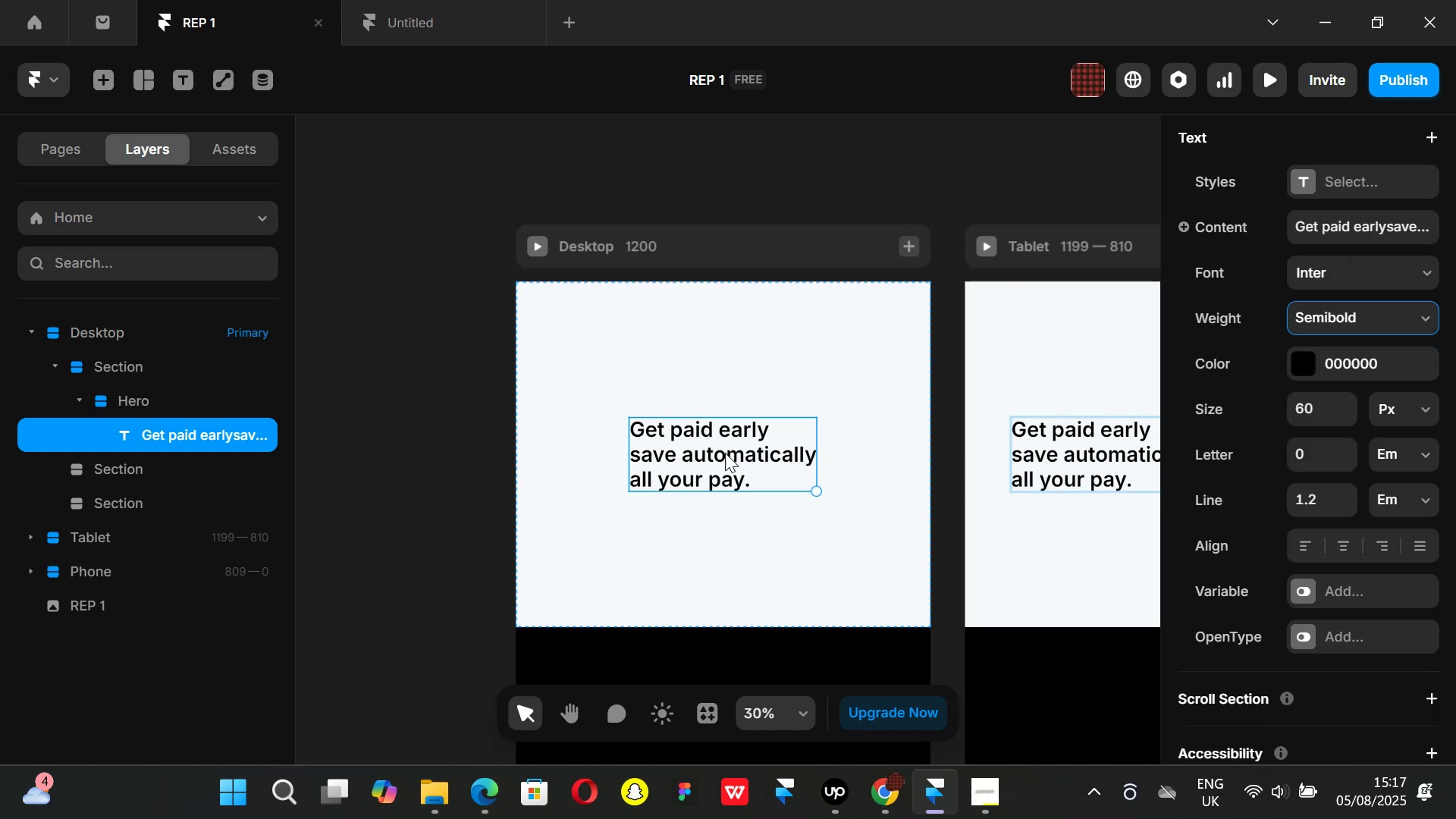 
left_click_drag(start_coordinate=[708, 458], to_coordinate=[665, 404])
 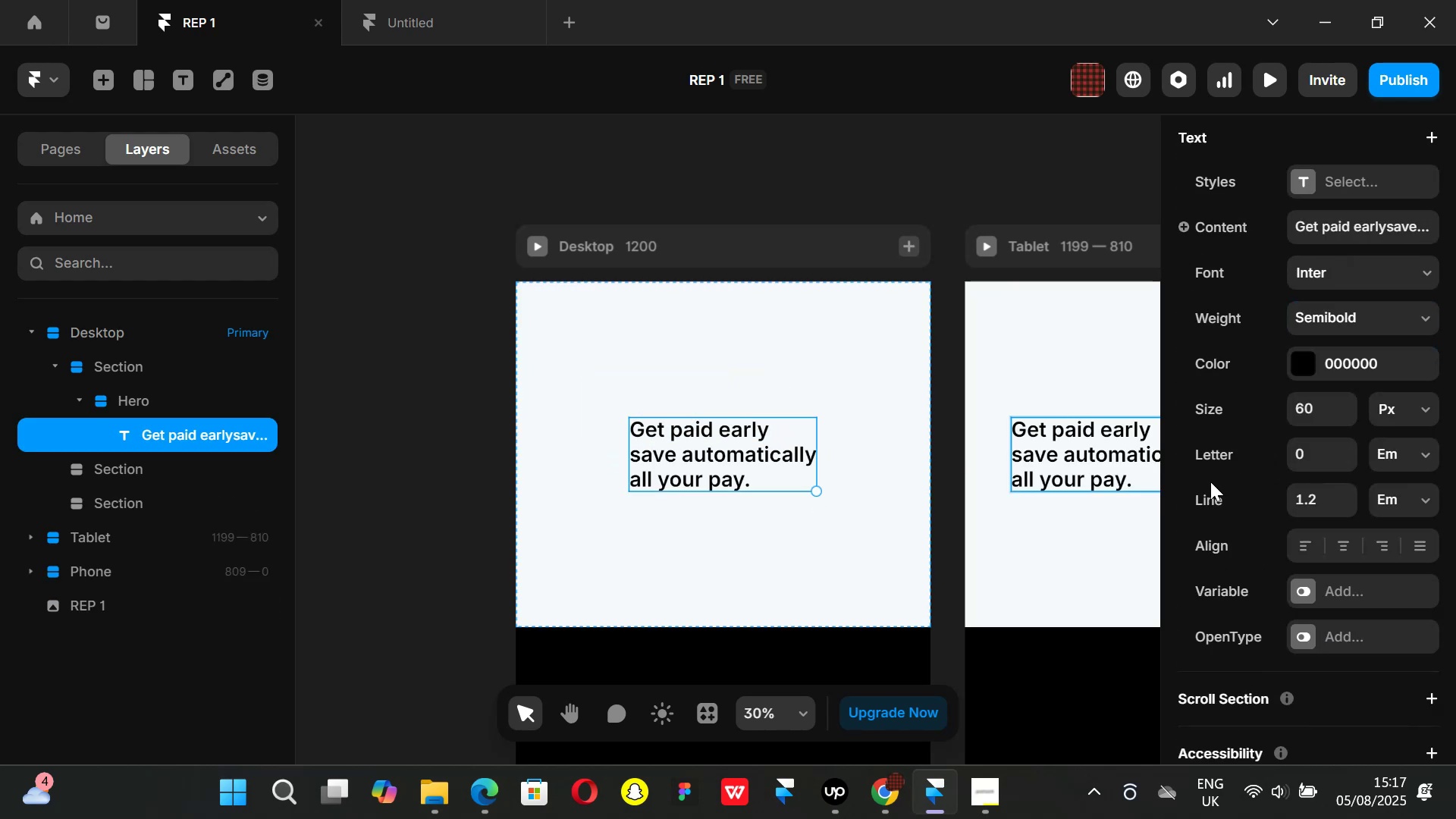 
scroll: coordinate [1324, 458], scroll_direction: none, amount: 0.0
 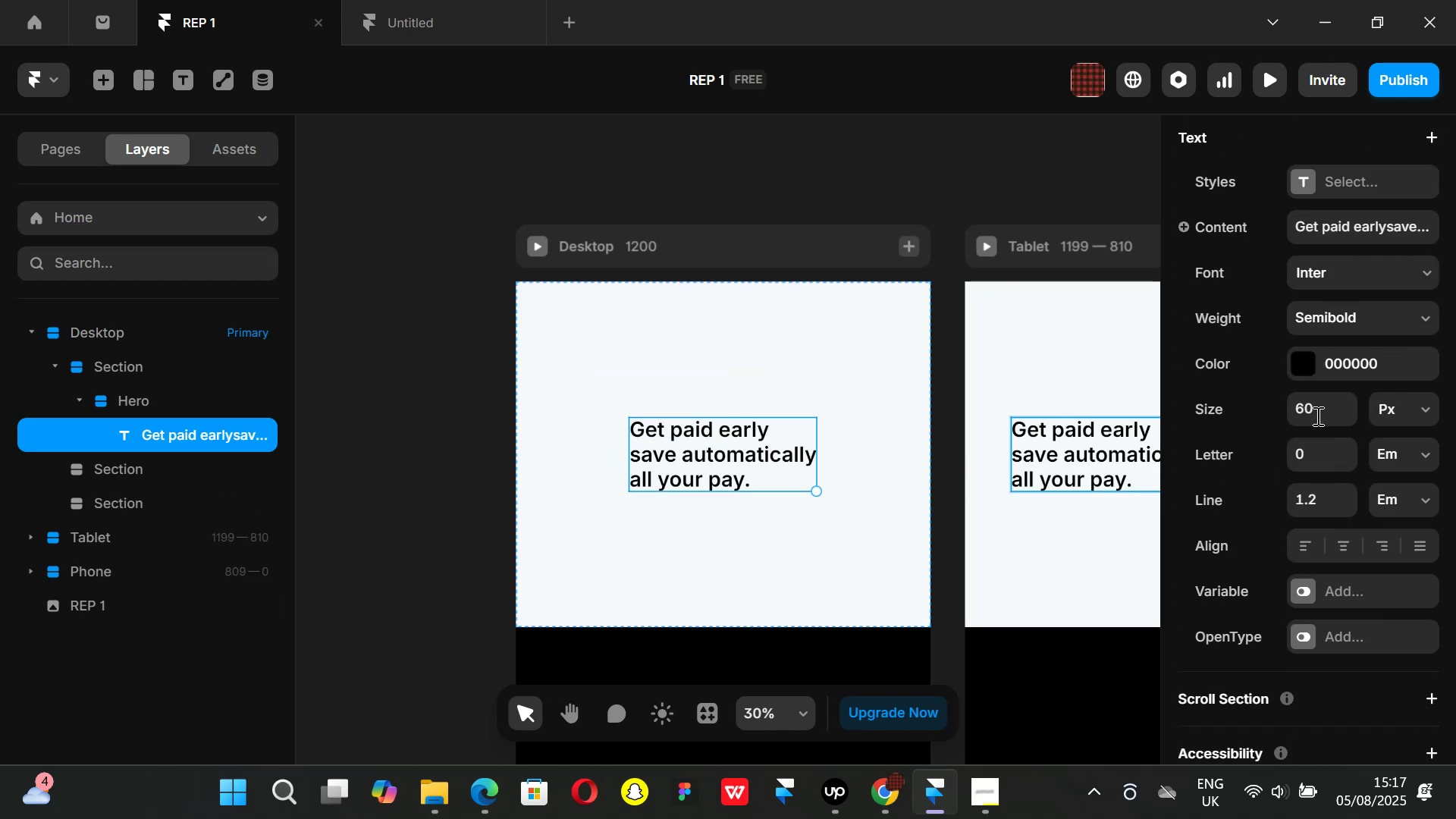 
left_click([1316, 398])
 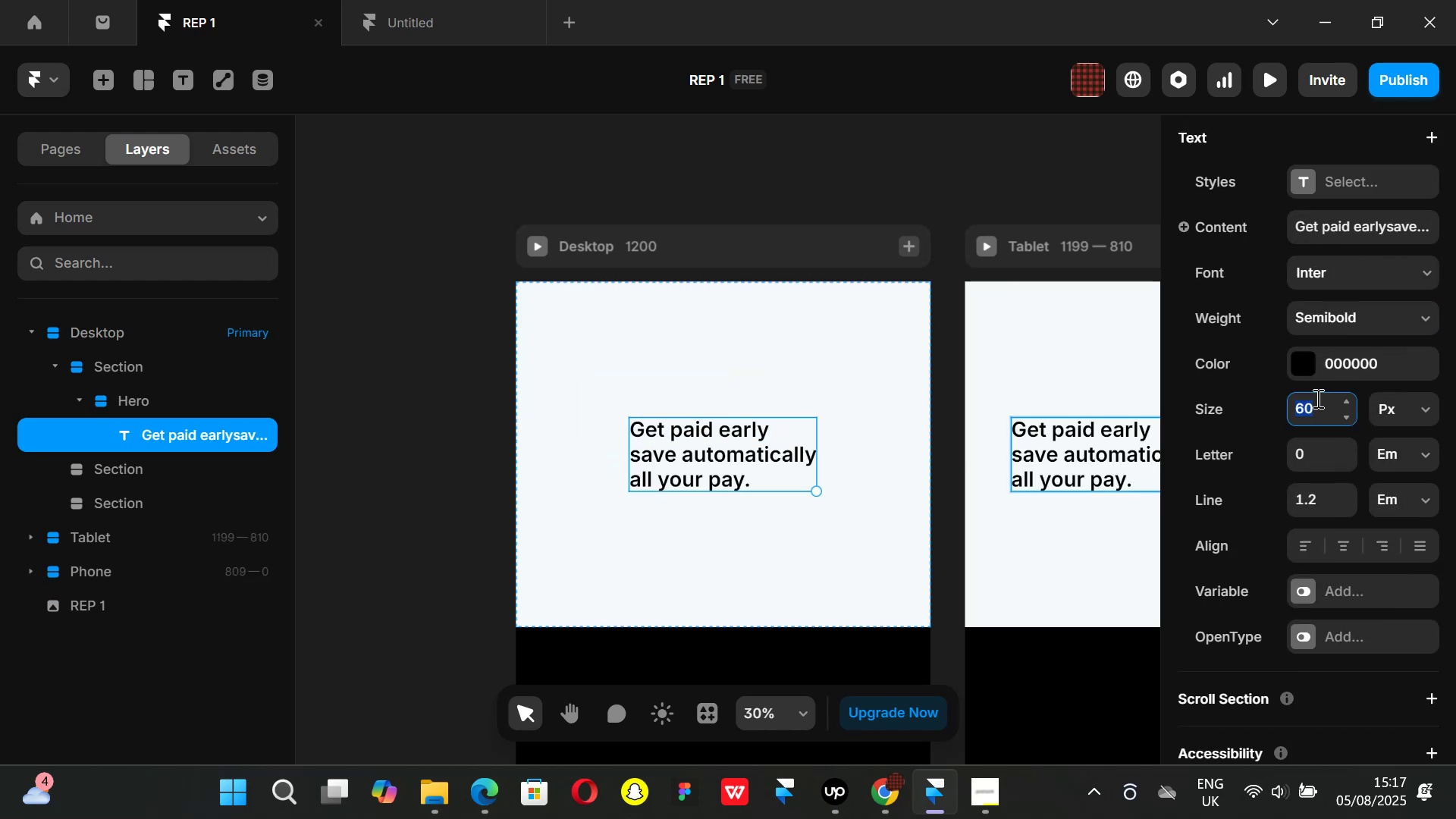 
type(80)
 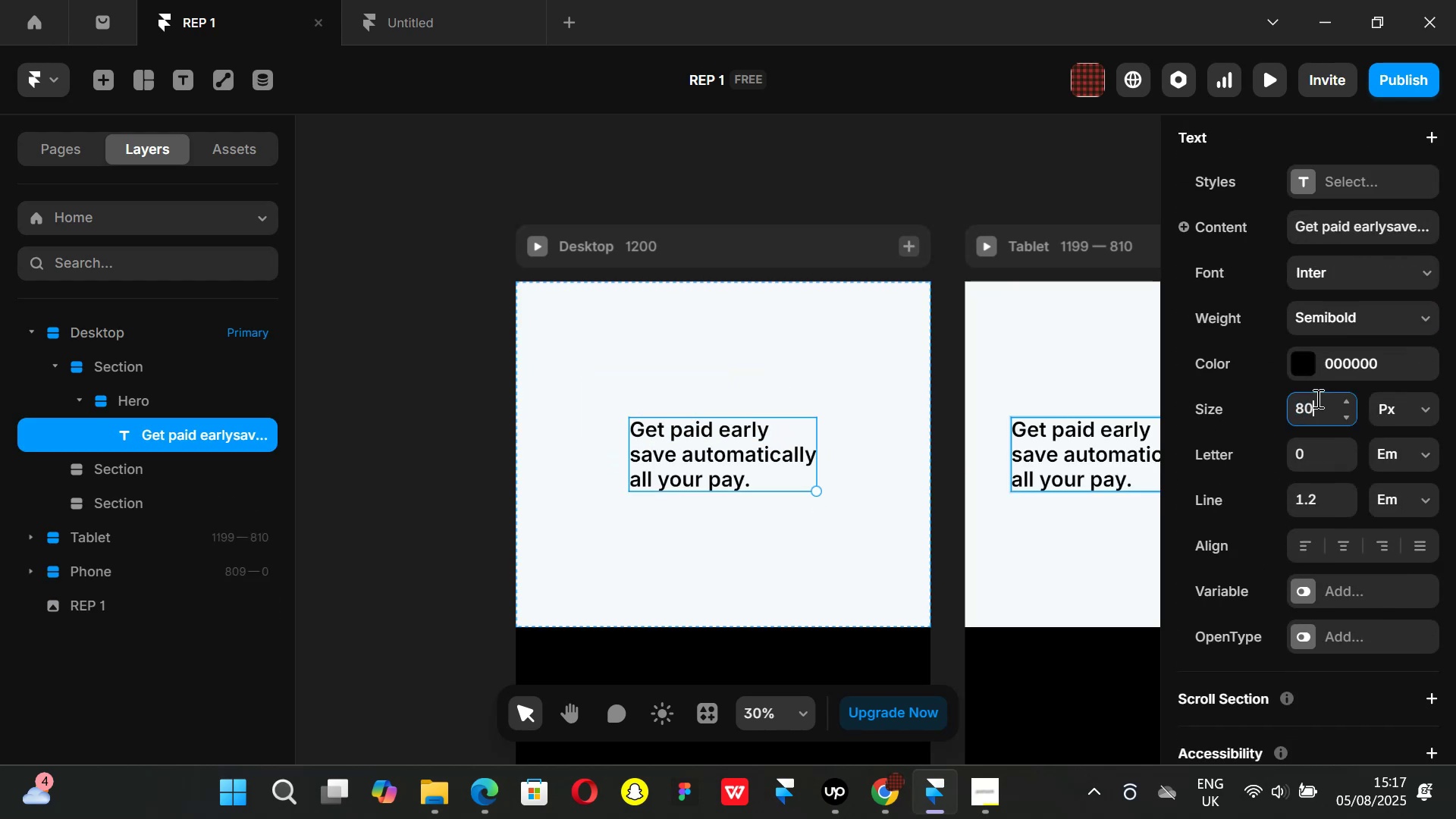 
key(Enter)
 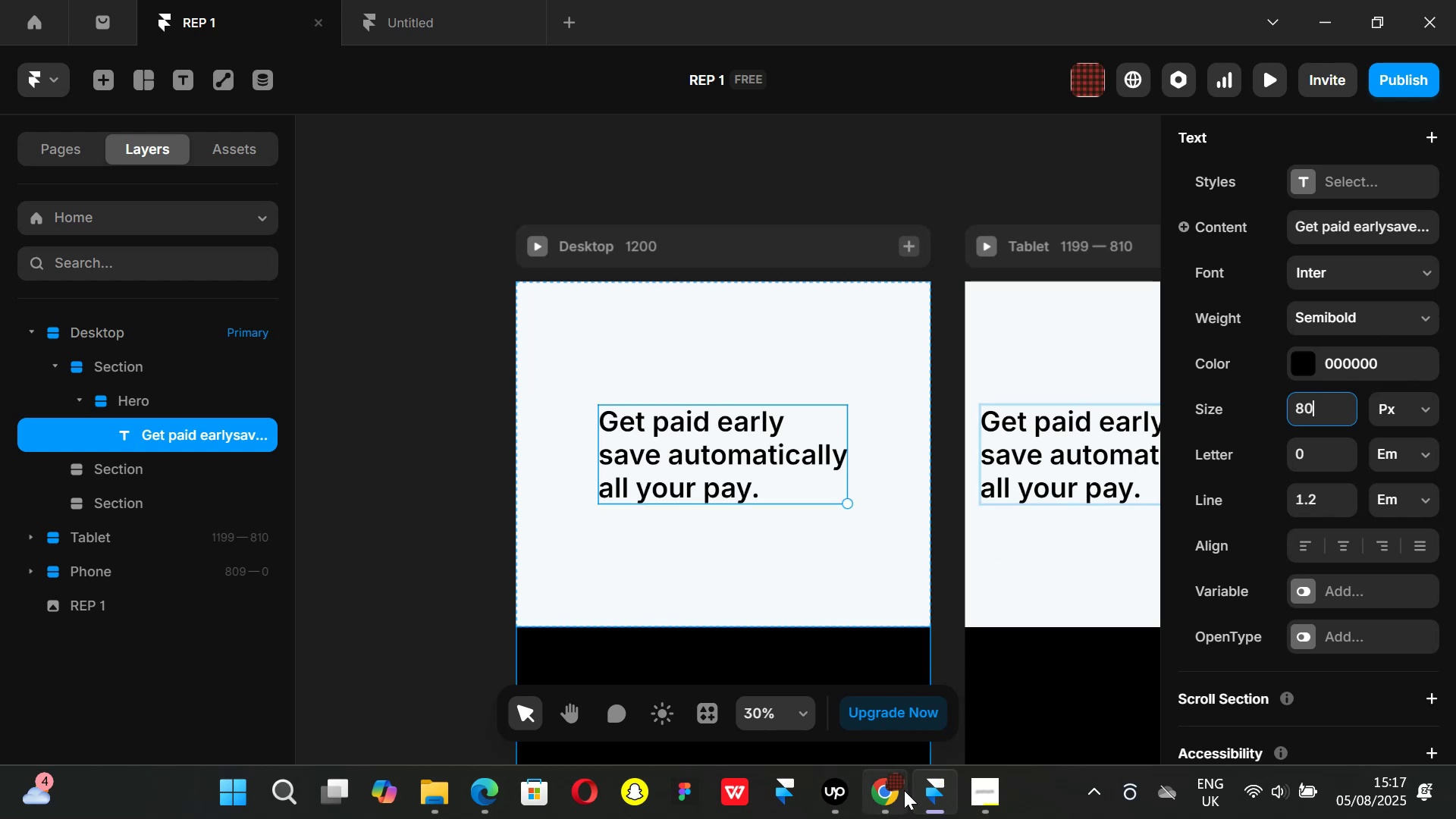 
left_click([883, 791])
 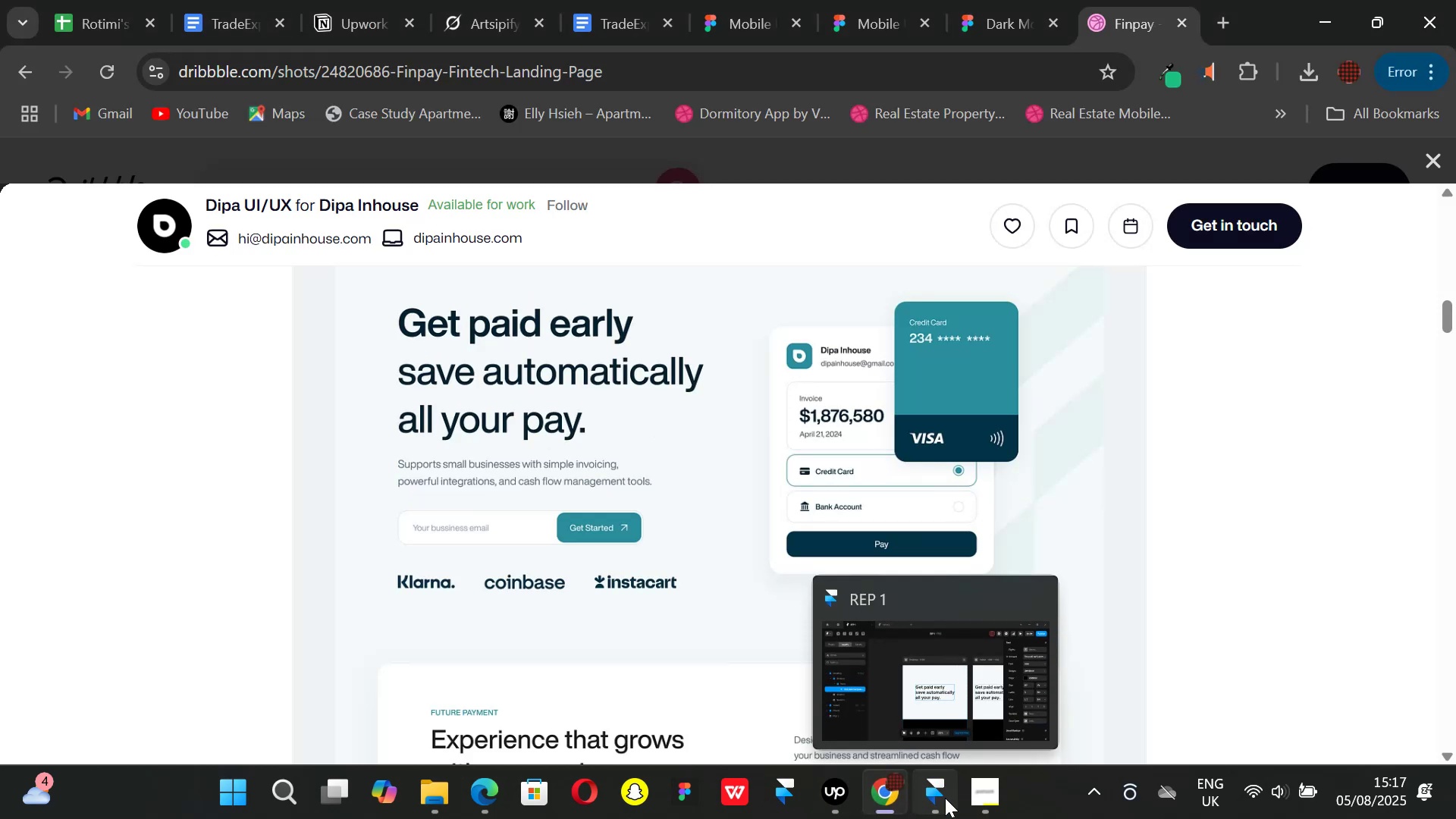 
left_click([945, 798])
 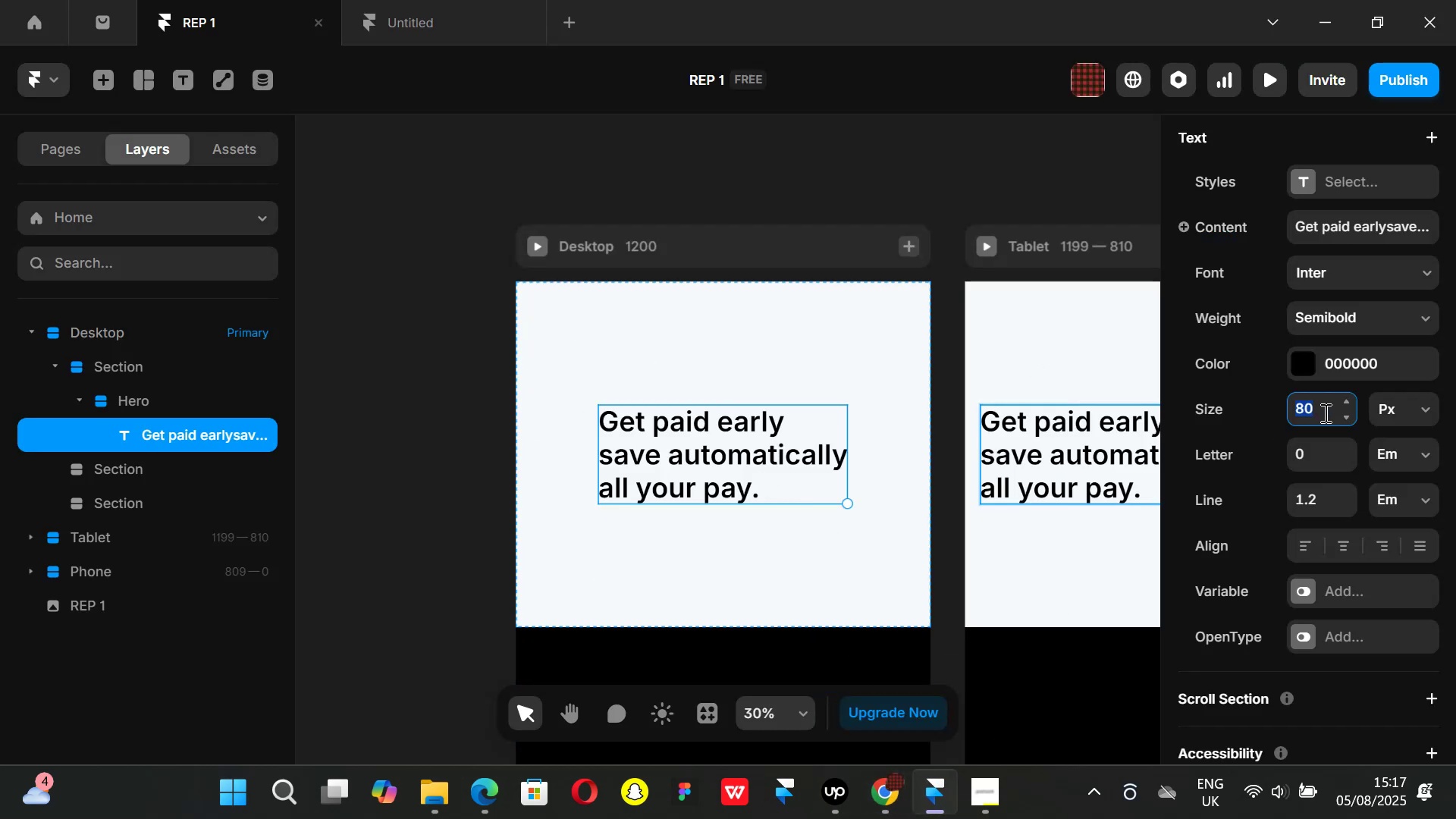 
key(Backspace)
key(Backspace)
type(70)
 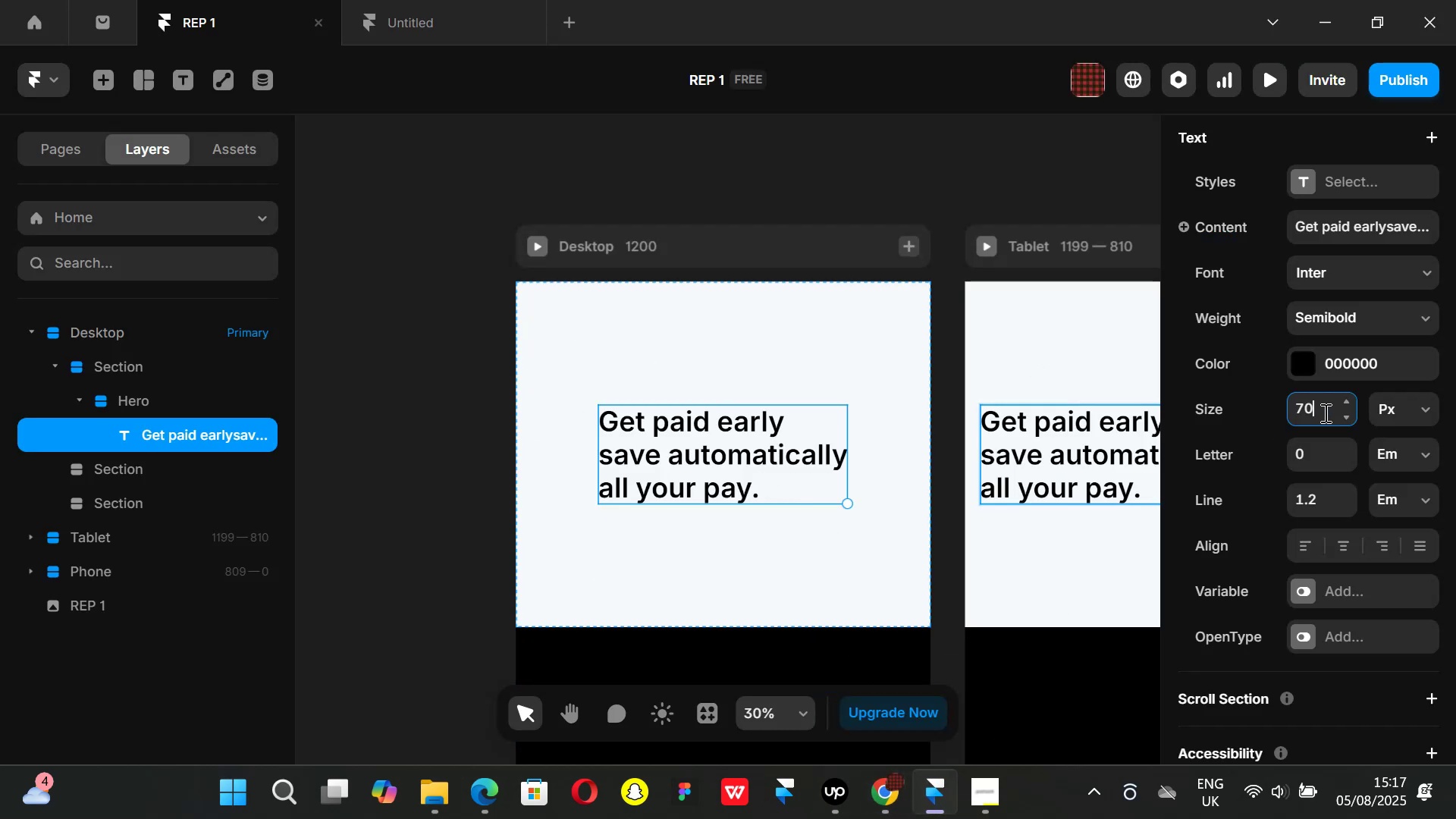 
key(Enter)
 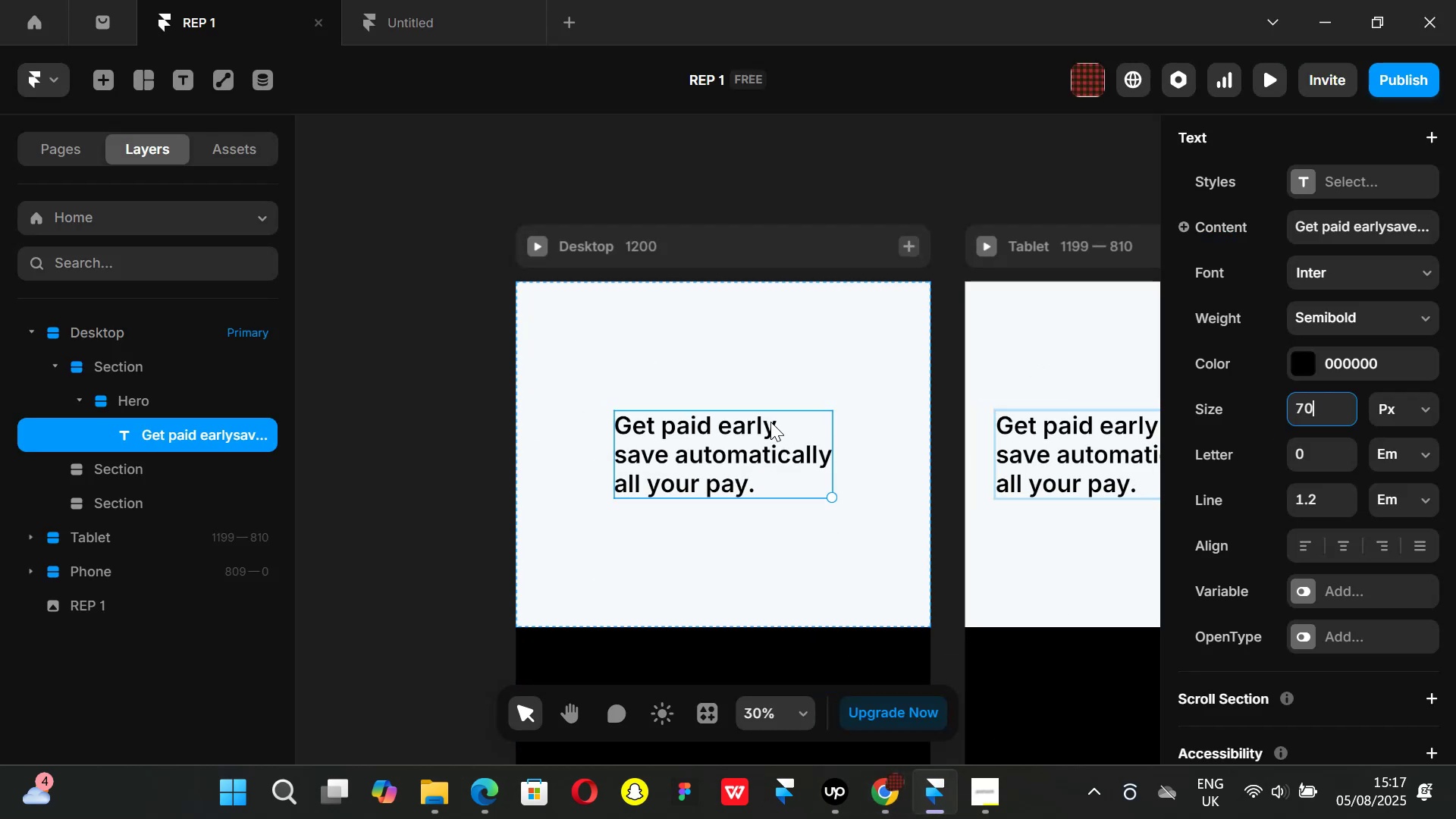 
double_click([769, 416])
 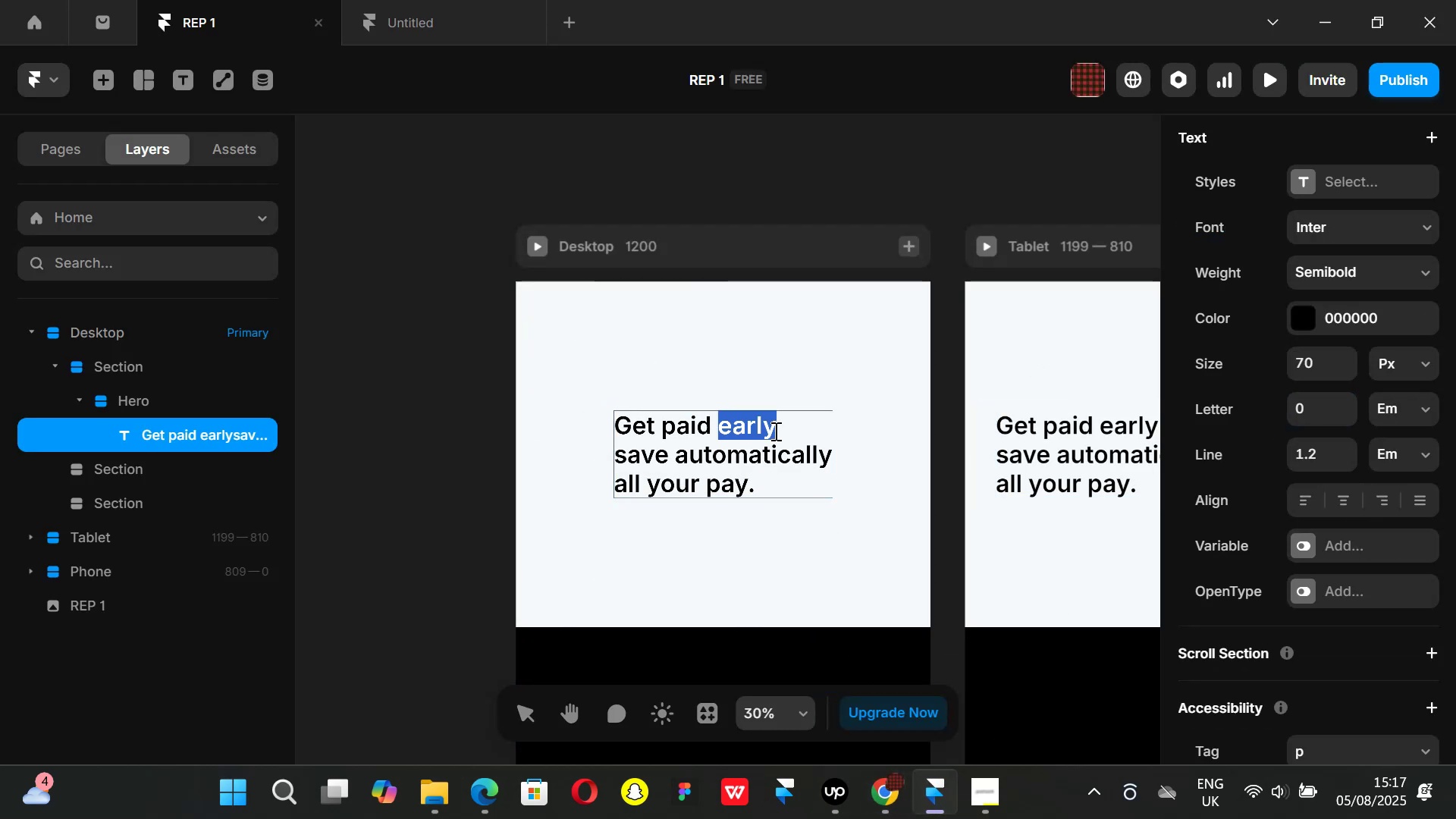 
left_click([774, 430])
 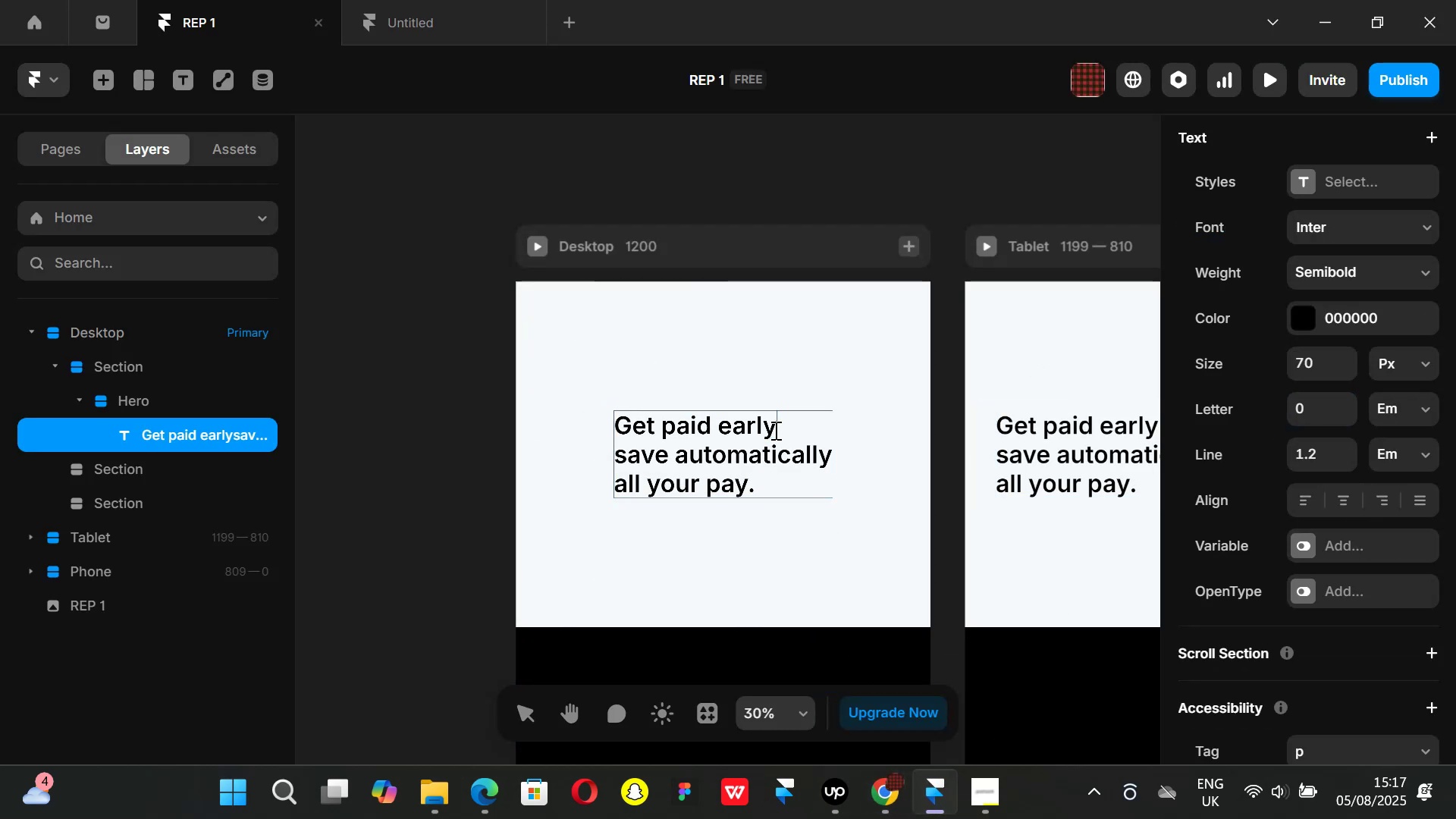 
left_click_drag(start_coordinate=[774, 430], to_coordinate=[623, 423])
 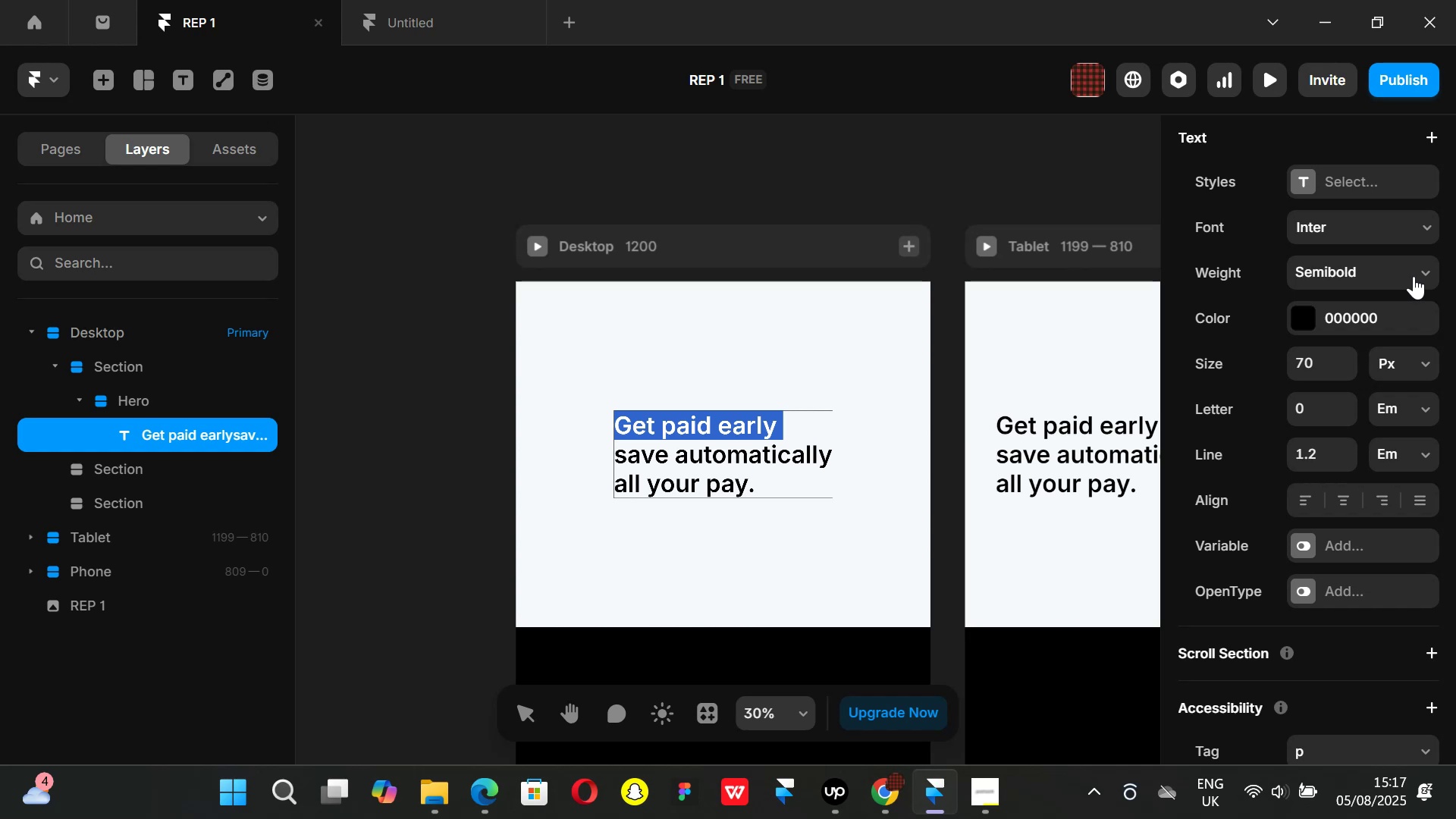 
left_click([1422, 270])
 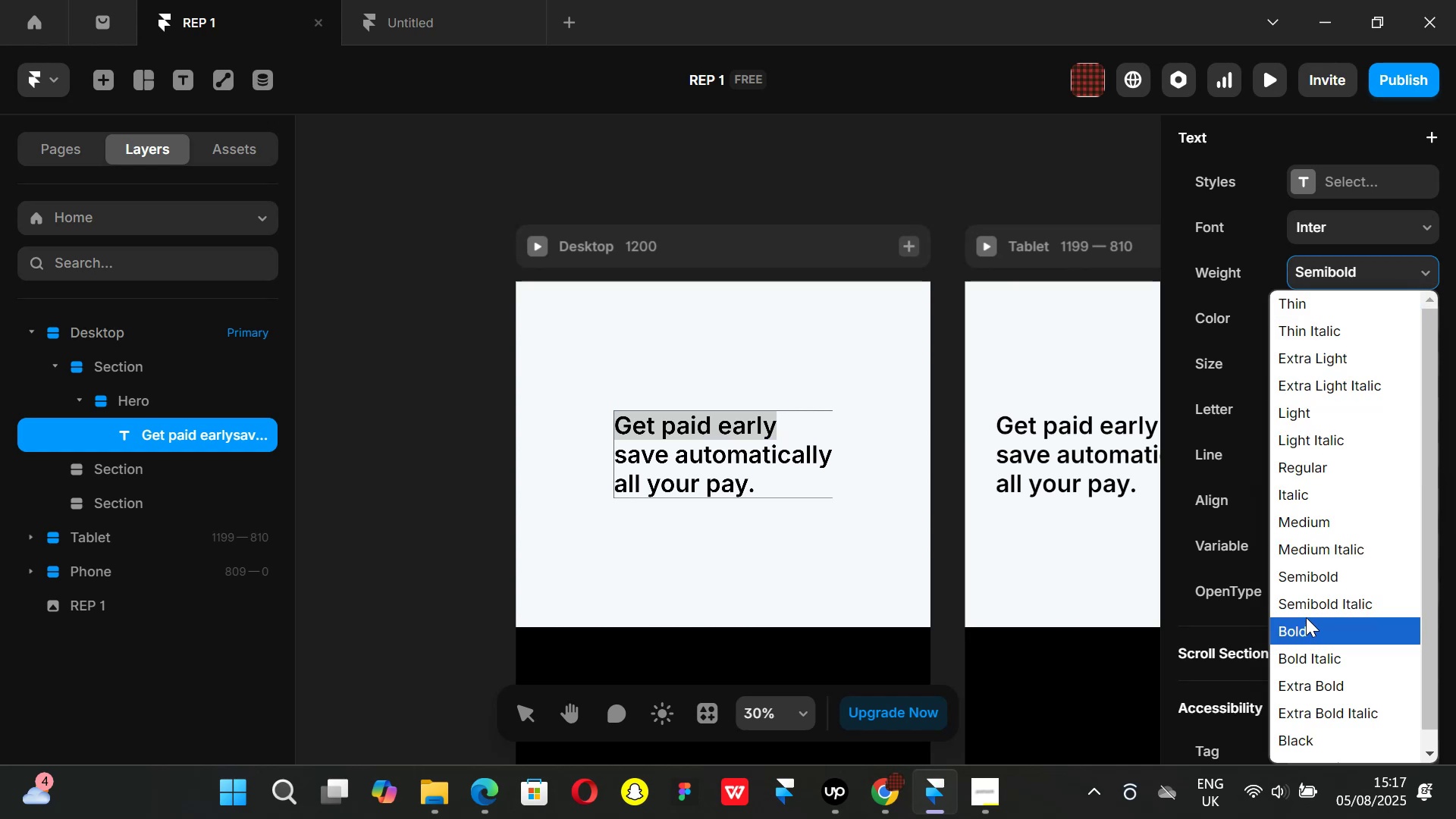 
left_click([1305, 624])
 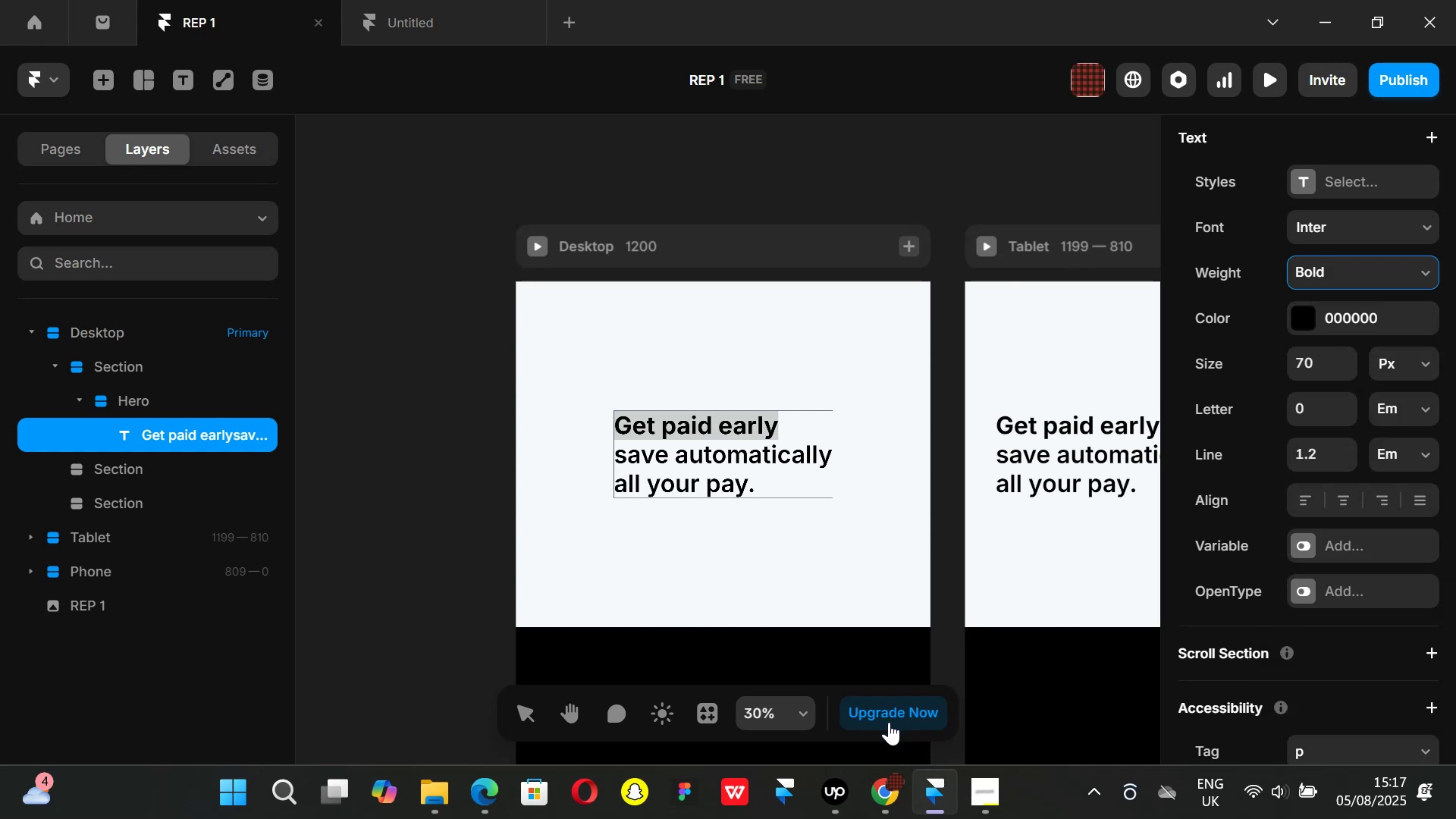 
left_click([890, 798])
 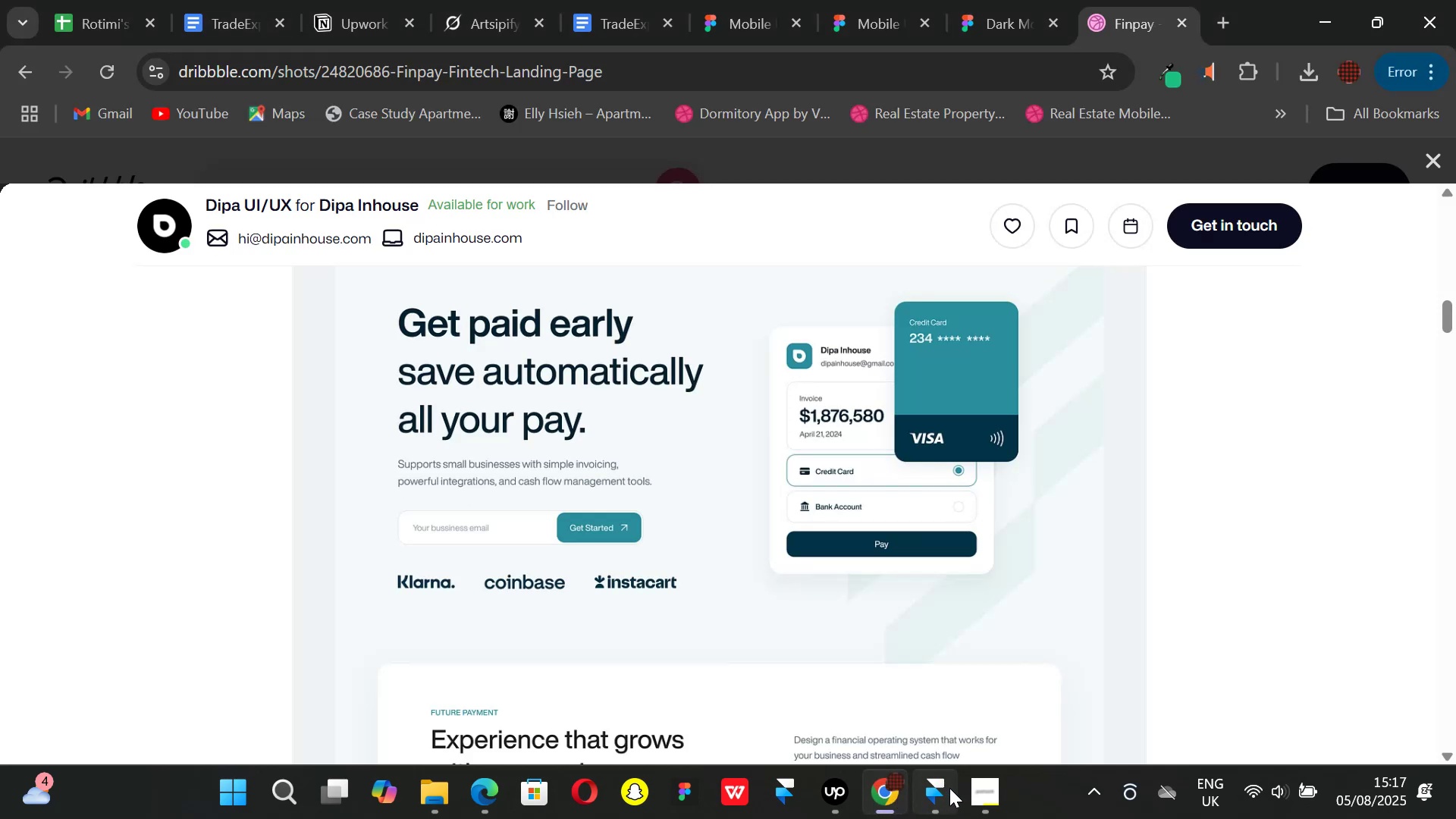 
left_click([944, 789])
 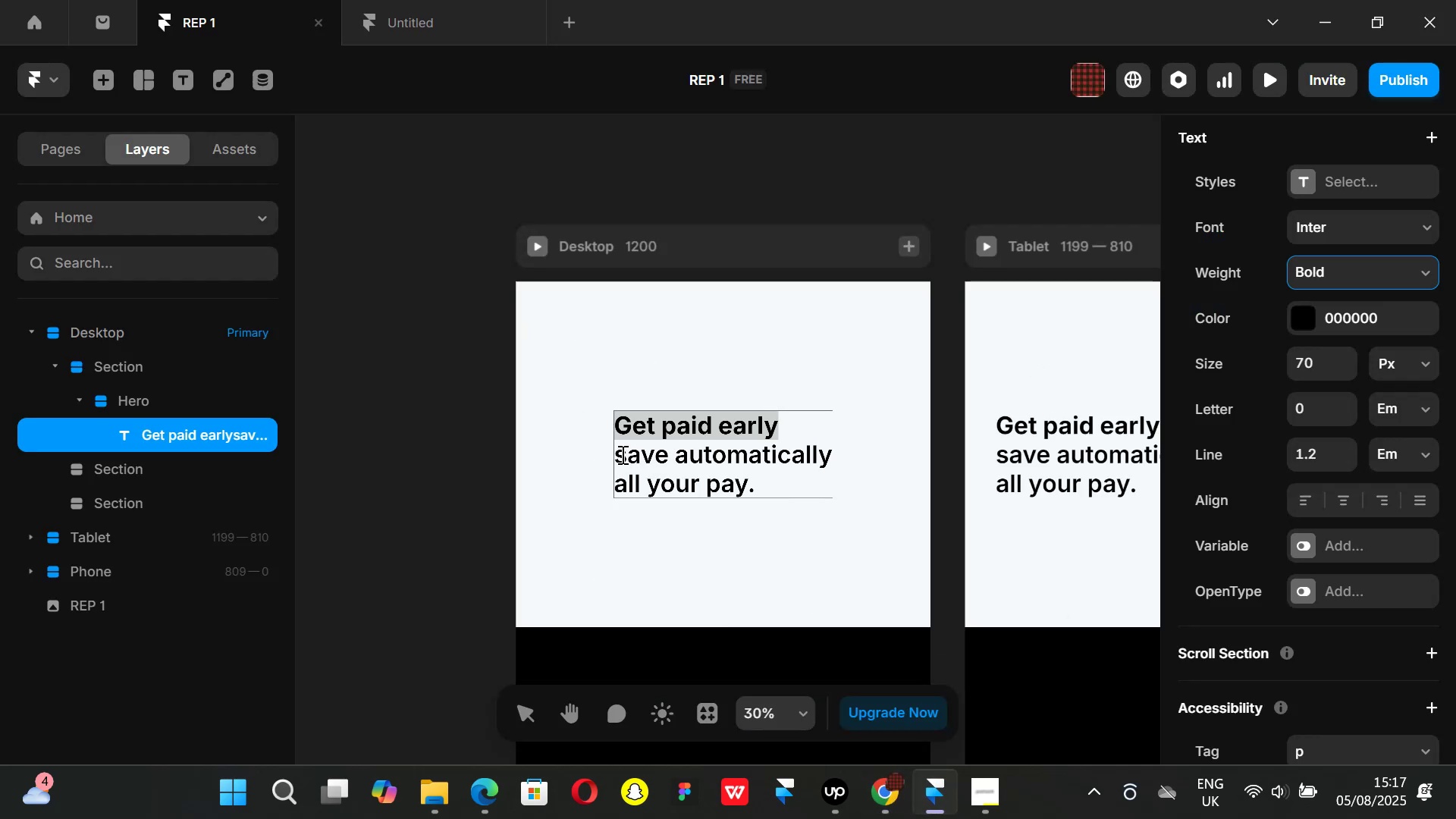 
left_click([618, 454])
 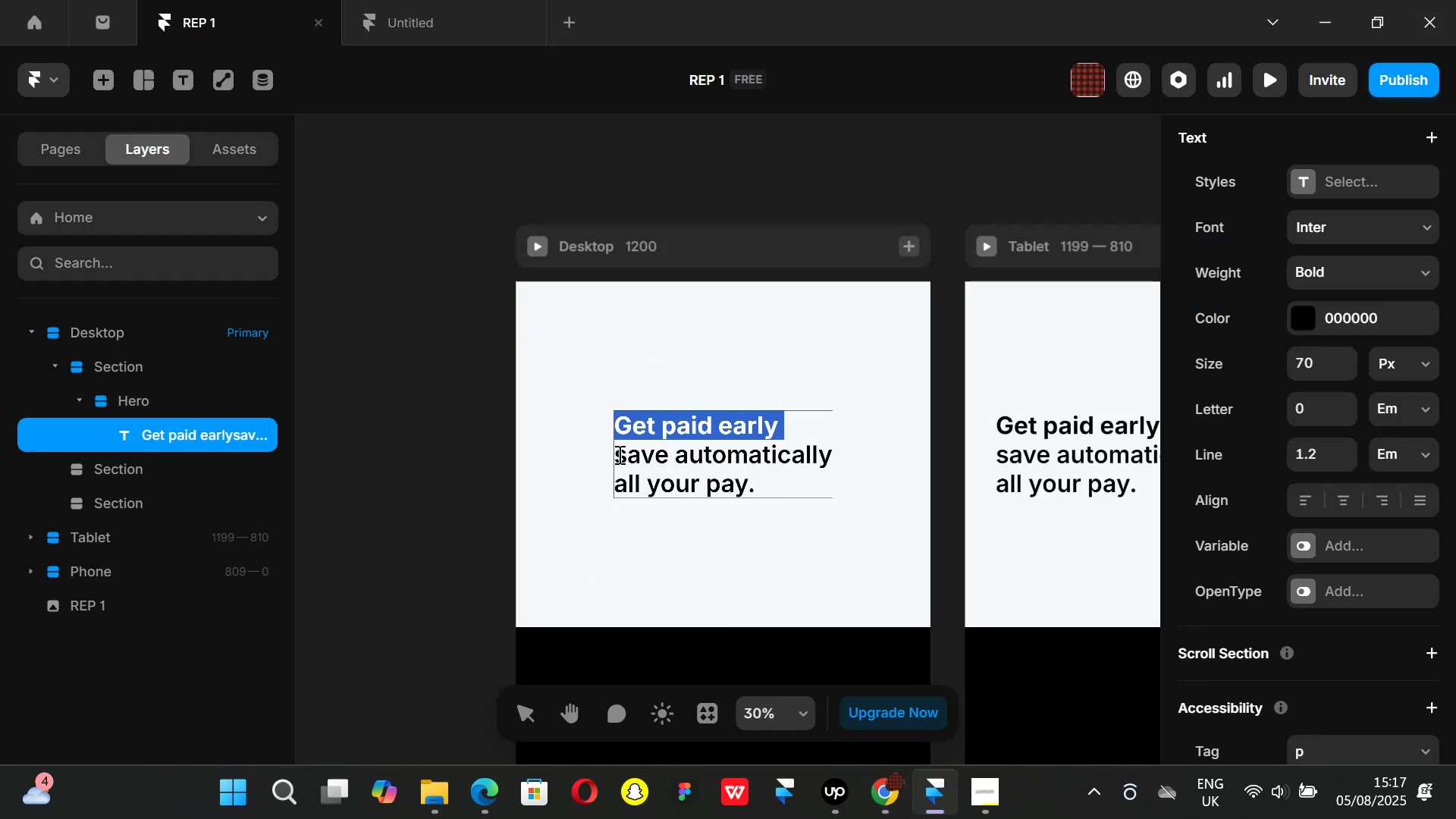 
left_click([618, 454])
 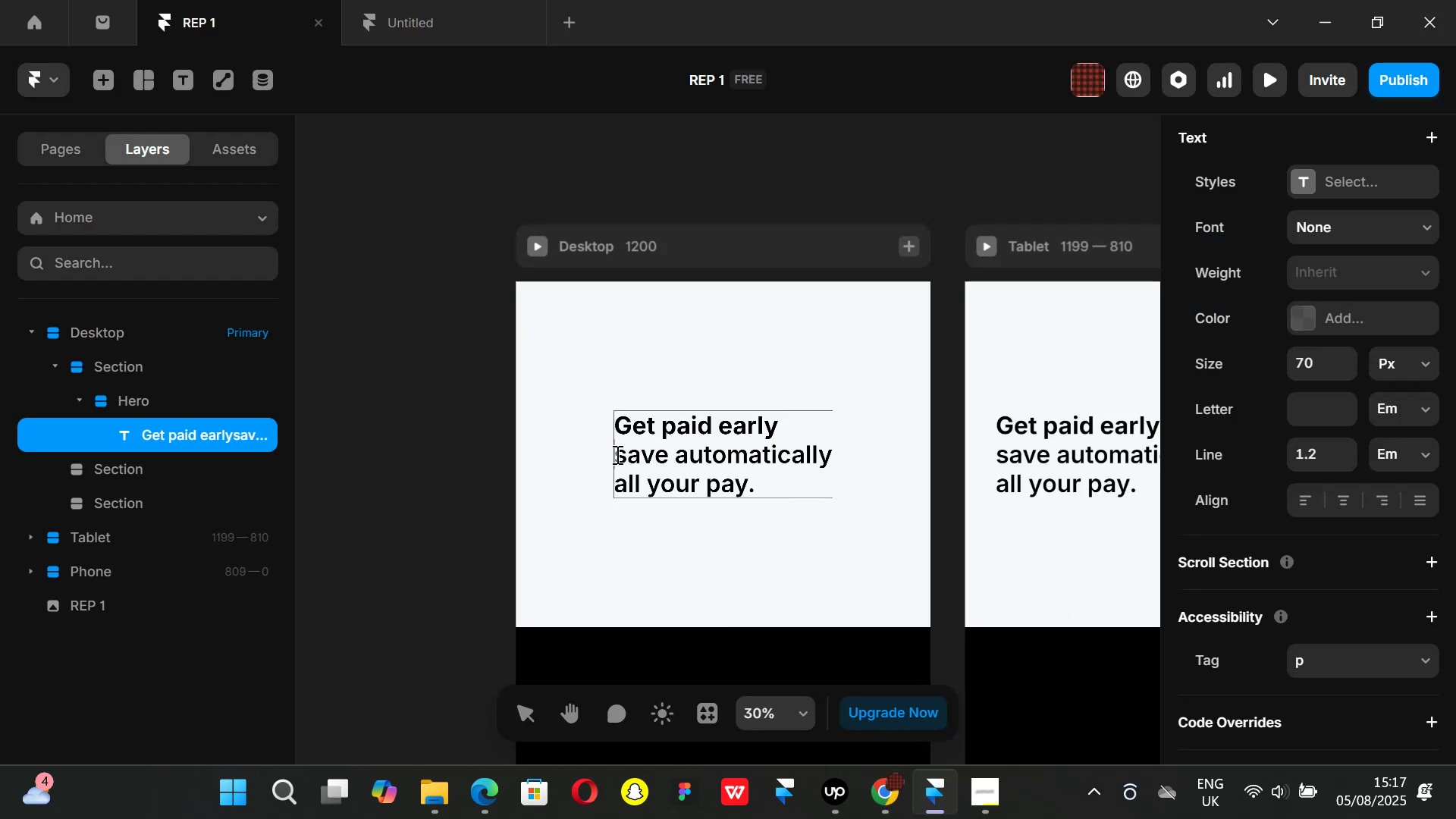 
left_click_drag(start_coordinate=[616, 454], to_coordinate=[785, 496])
 